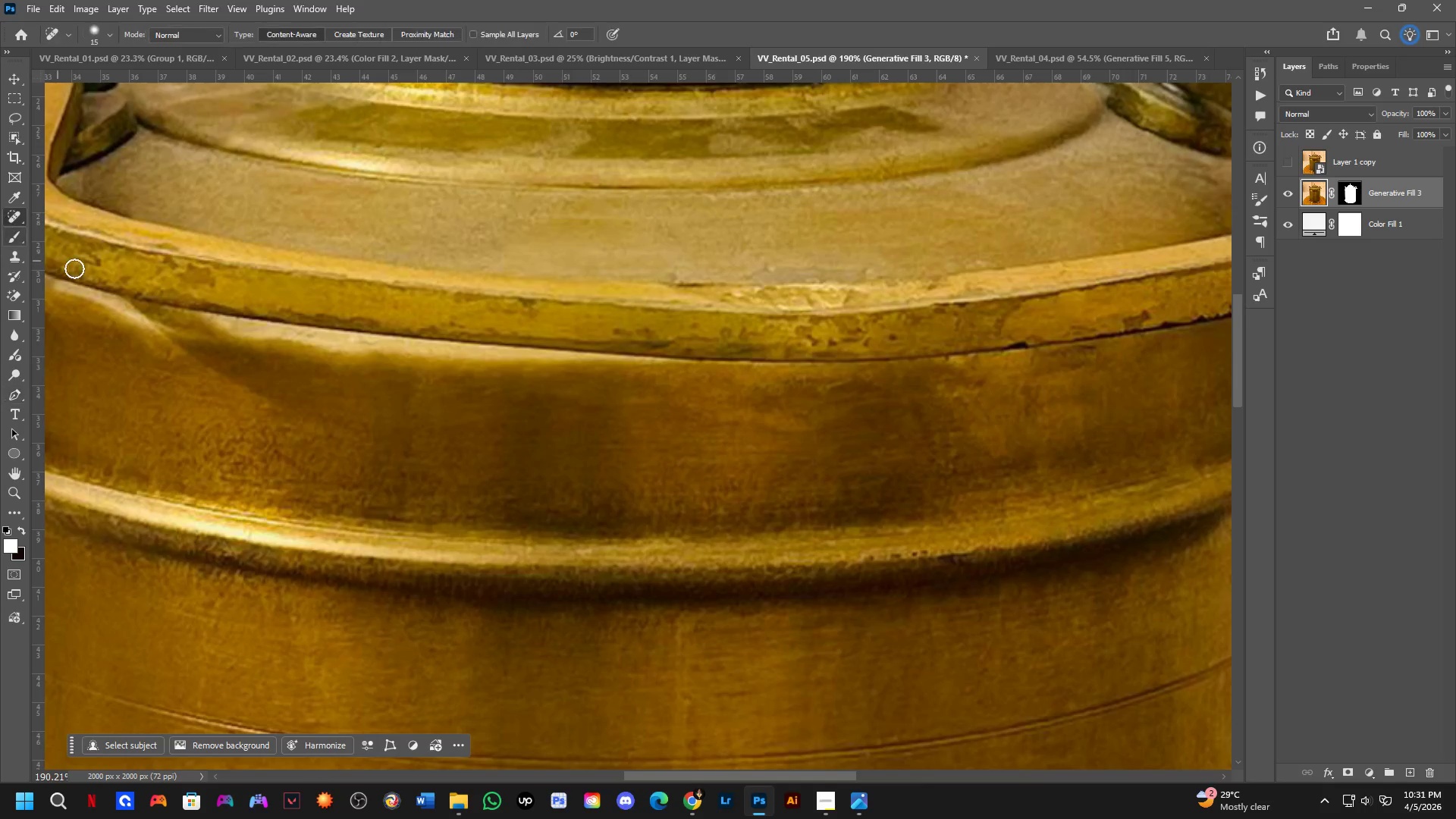 
scroll: coordinate [136, 290], scroll_direction: up, amount: 3.0
 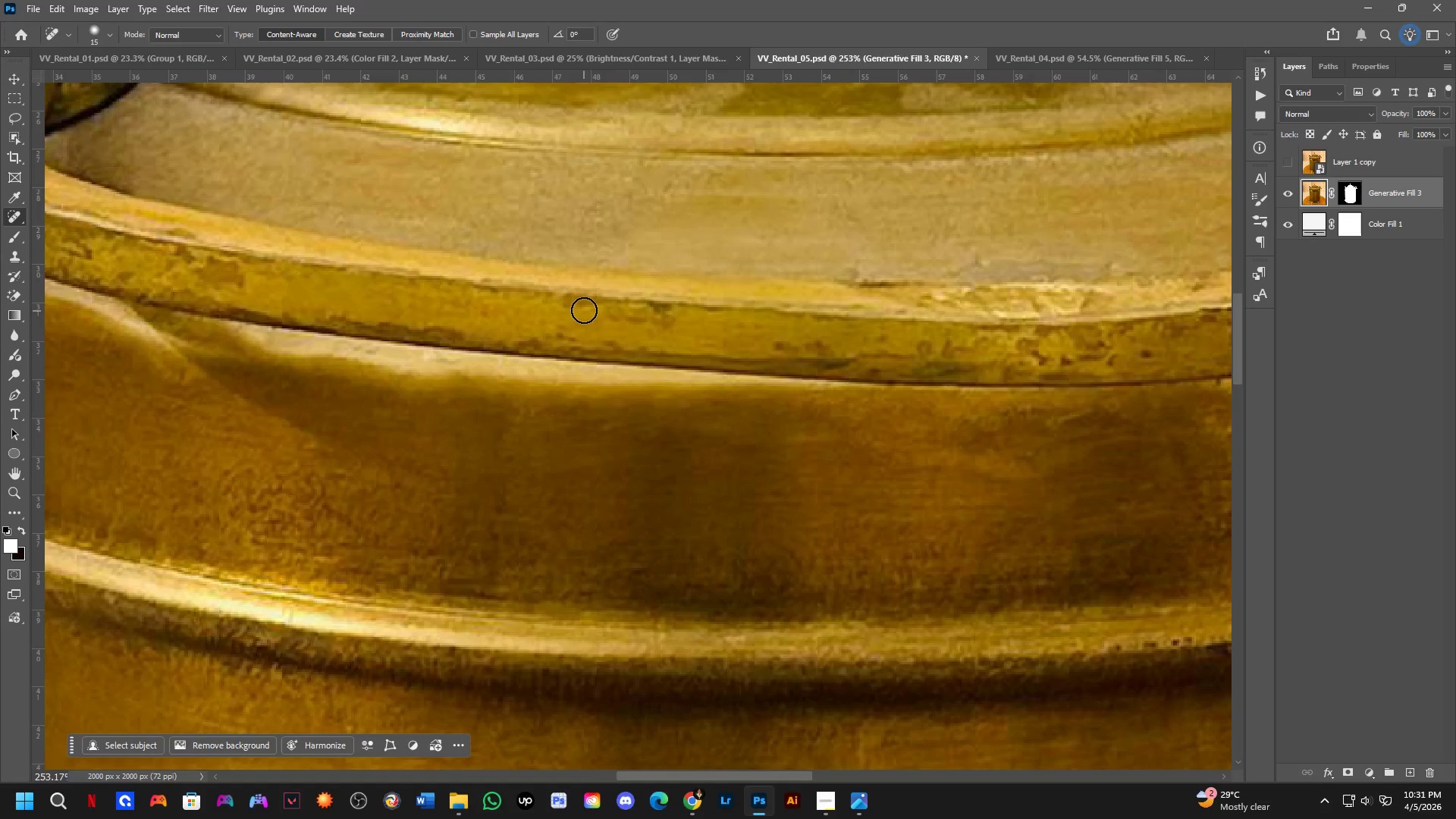 
left_click_drag(start_coordinate=[560, 300], to_coordinate=[594, 297])
 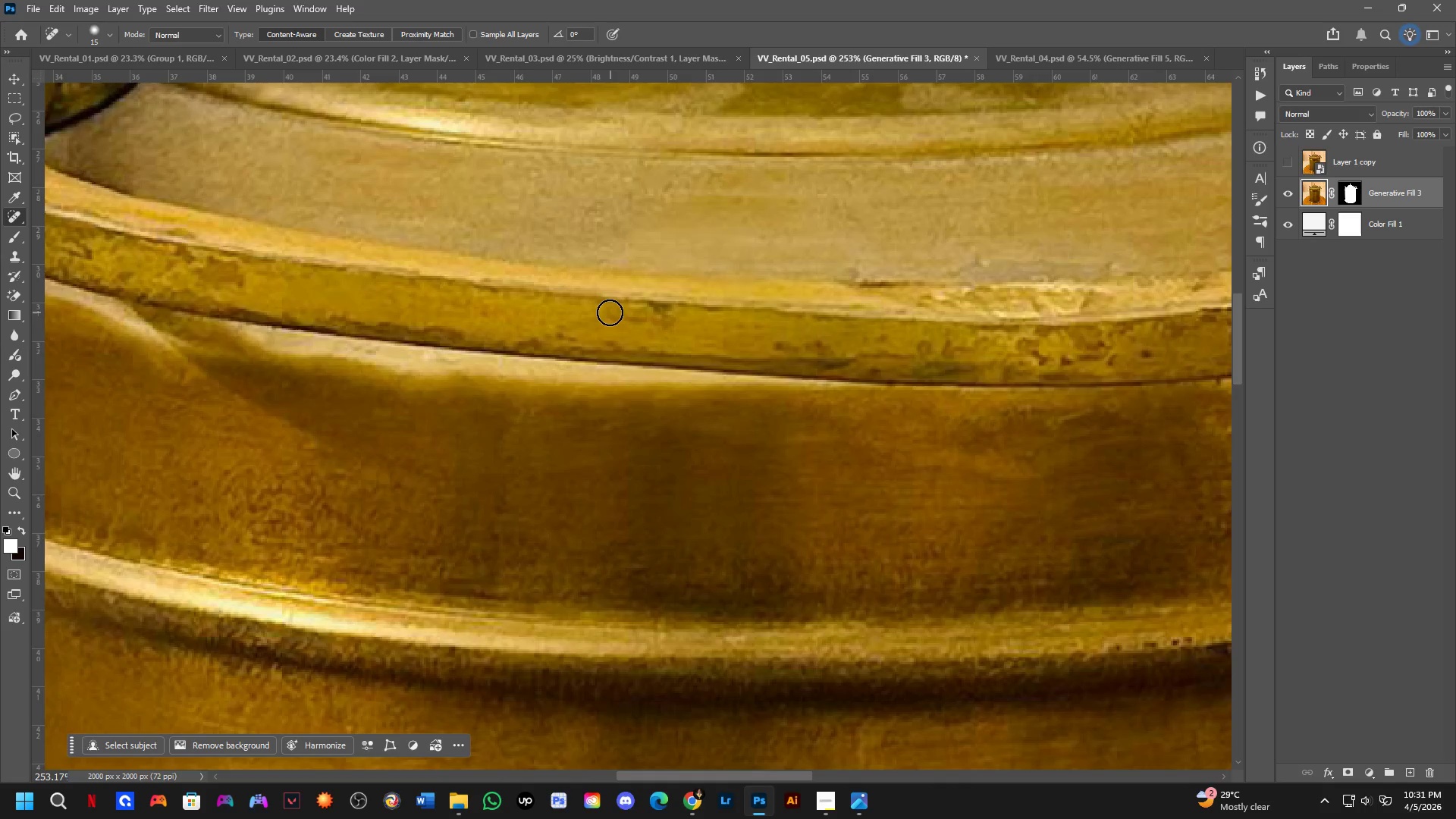 
left_click_drag(start_coordinate=[607, 312], to_coordinate=[635, 317])
 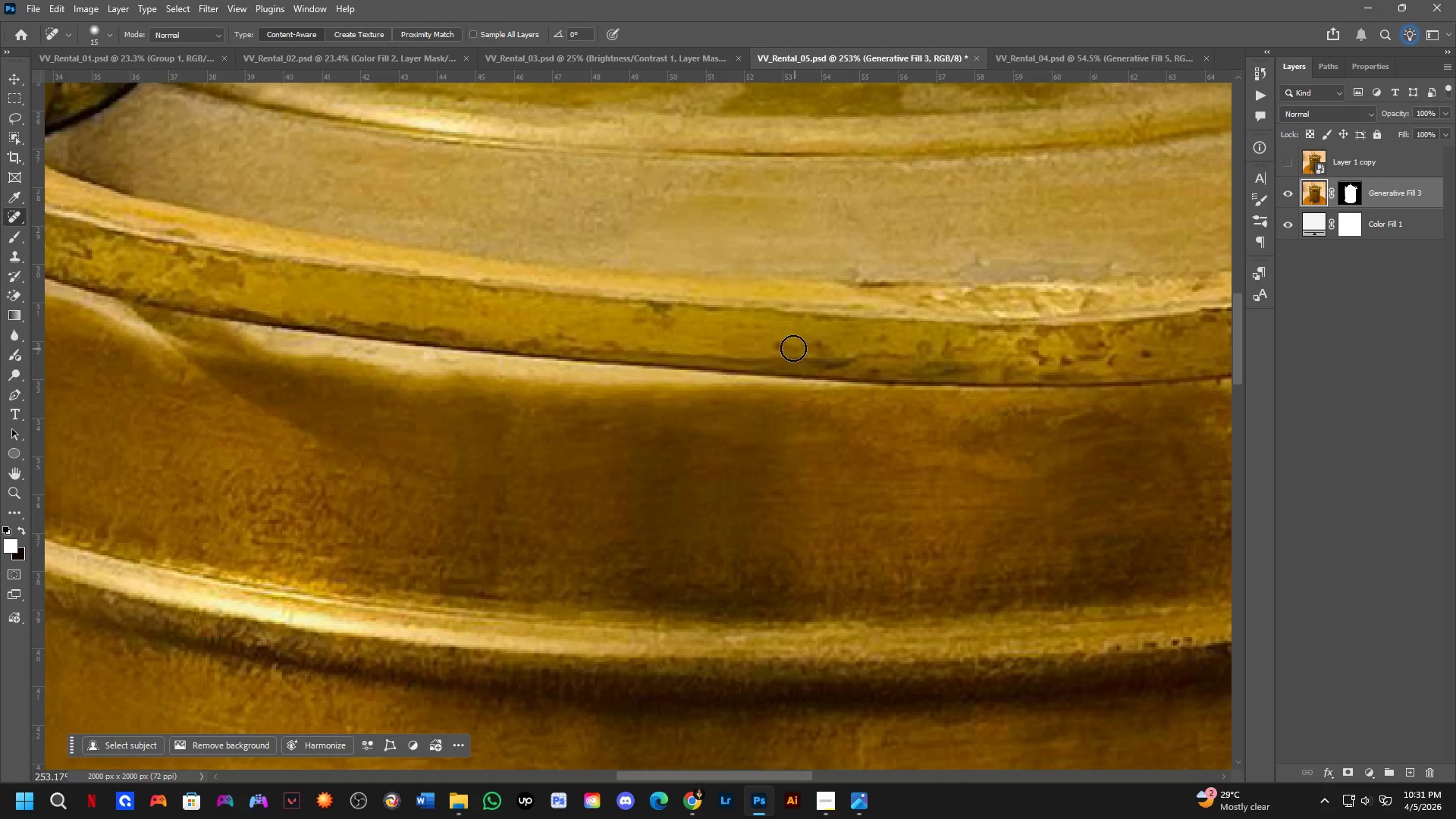 
left_click_drag(start_coordinate=[772, 348], to_coordinate=[800, 354])
 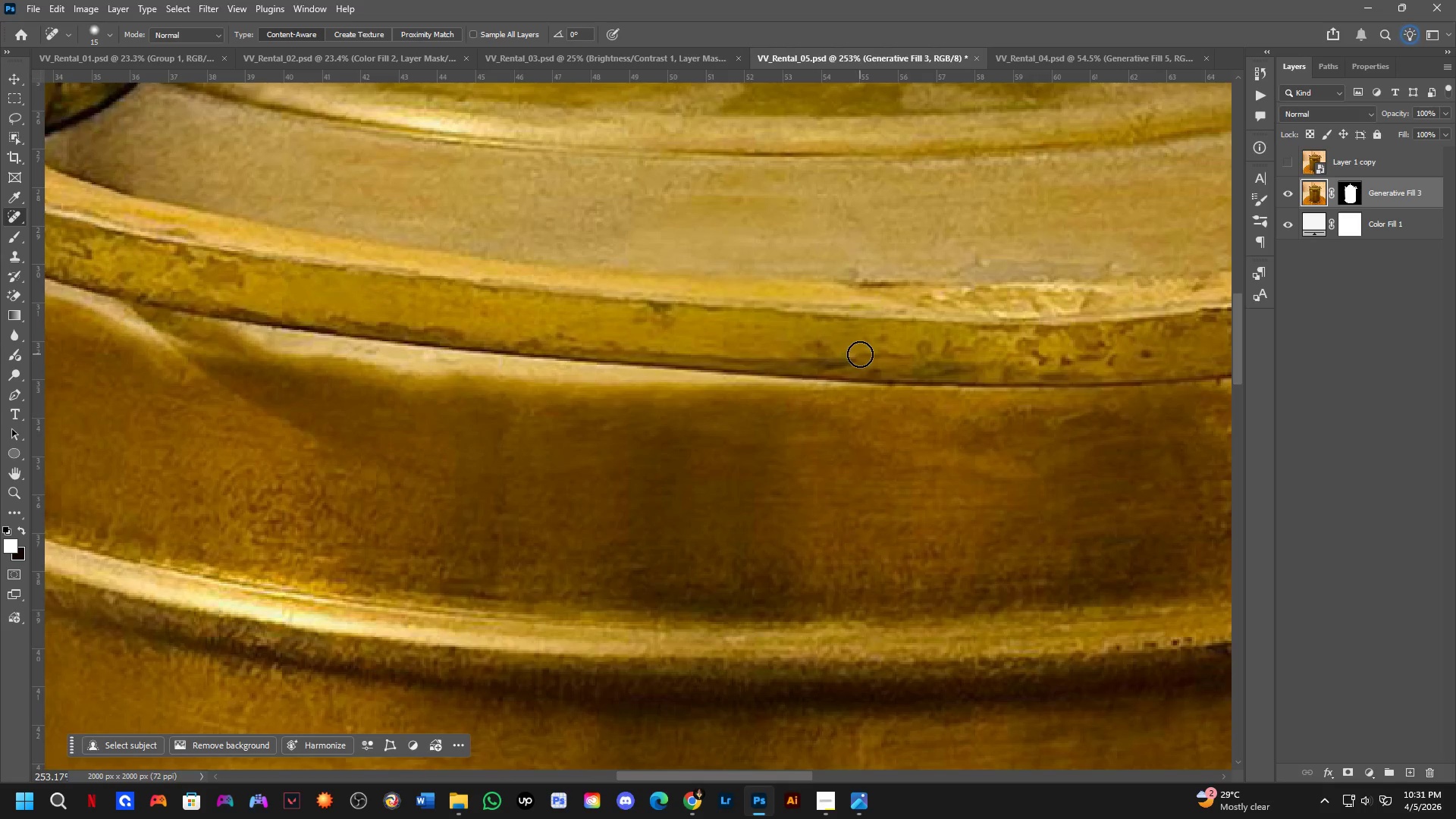 
left_click_drag(start_coordinate=[830, 348], to_coordinate=[805, 349])
 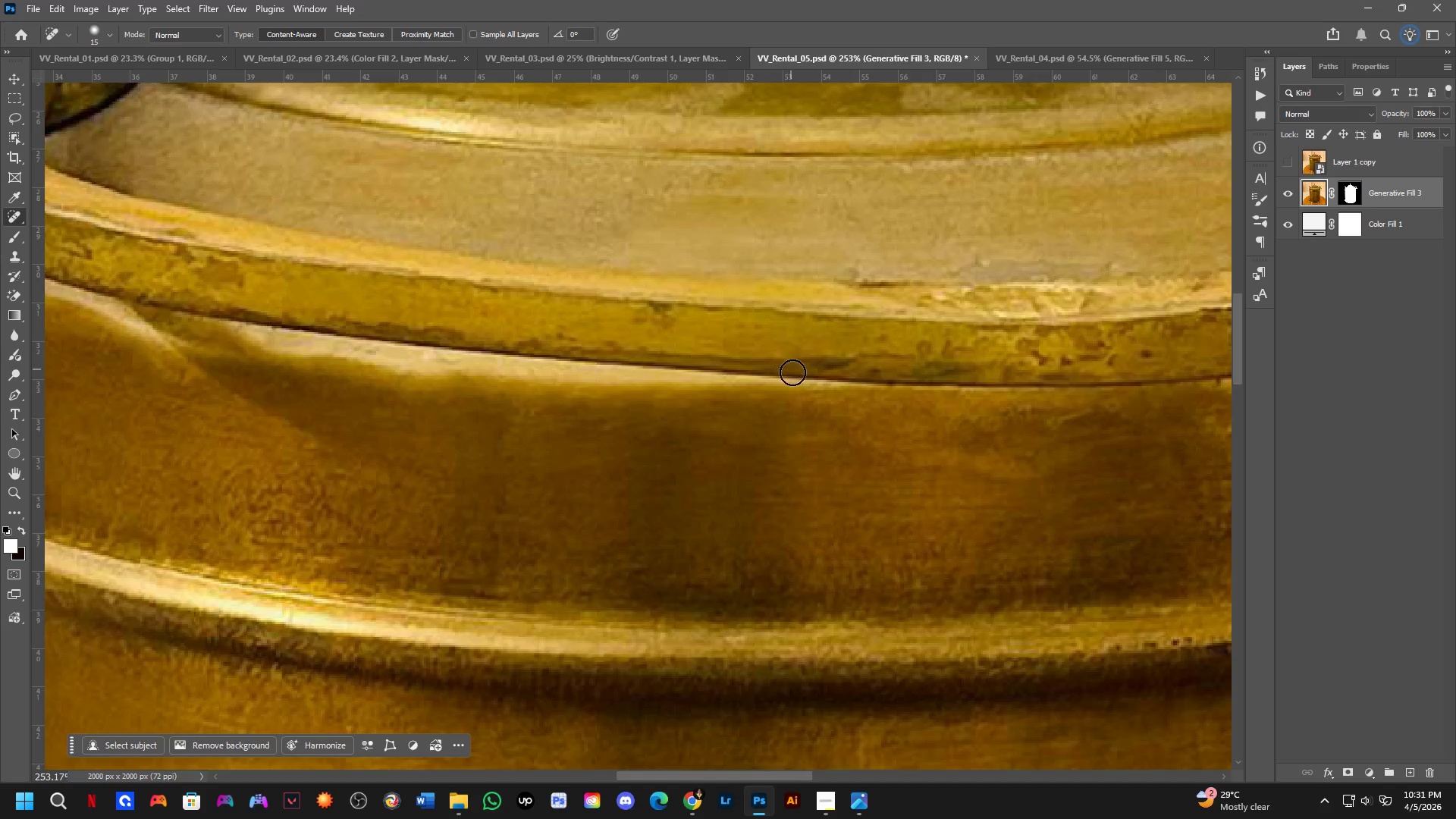 
hold_key(key=Space, duration=0.48)
 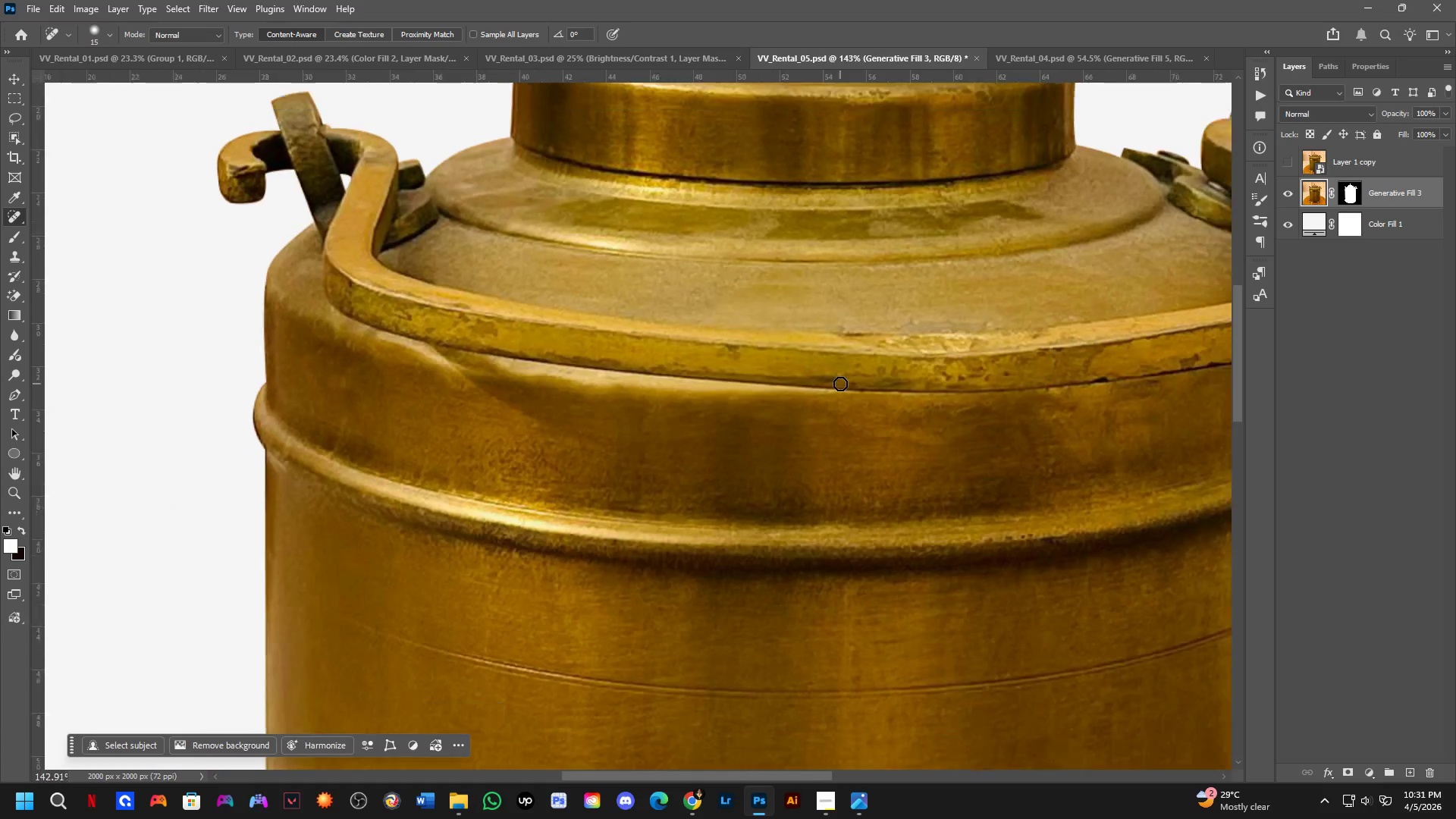 
left_click_drag(start_coordinate=[824, 399], to_coordinate=[829, 410])
 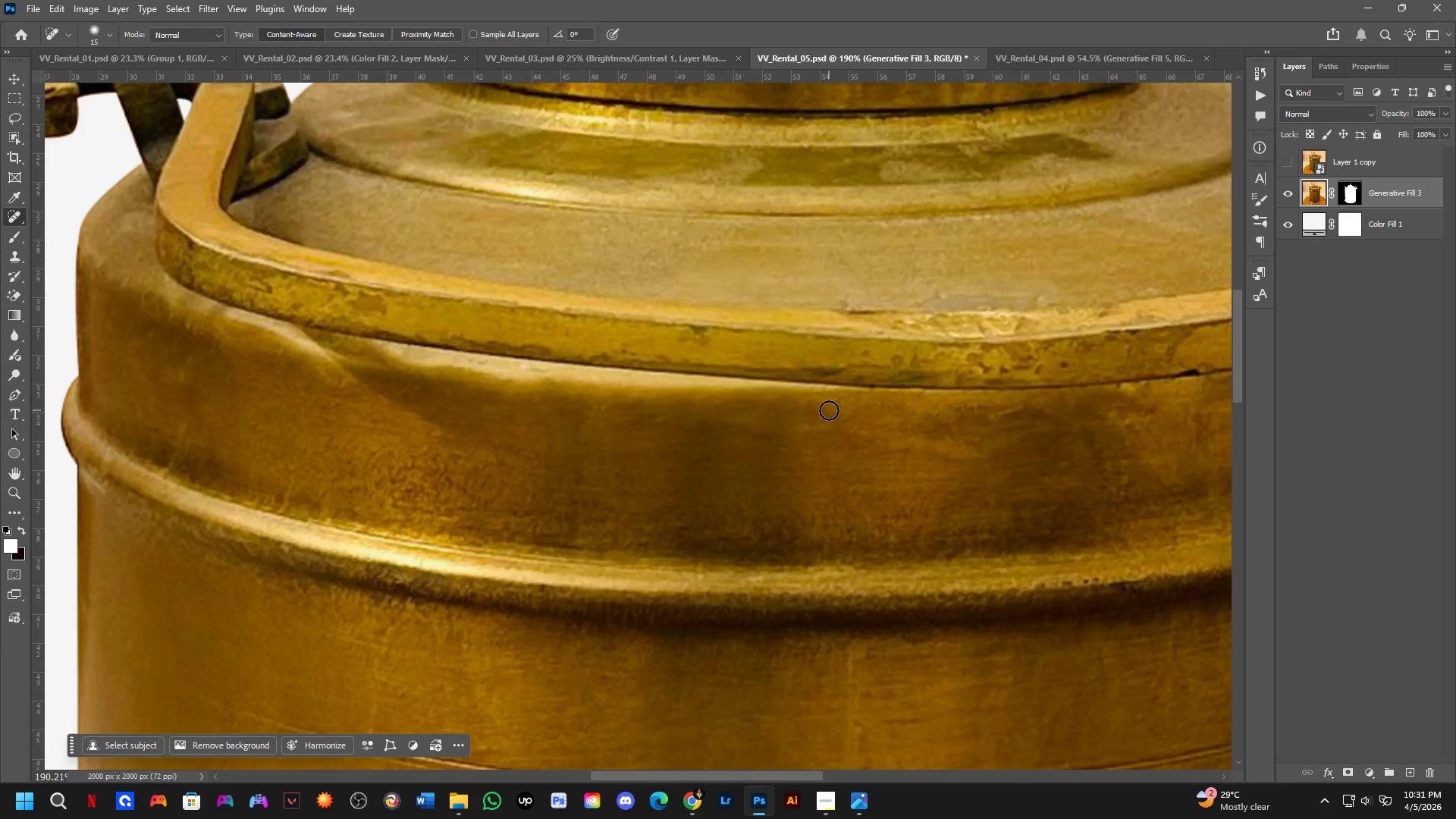 
scroll: coordinate [840, 384], scroll_direction: down, amount: 7.0
 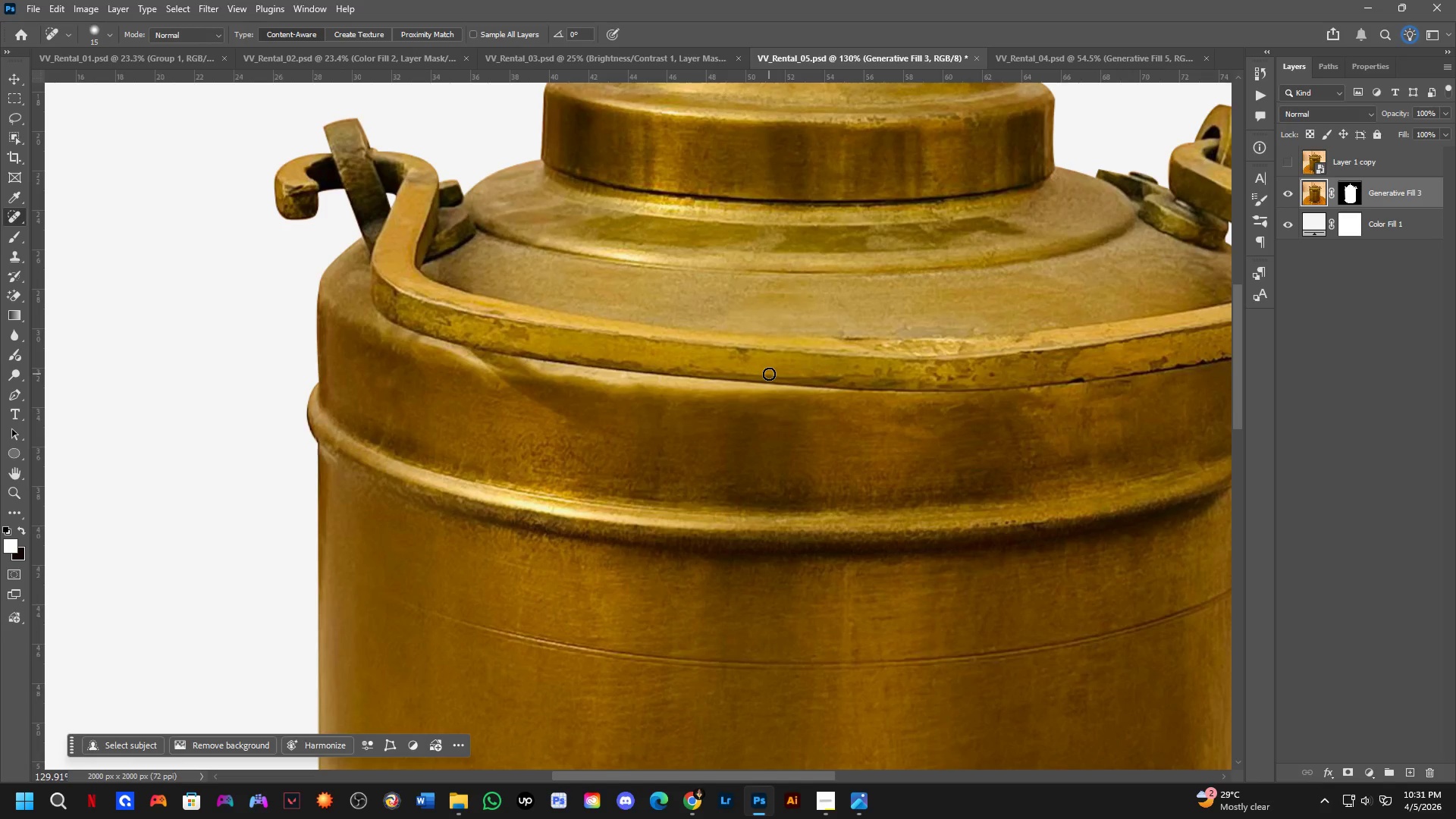 
wait(15.79)
 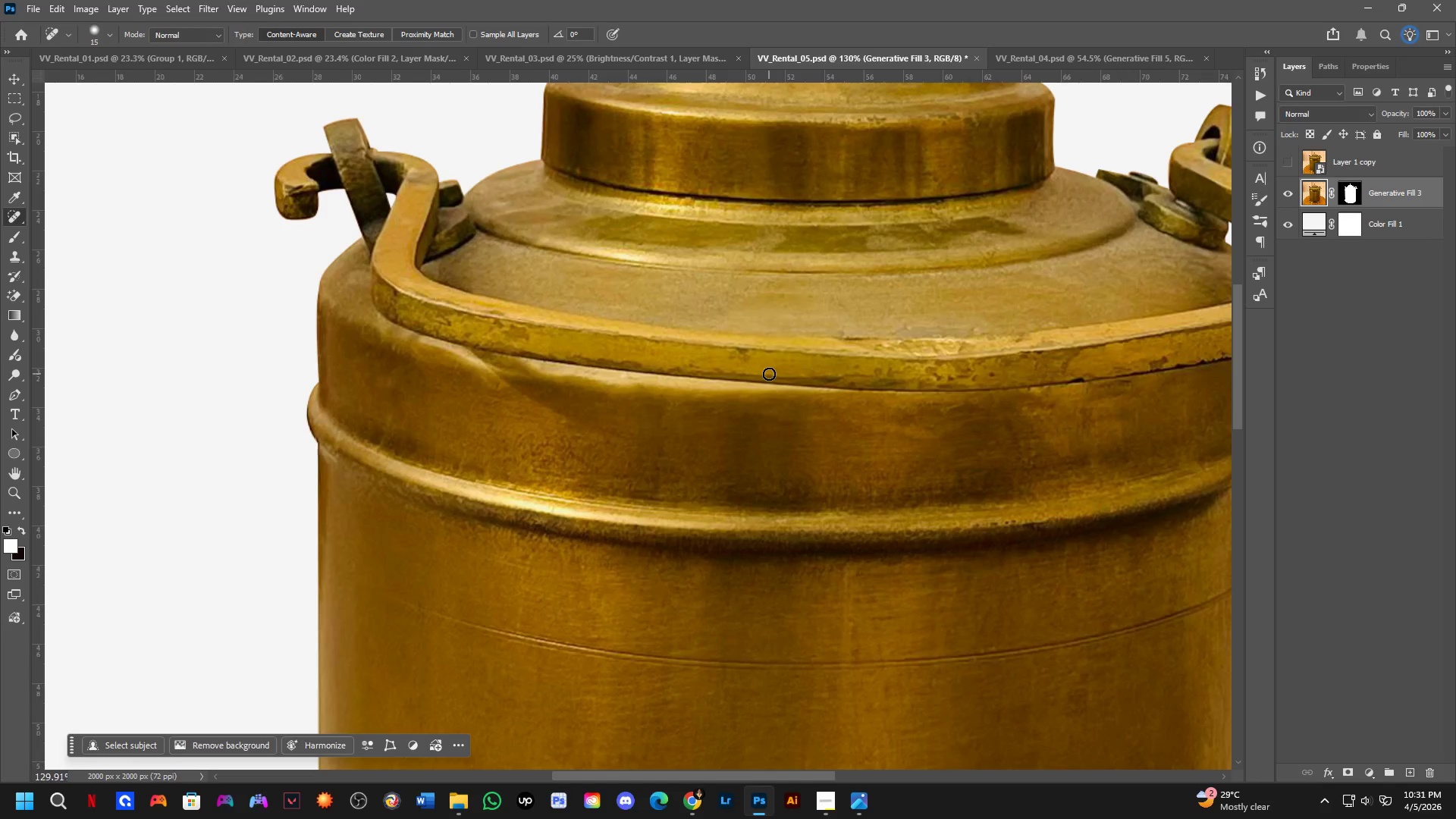 
left_click_drag(start_coordinate=[383, 290], to_coordinate=[502, 309])
 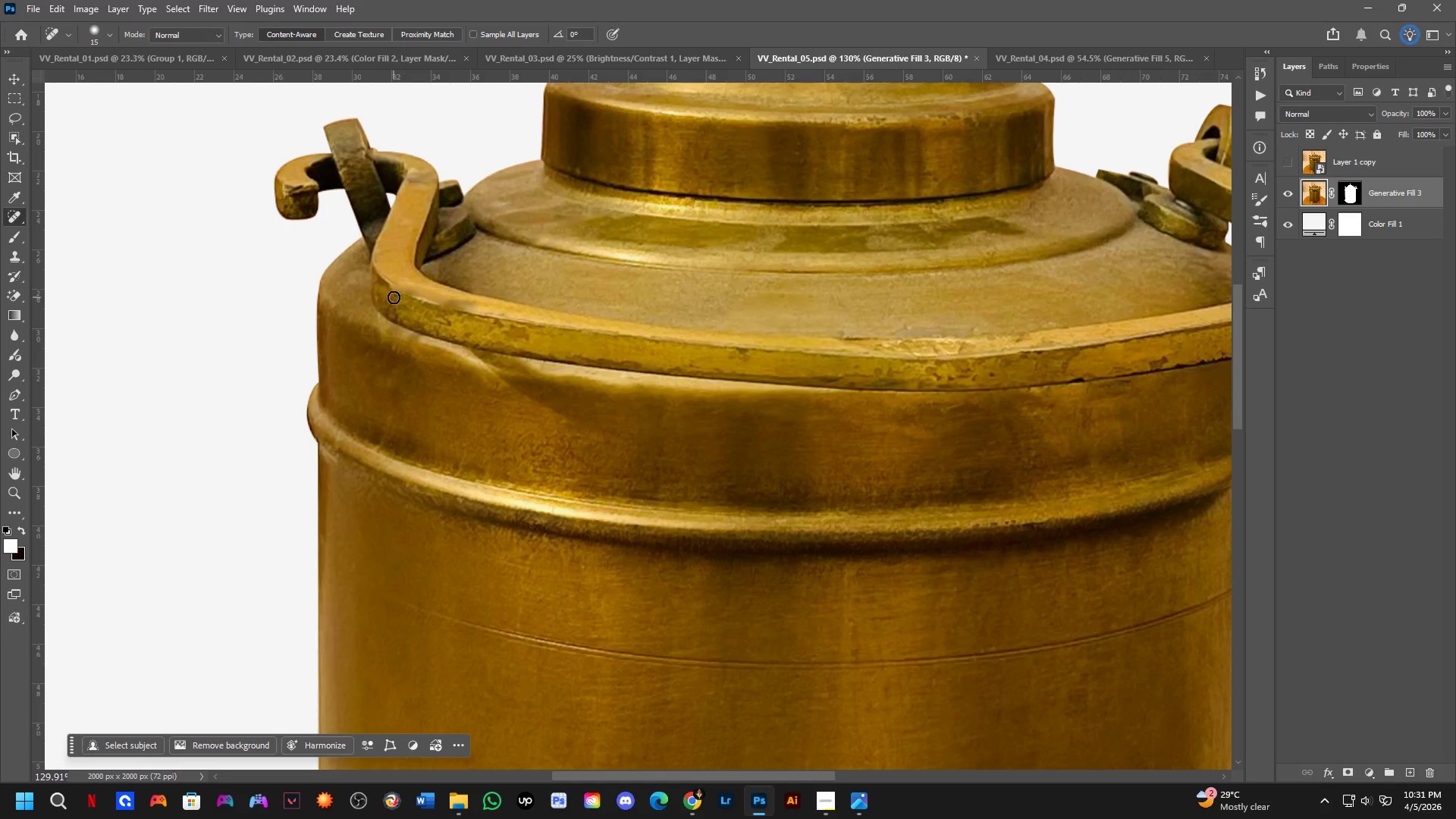 
left_click_drag(start_coordinate=[394, 297], to_coordinate=[444, 324])
 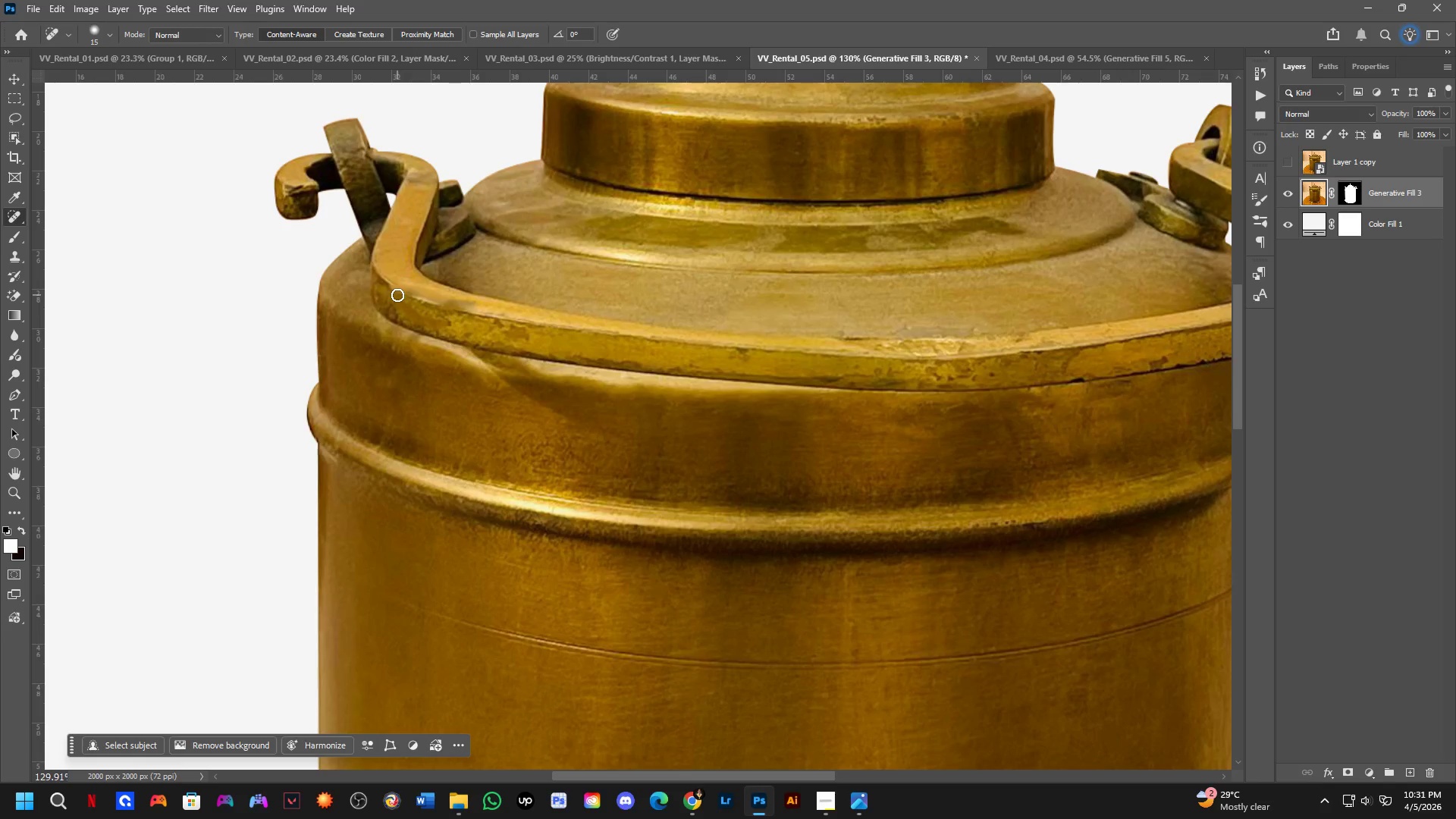 
left_click_drag(start_coordinate=[397, 295], to_coordinate=[427, 303])
 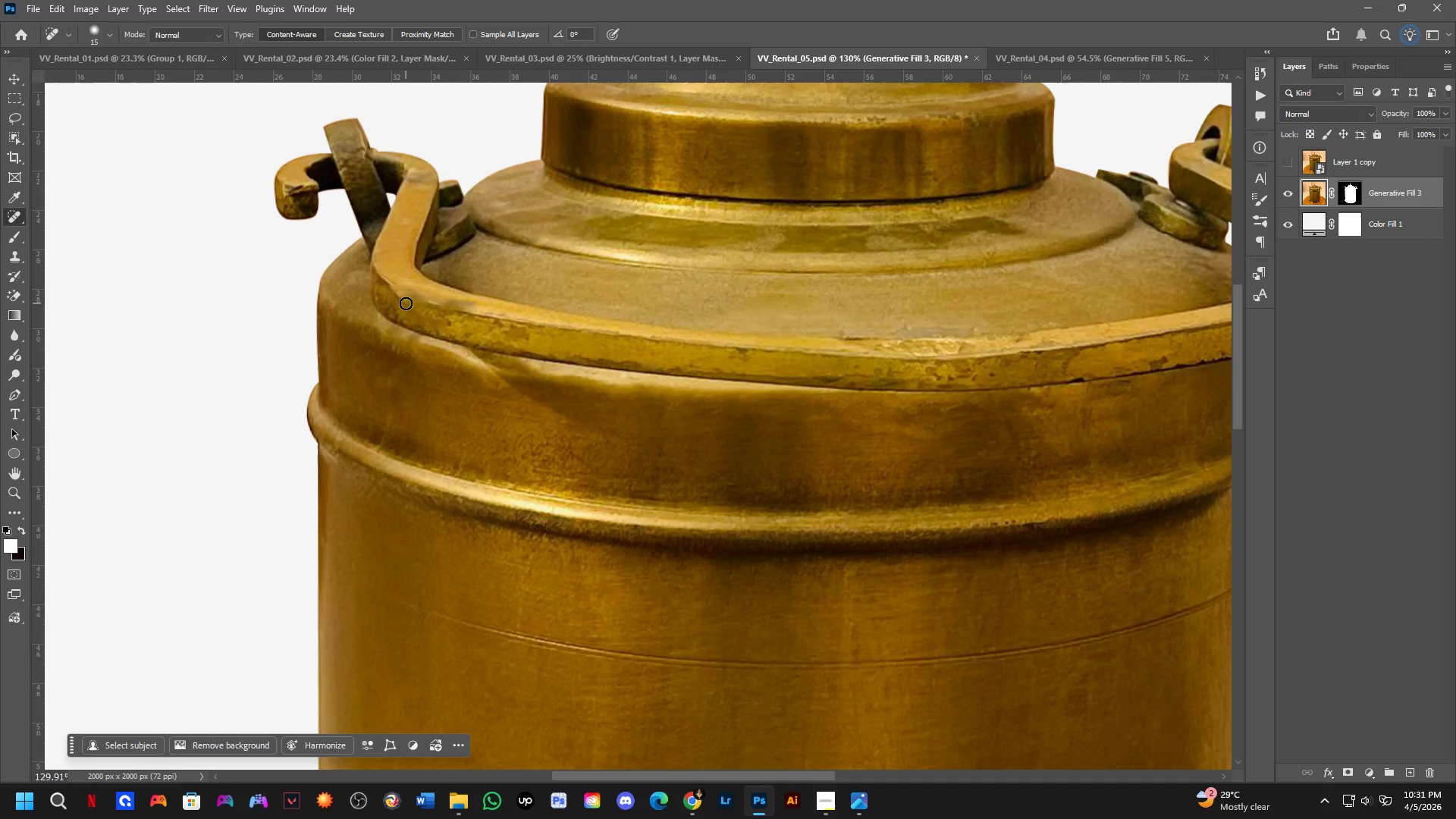 
left_click_drag(start_coordinate=[406, 303], to_coordinate=[433, 315])
 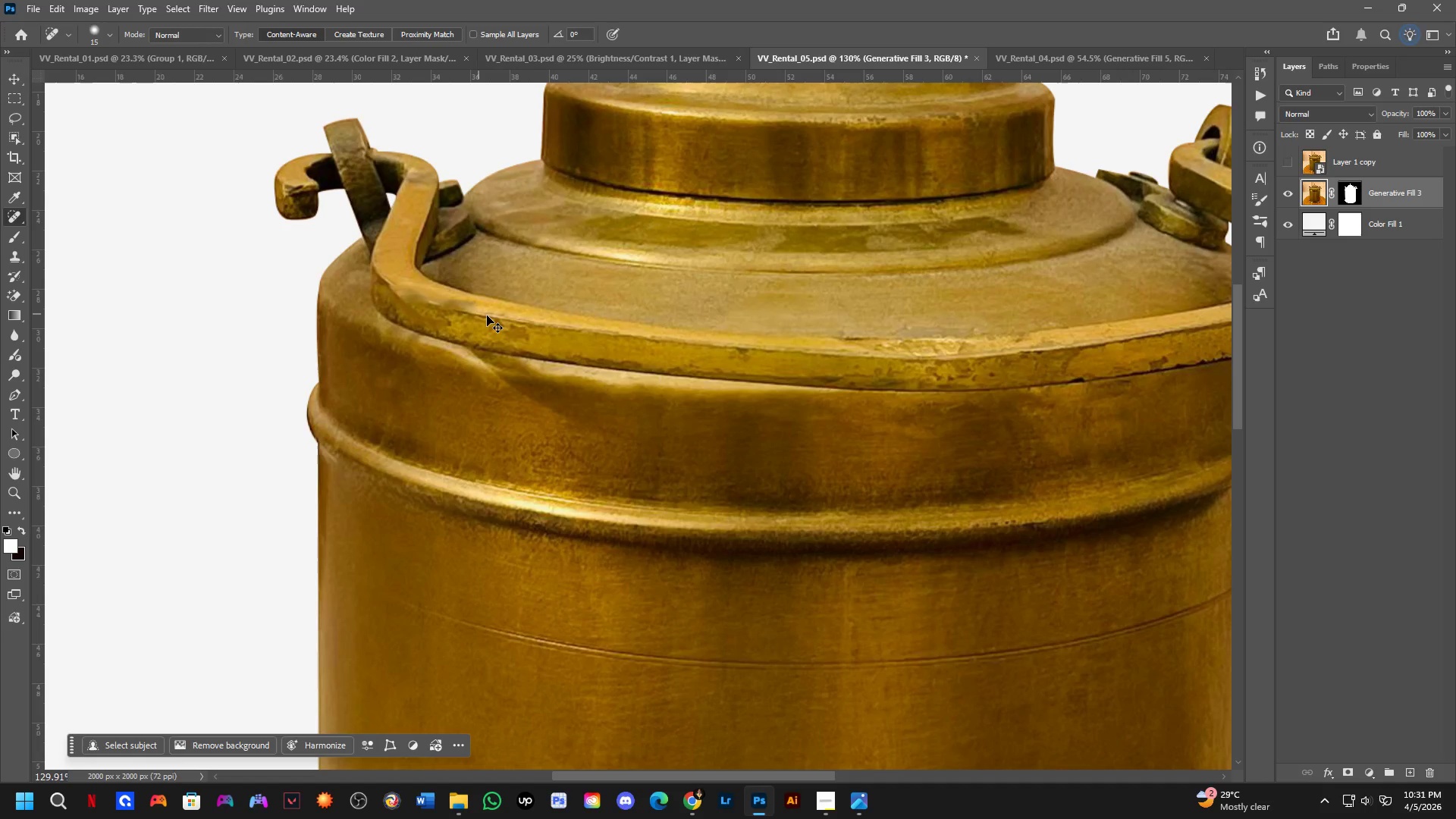 
key(Control+Z)
 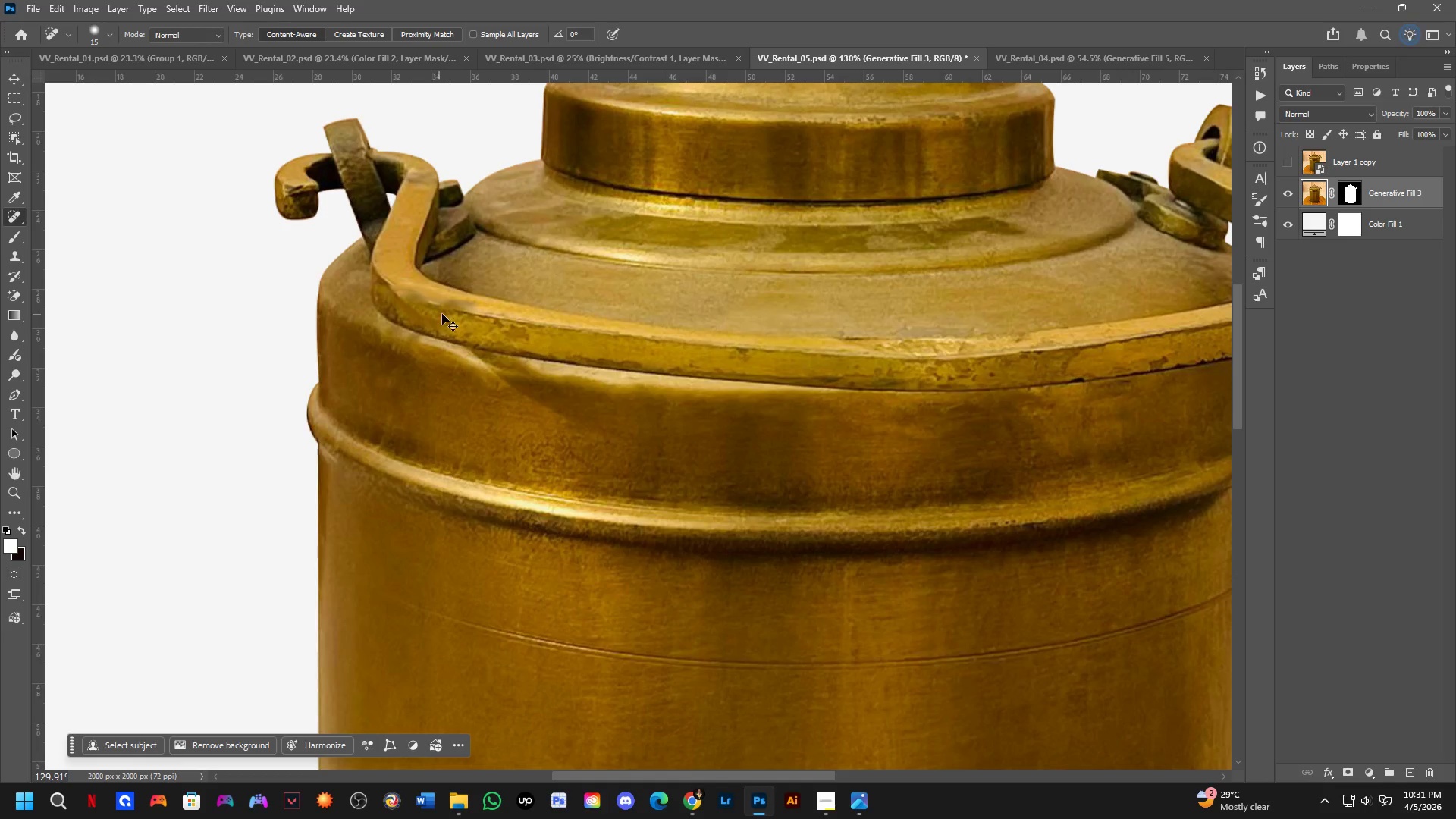 
key(Control+Z)
 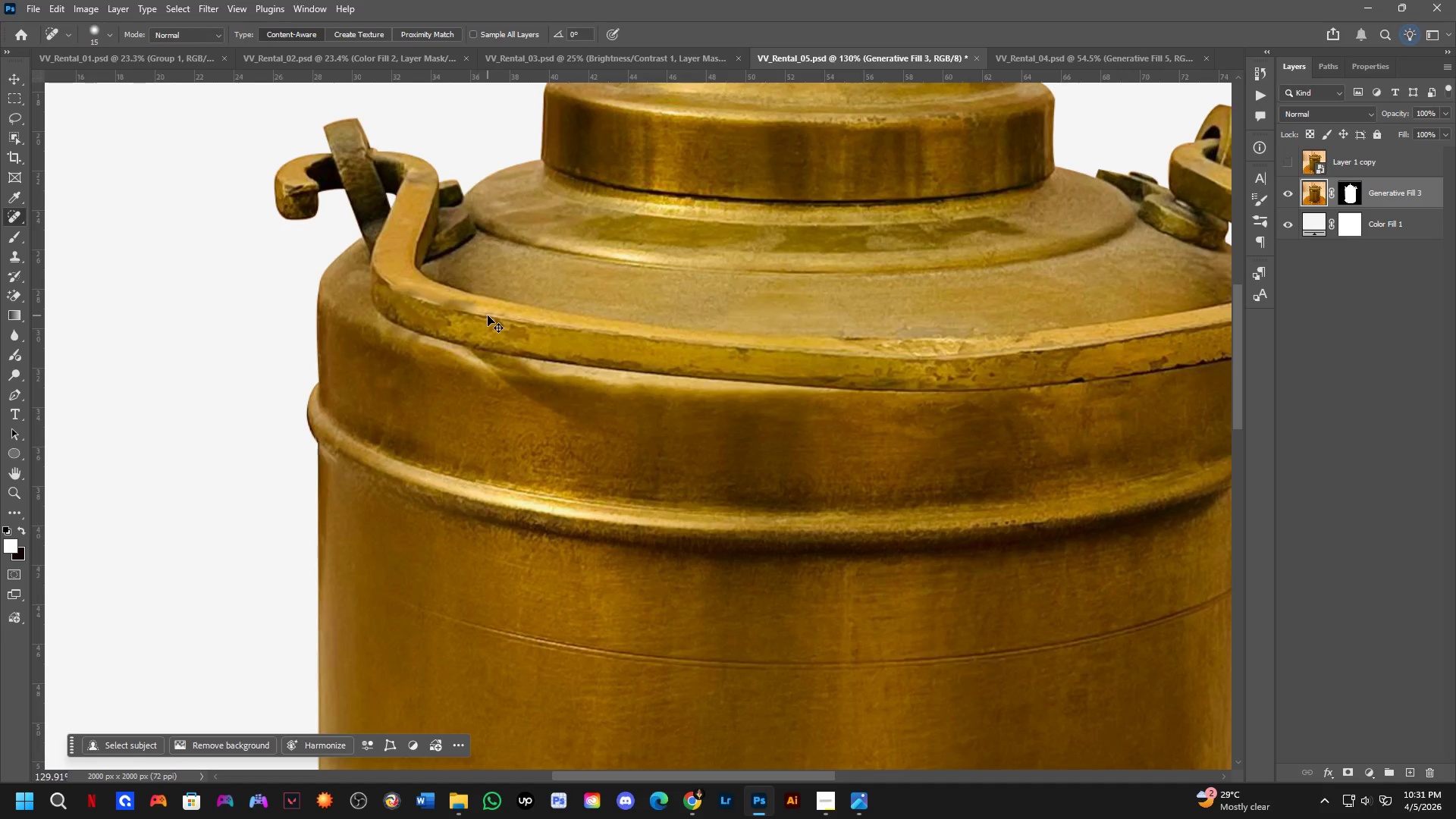 
key(Control+Z)
 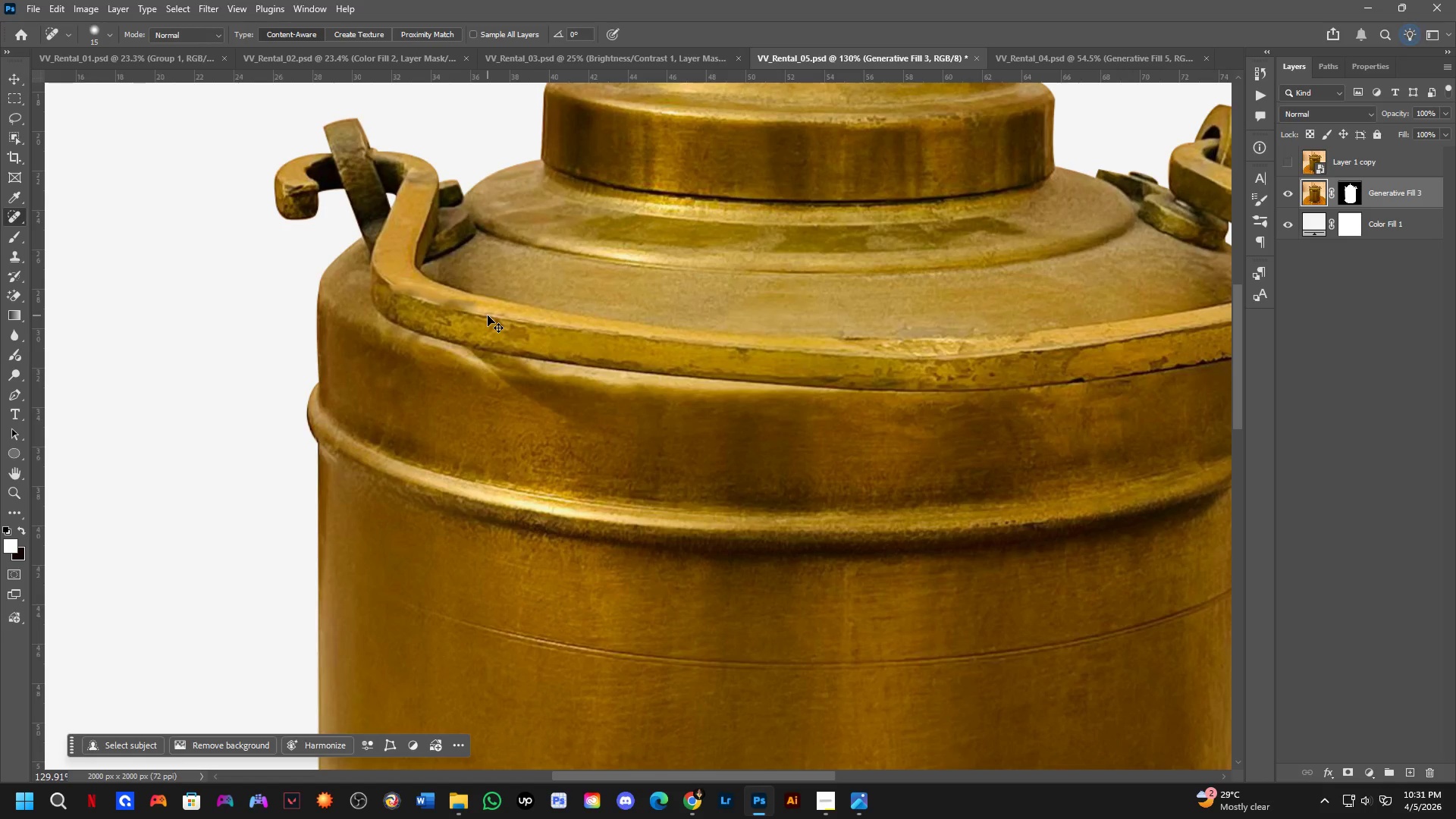 
key(Control+Z)
 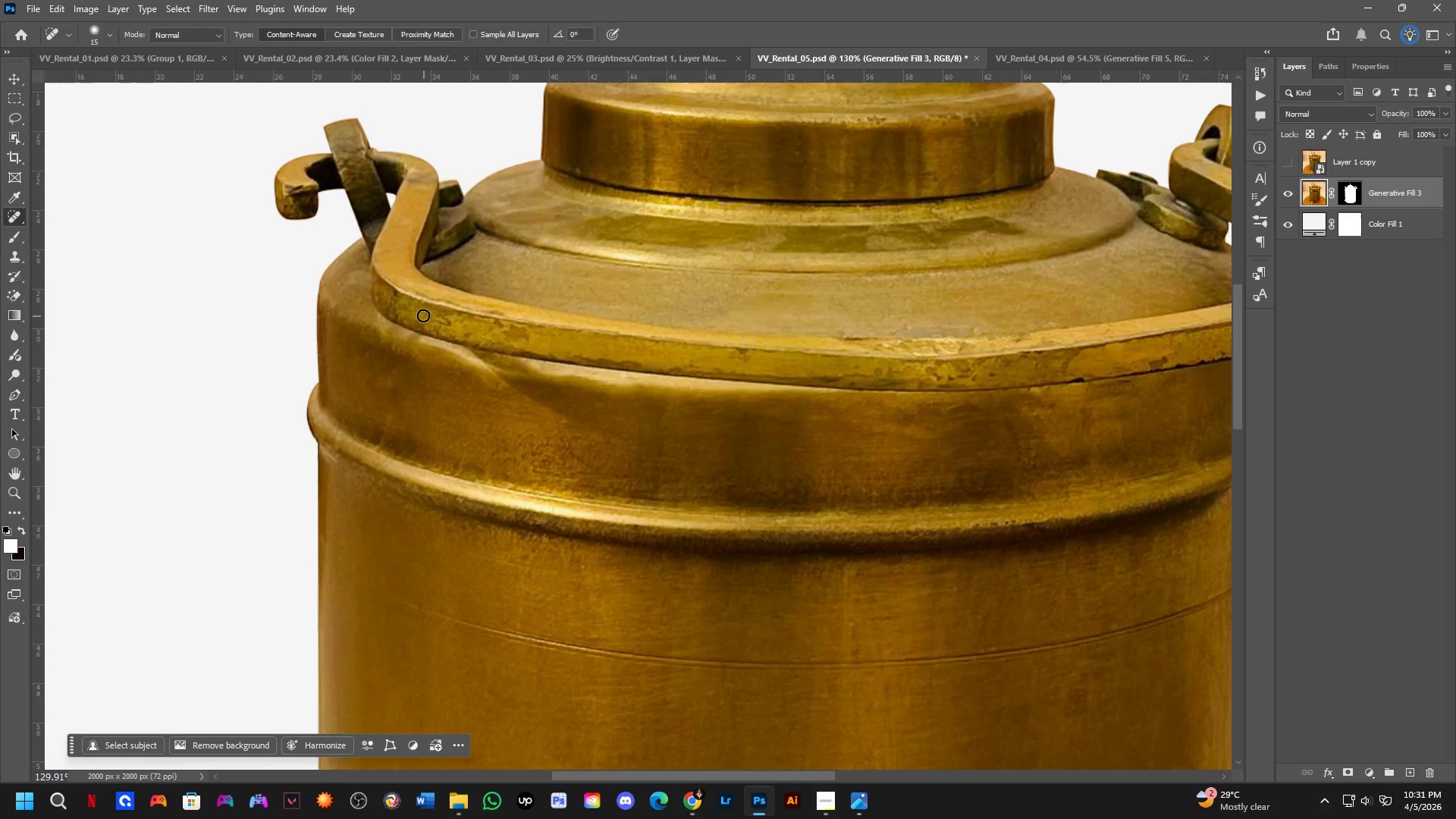 
left_click_drag(start_coordinate=[404, 309], to_coordinate=[450, 318])
 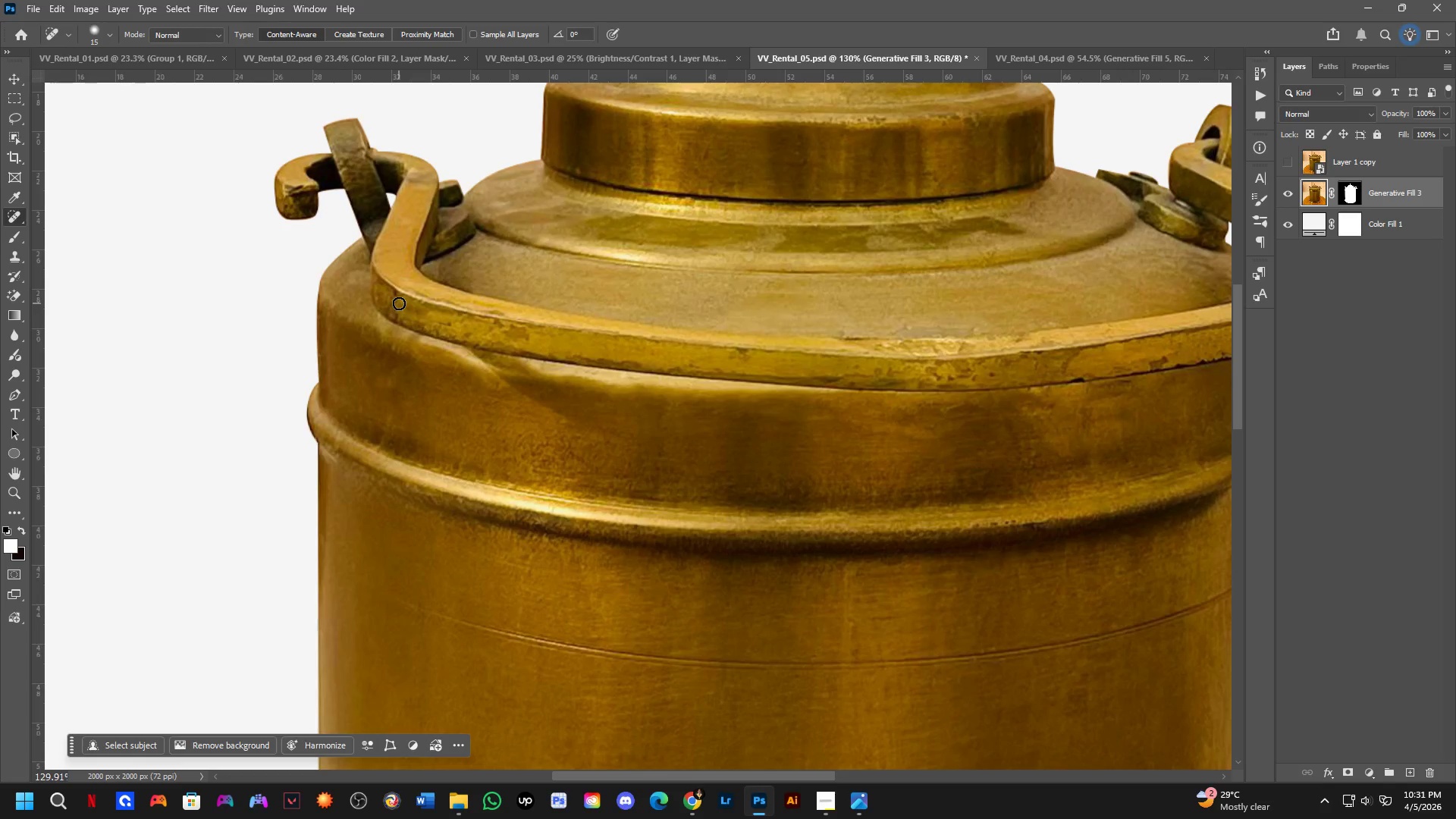 
left_click_drag(start_coordinate=[397, 301], to_coordinate=[420, 307])
 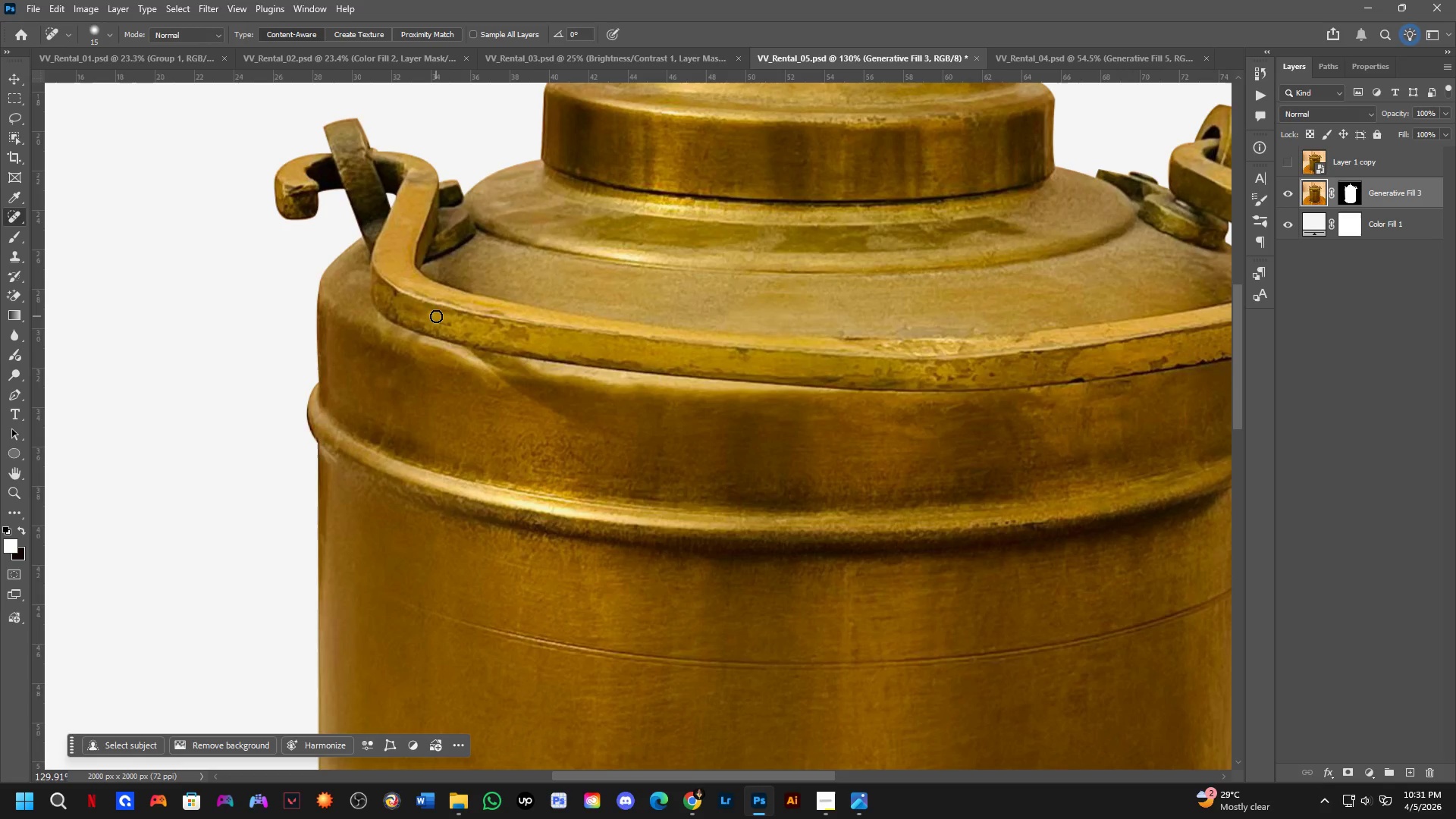 
wait(9.05)
 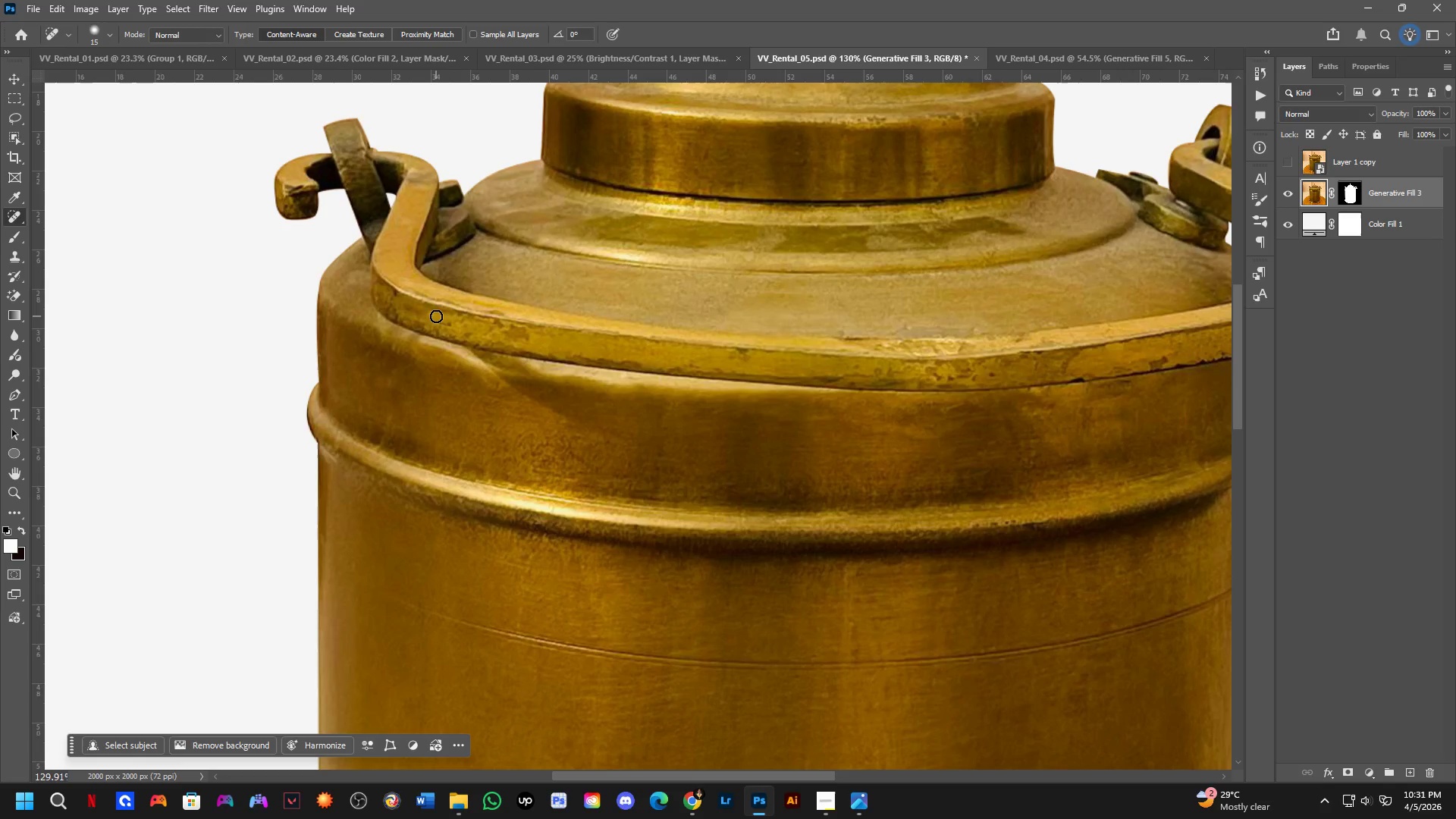 
left_click_drag(start_coordinate=[732, 362], to_coordinate=[754, 355])
 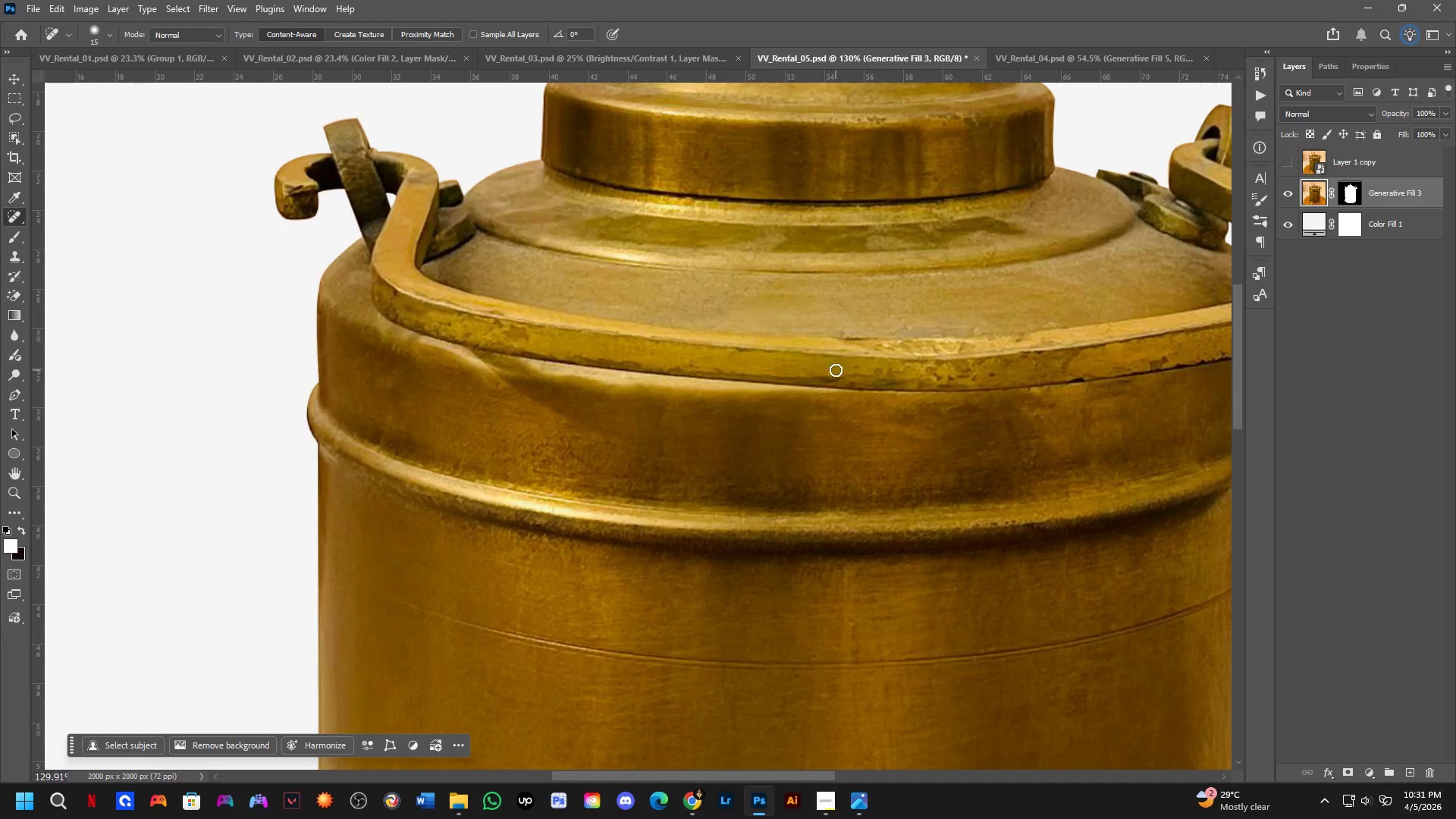 
left_click_drag(start_coordinate=[837, 374], to_coordinate=[918, 372])
 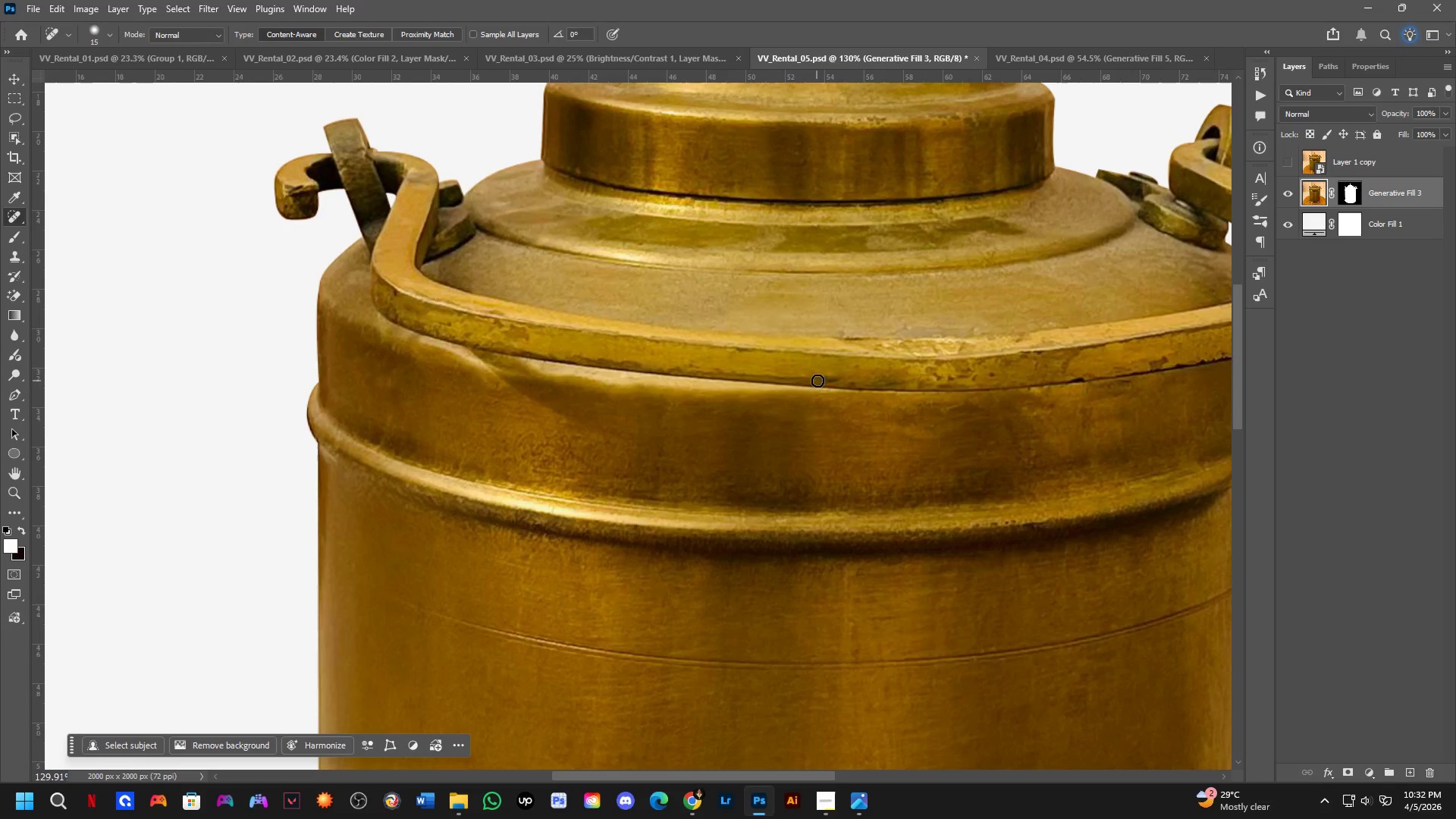 
left_click_drag(start_coordinate=[821, 371], to_coordinate=[840, 378])
 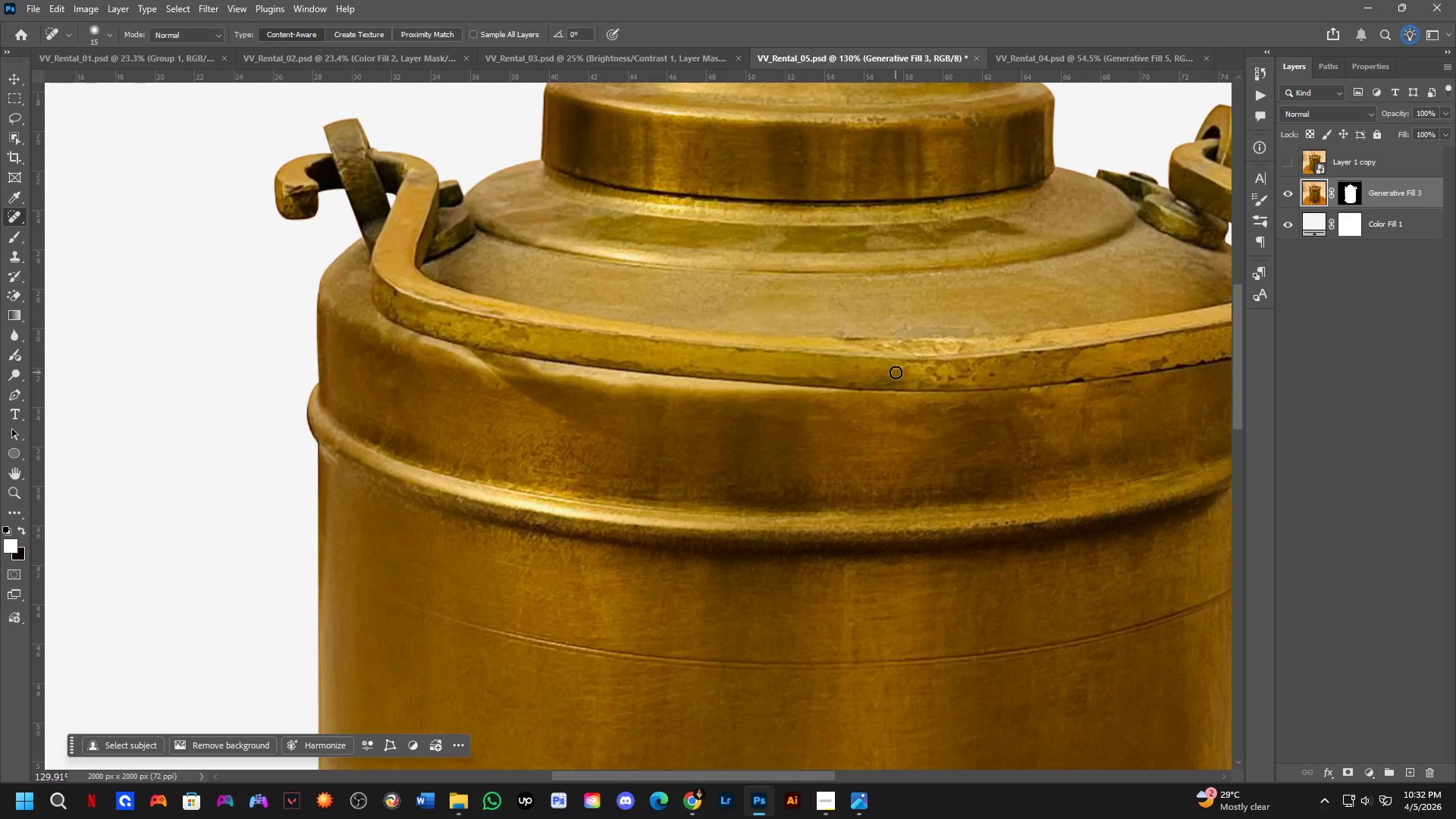 
left_click_drag(start_coordinate=[896, 372], to_coordinate=[929, 372])
 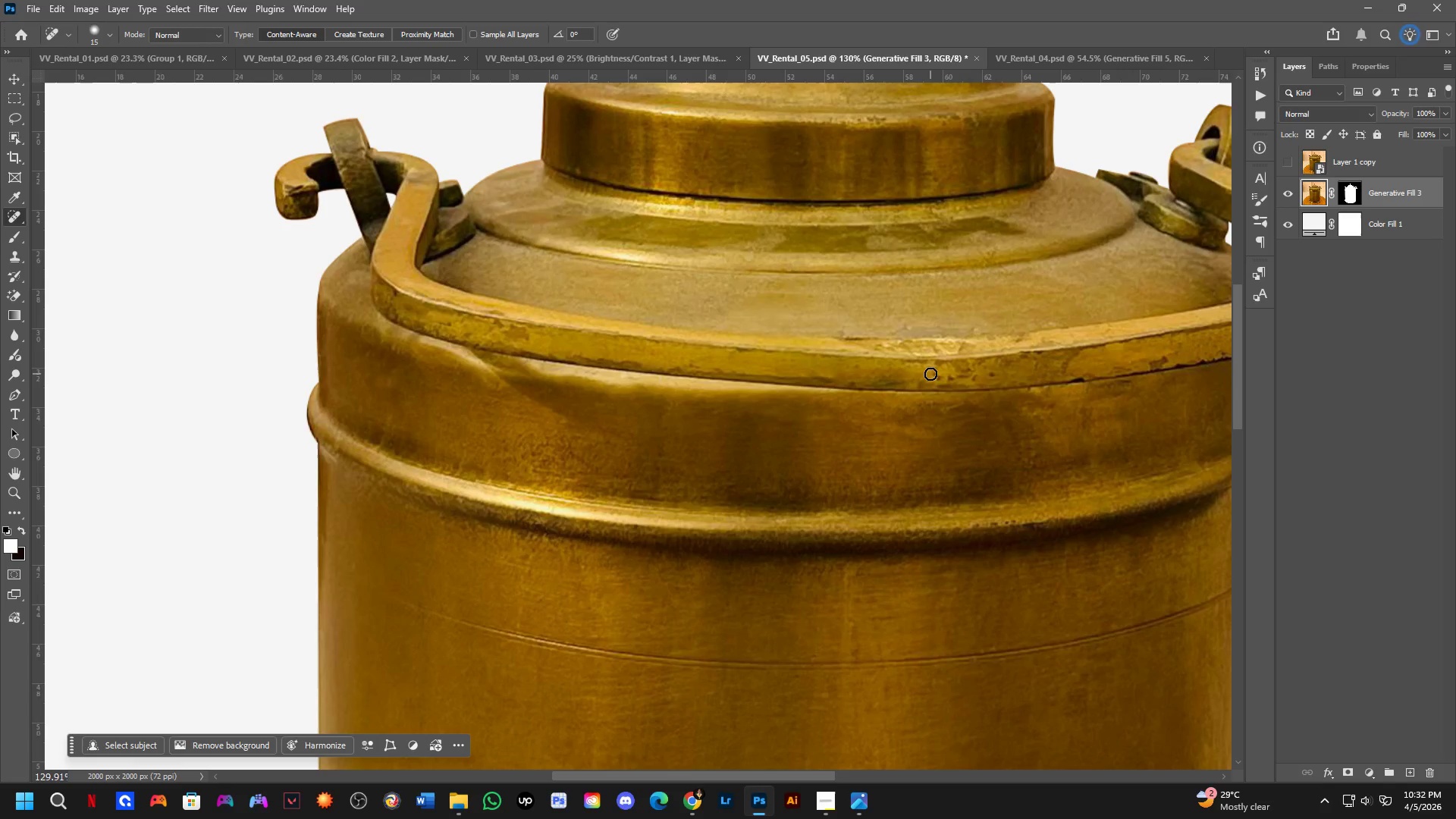 
left_click_drag(start_coordinate=[930, 374], to_coordinate=[953, 379])
 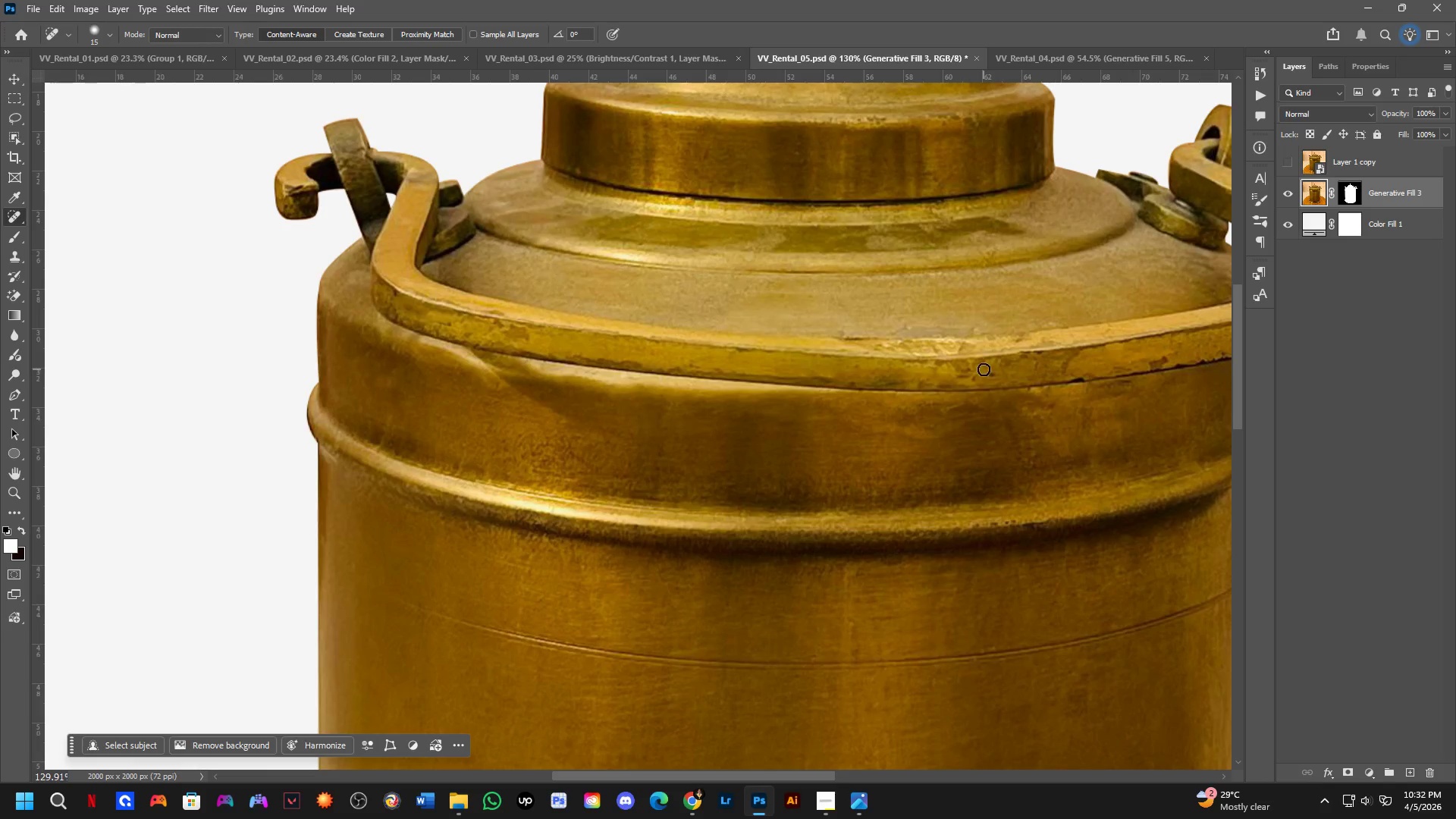 
left_click_drag(start_coordinate=[974, 377], to_coordinate=[949, 378])
 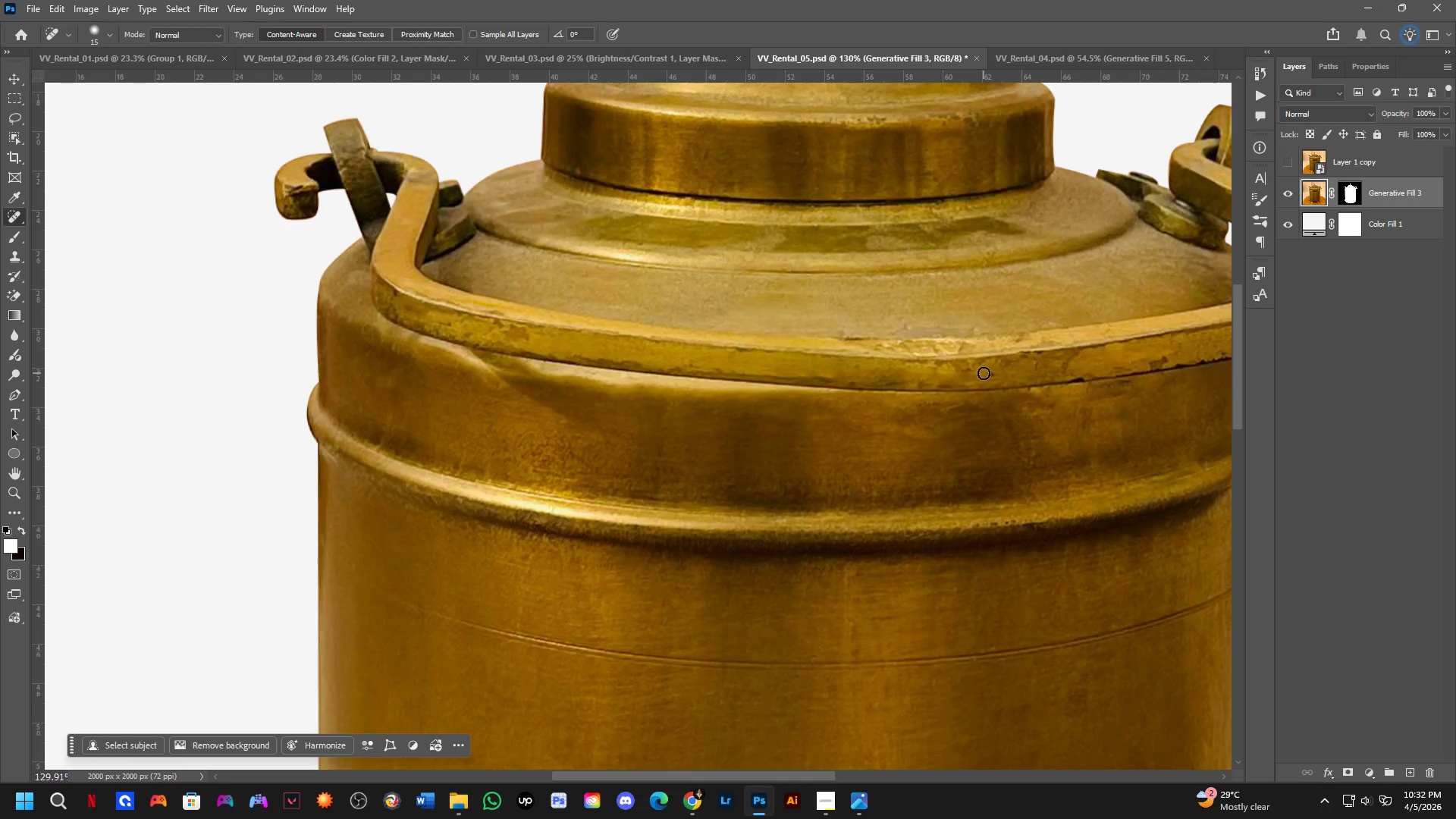 
left_click_drag(start_coordinate=[984, 373], to_coordinate=[996, 375])
 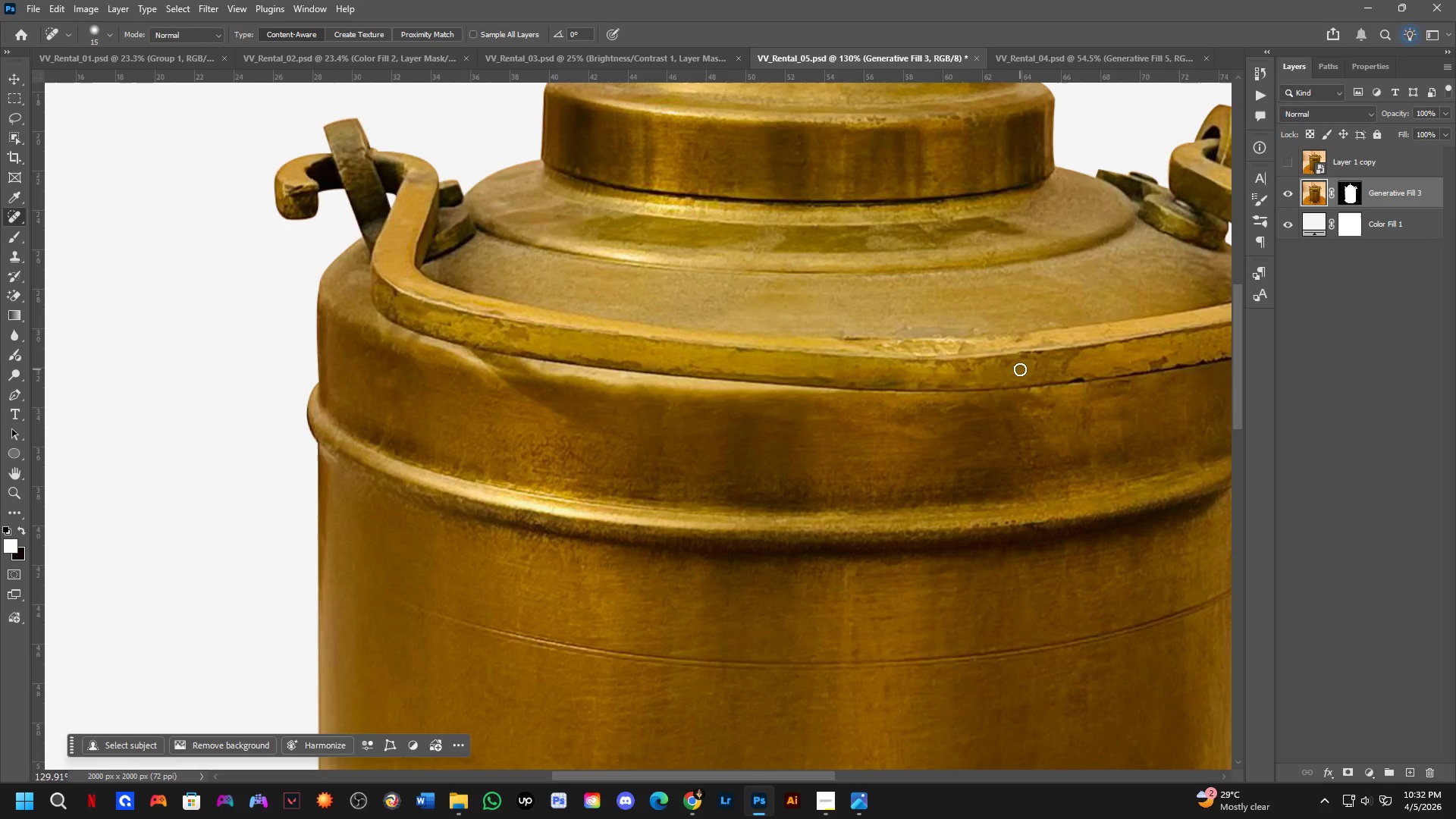 
left_click_drag(start_coordinate=[1018, 362], to_coordinate=[999, 367])
 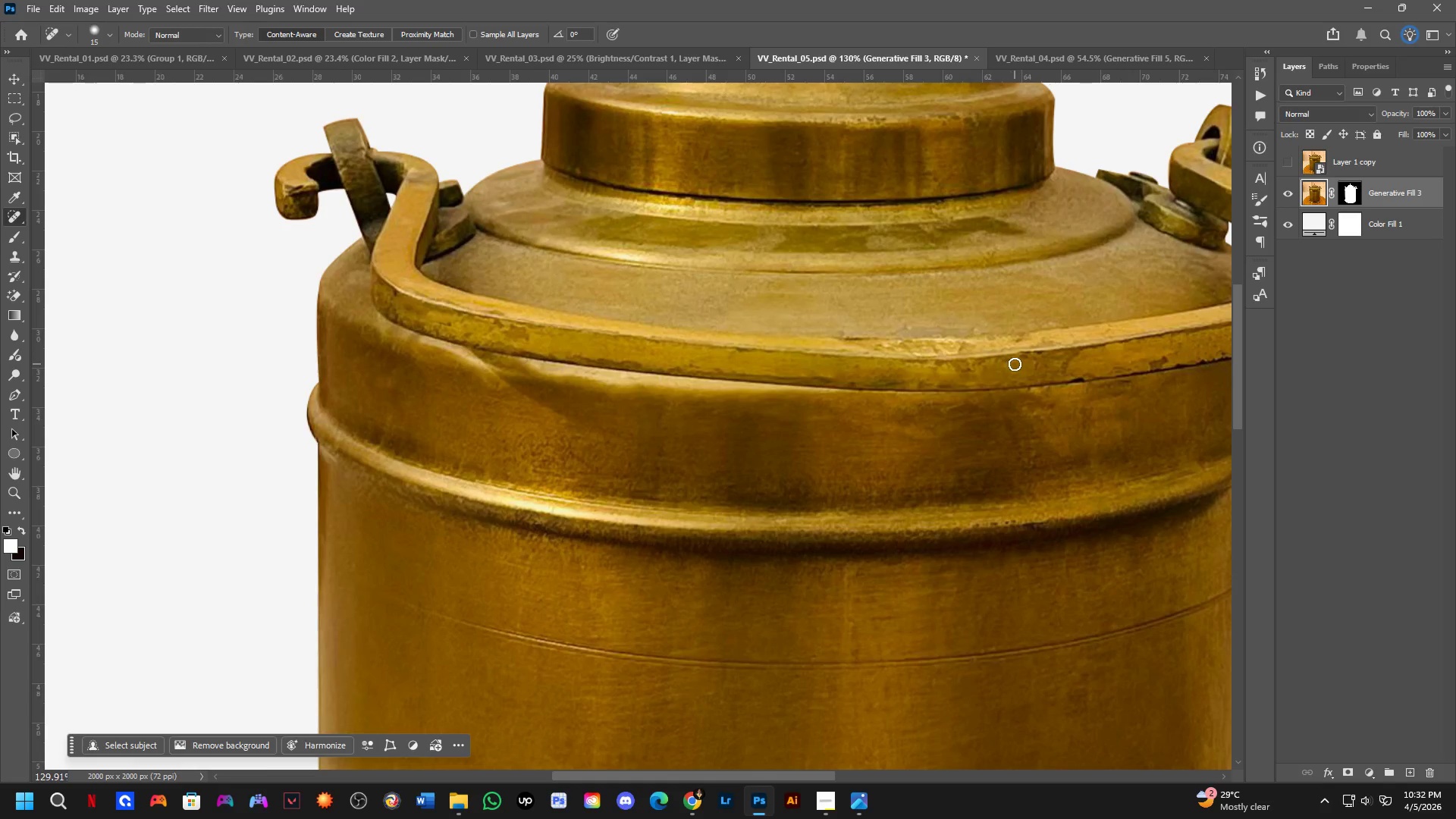 
left_click_drag(start_coordinate=[1015, 364], to_coordinate=[1050, 361])
 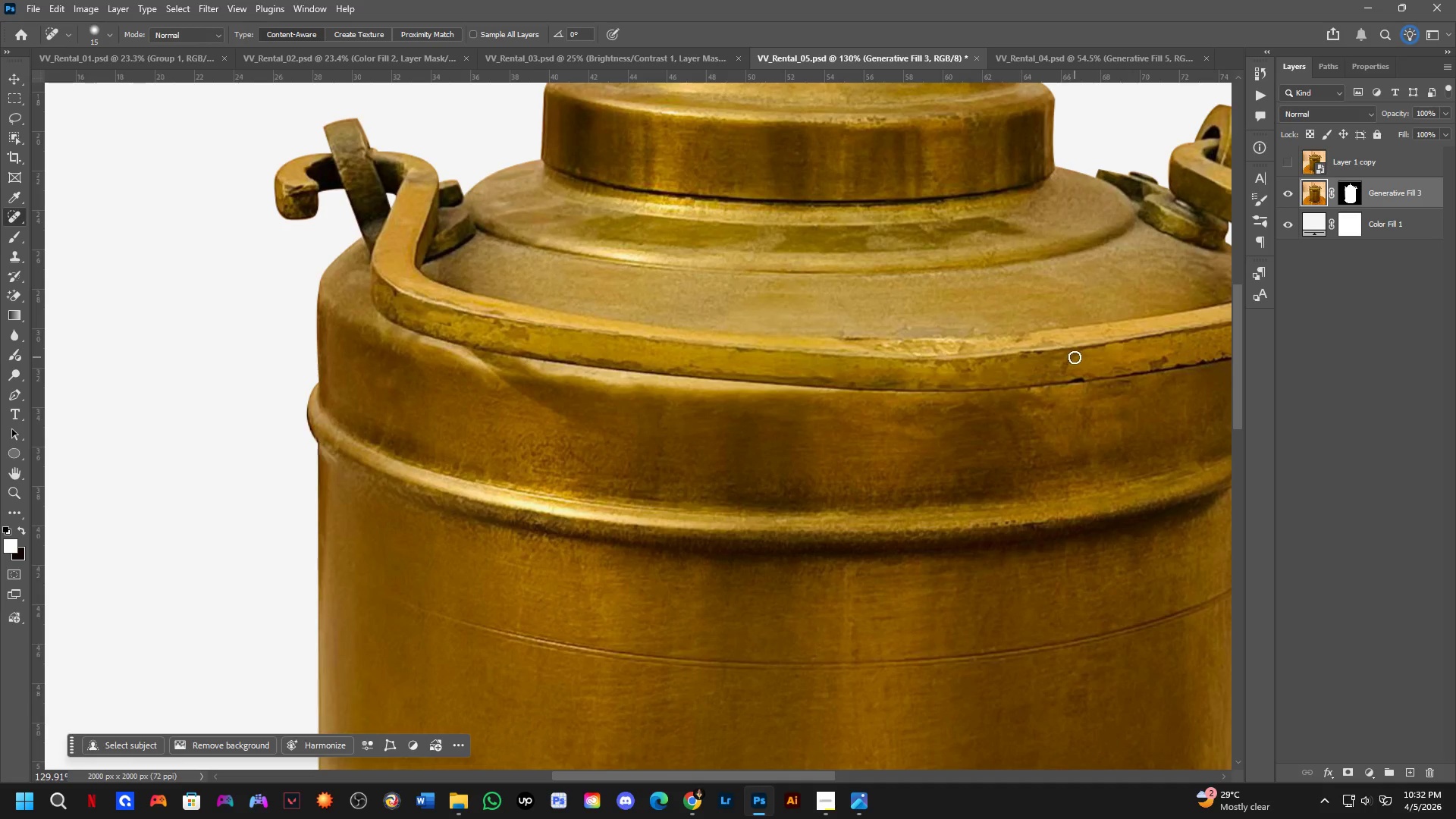 
left_click_drag(start_coordinate=[1075, 355], to_coordinate=[1063, 369])
 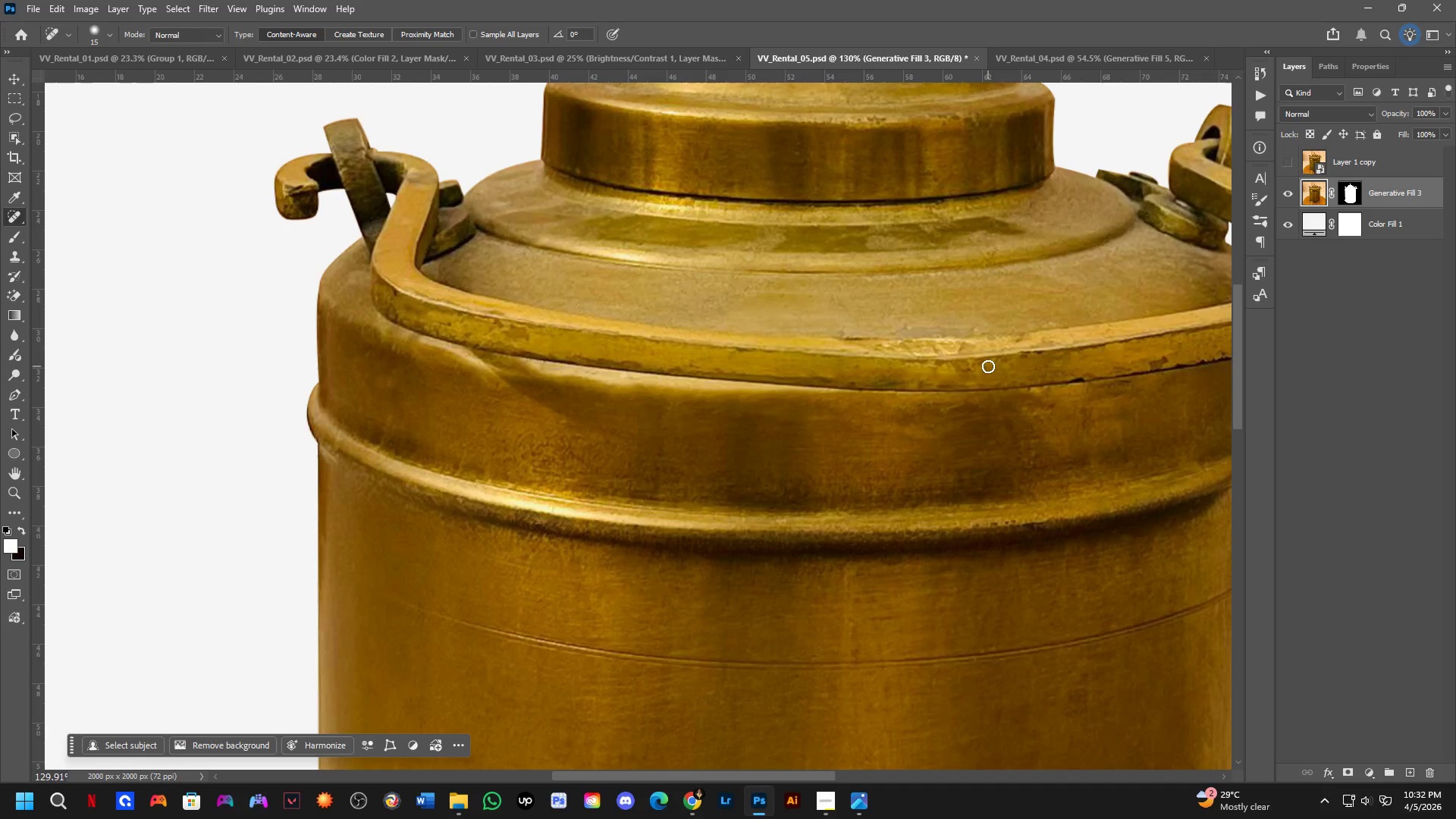 
left_click([981, 368])
 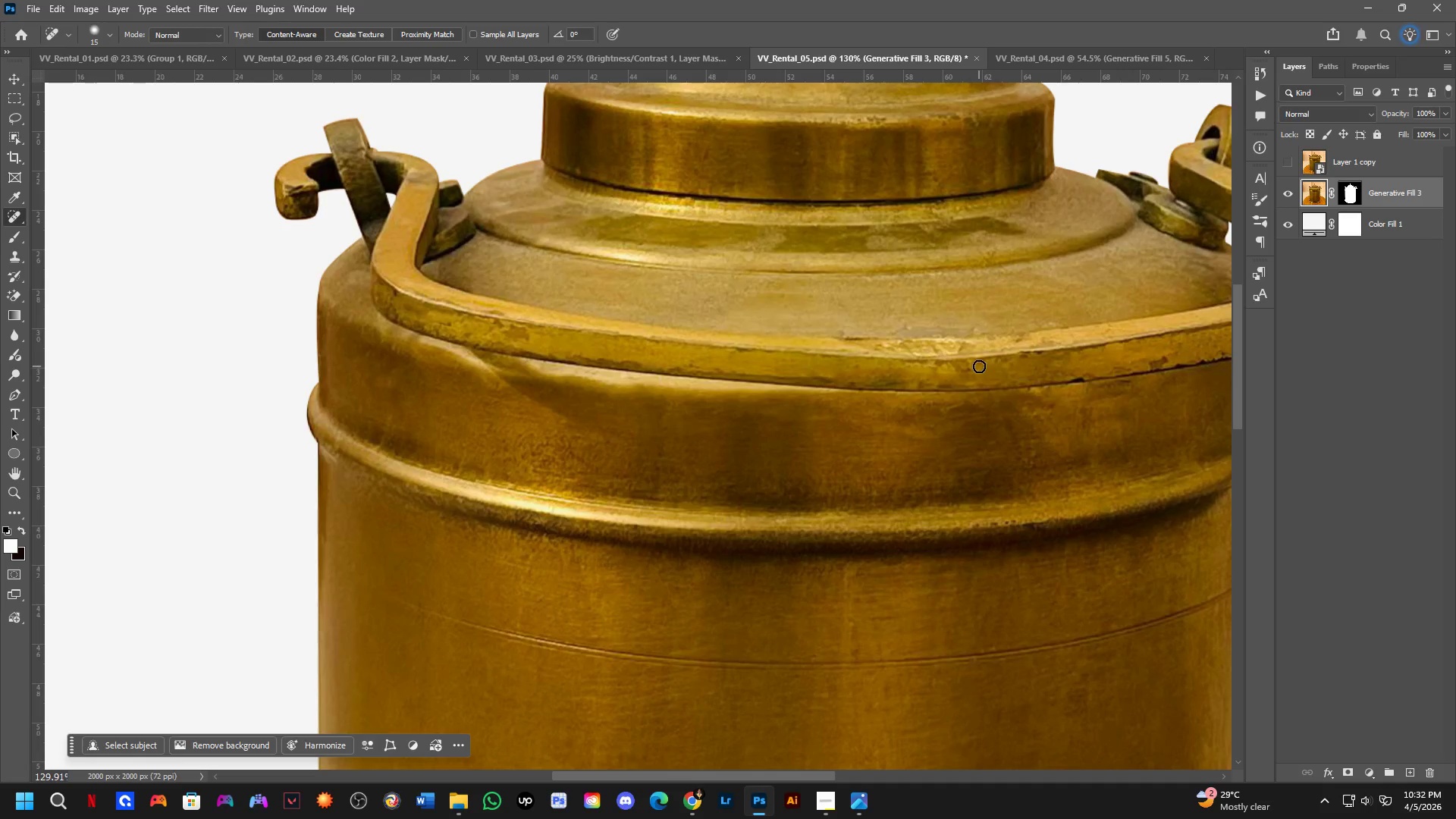 
left_click([979, 365])
 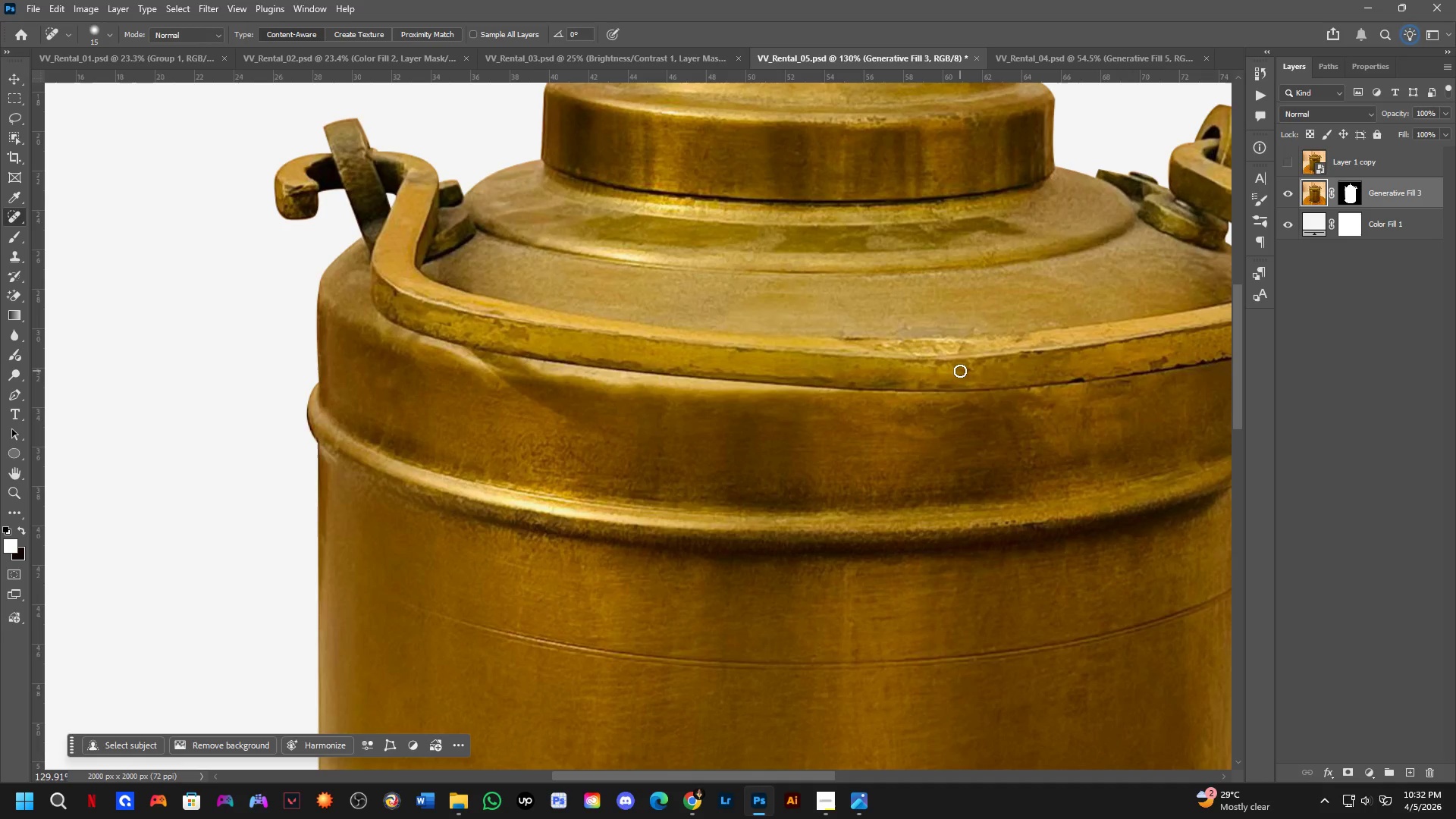 
left_click([960, 366])
 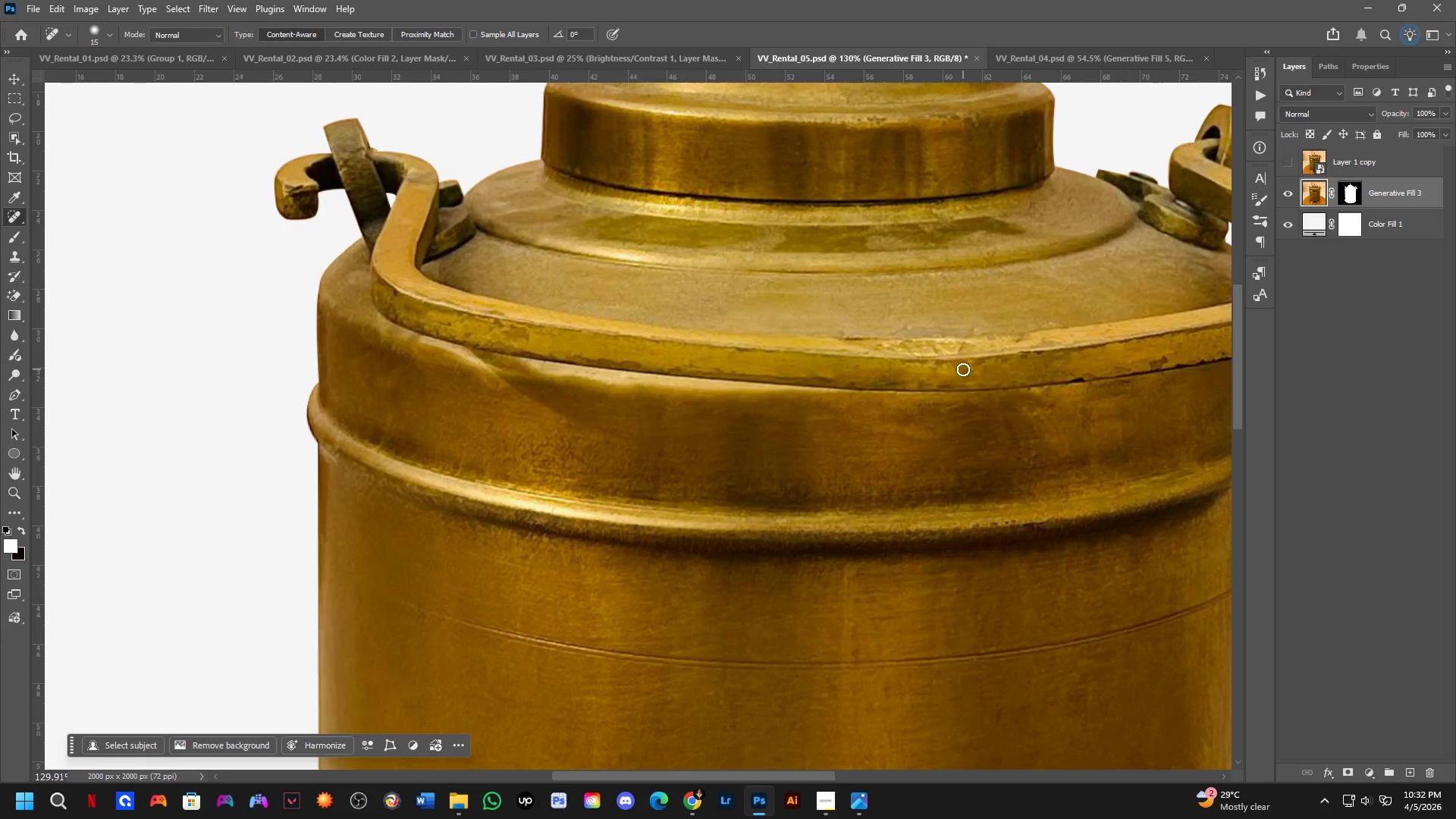 
left_click([964, 369])
 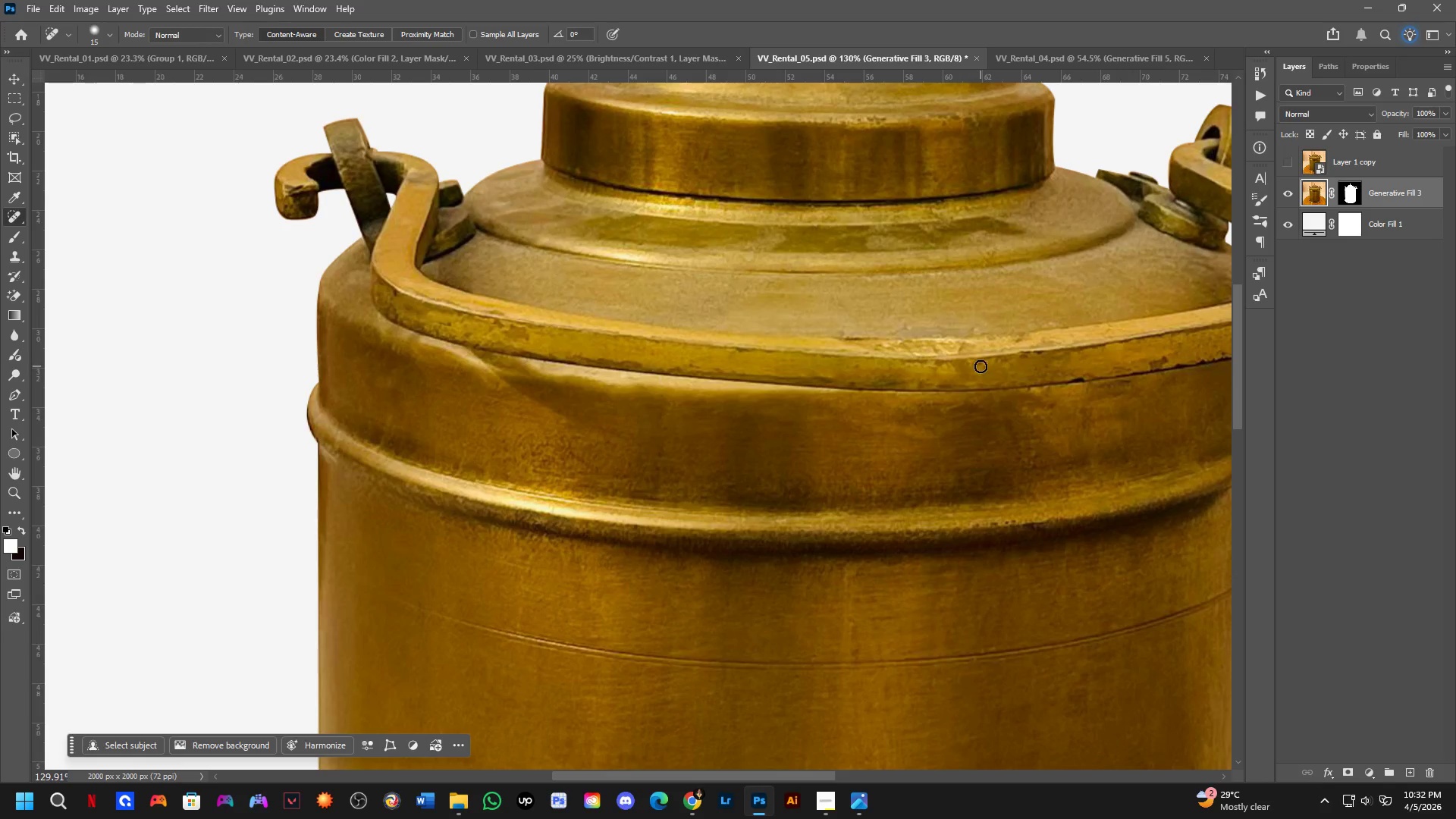 
left_click_drag(start_coordinate=[981, 366], to_coordinate=[955, 369])
 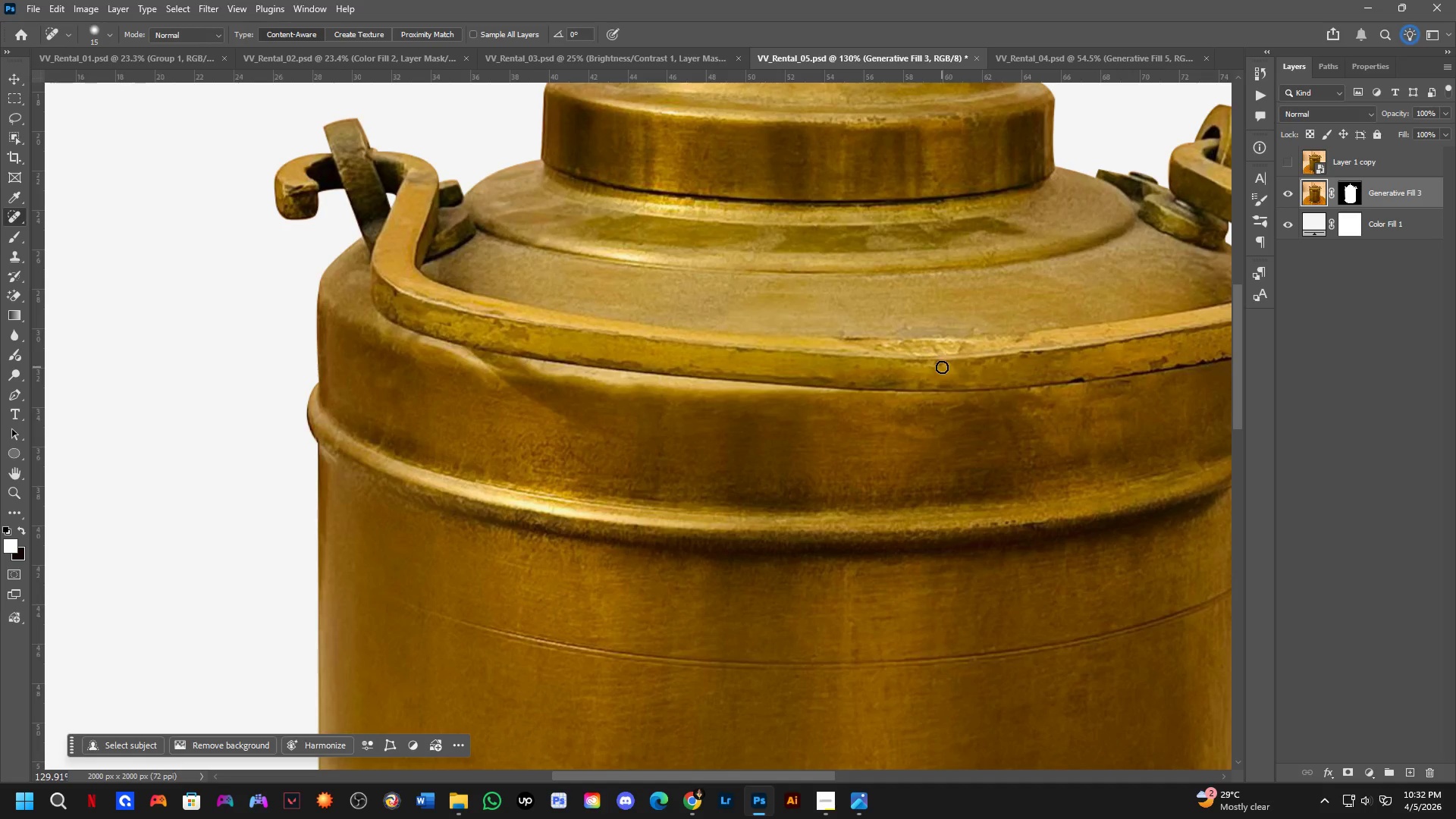 
left_click_drag(start_coordinate=[949, 369], to_coordinate=[922, 365])
 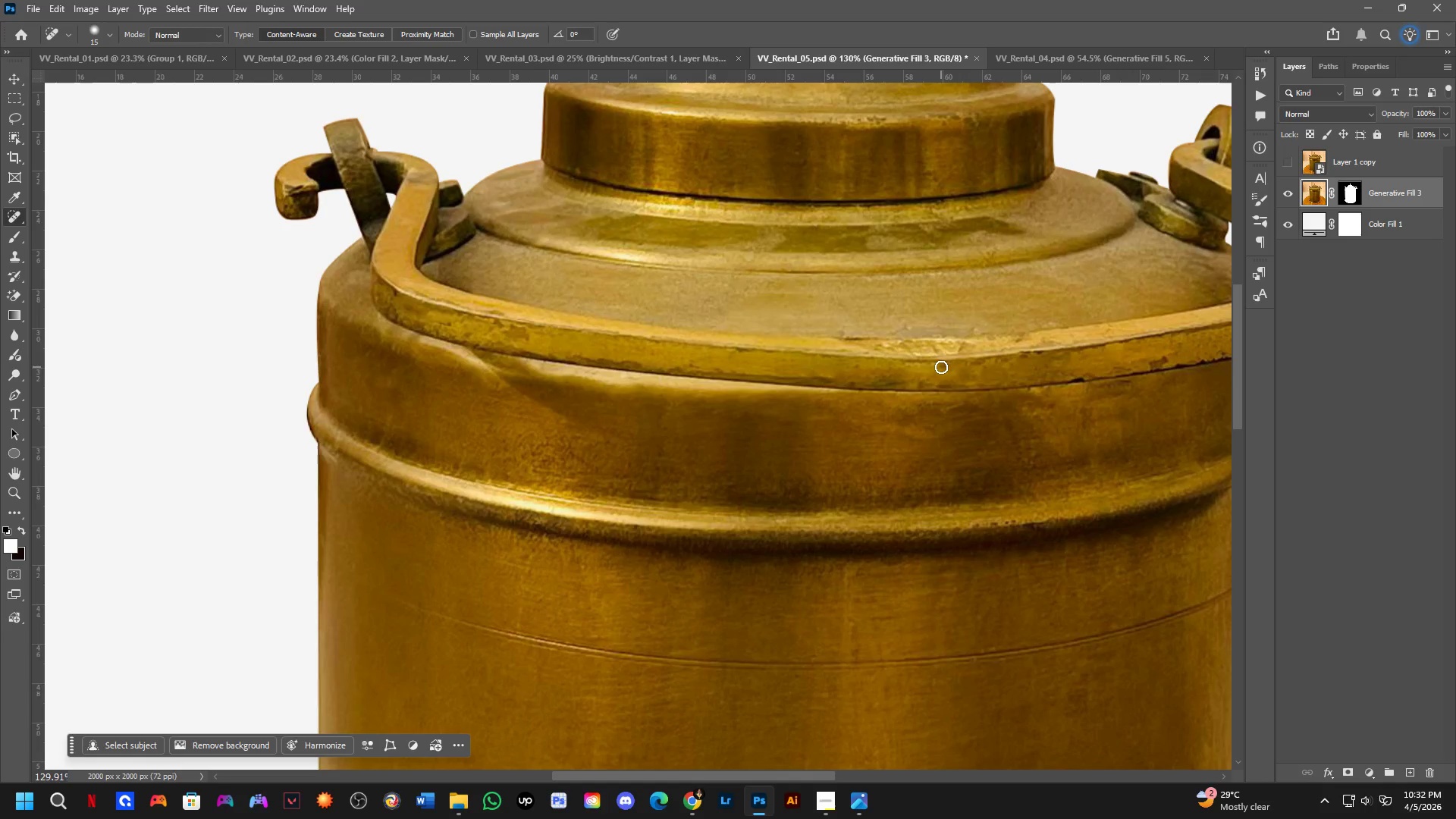 
left_click_drag(start_coordinate=[941, 369], to_coordinate=[951, 369])
 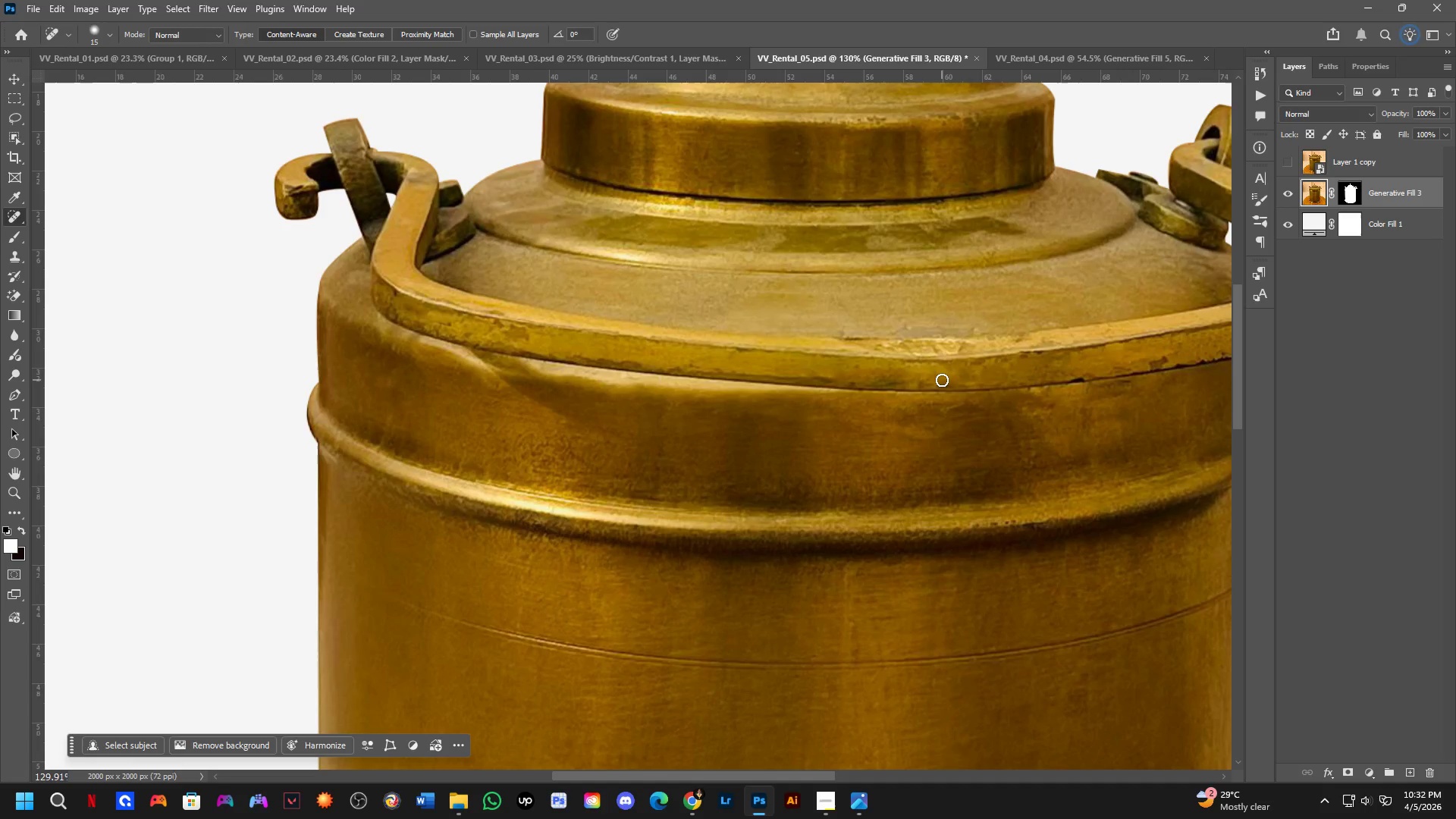 
left_click_drag(start_coordinate=[942, 380], to_coordinate=[921, 378])
 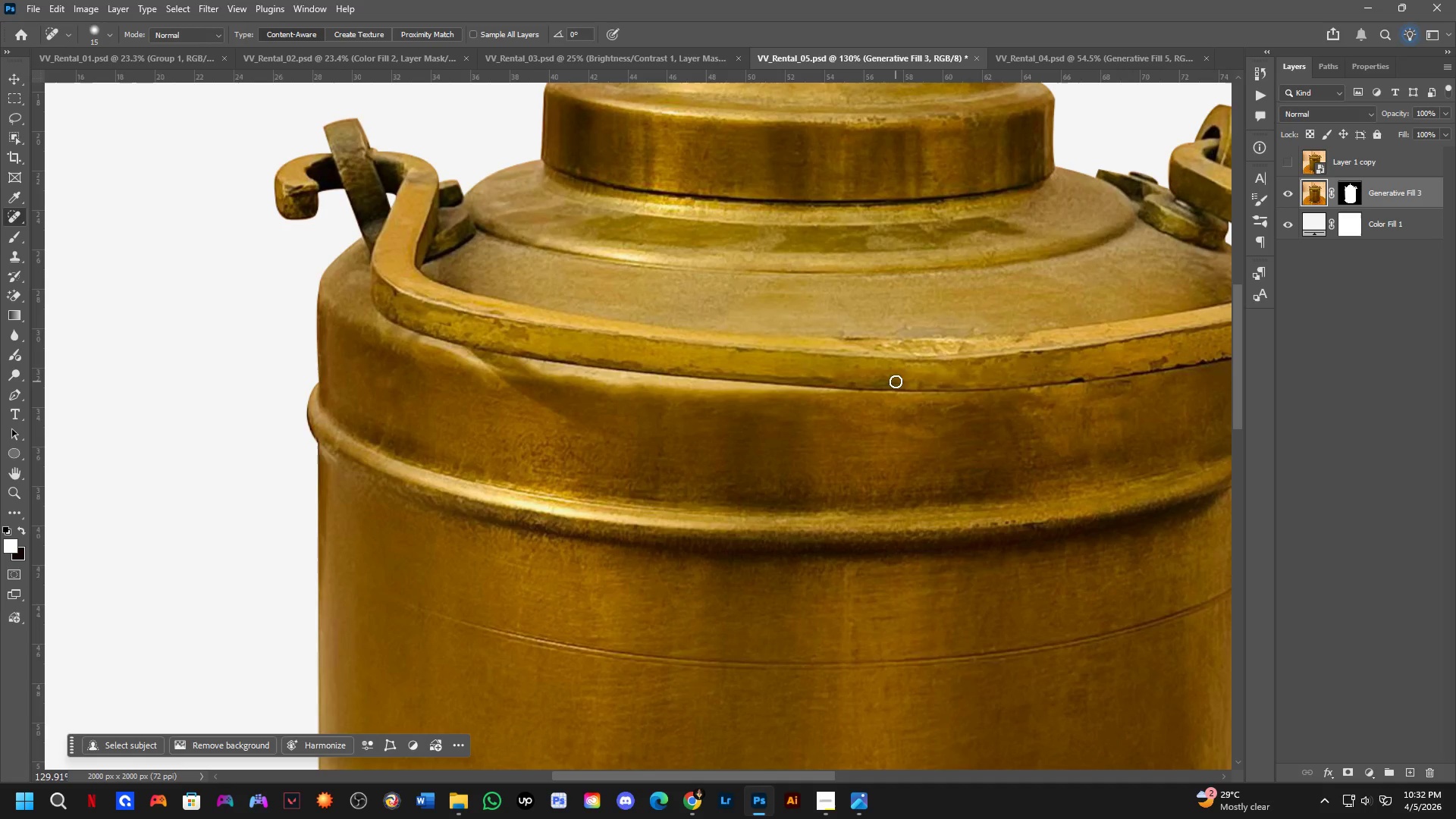 
left_click_drag(start_coordinate=[896, 381], to_coordinate=[884, 380])
 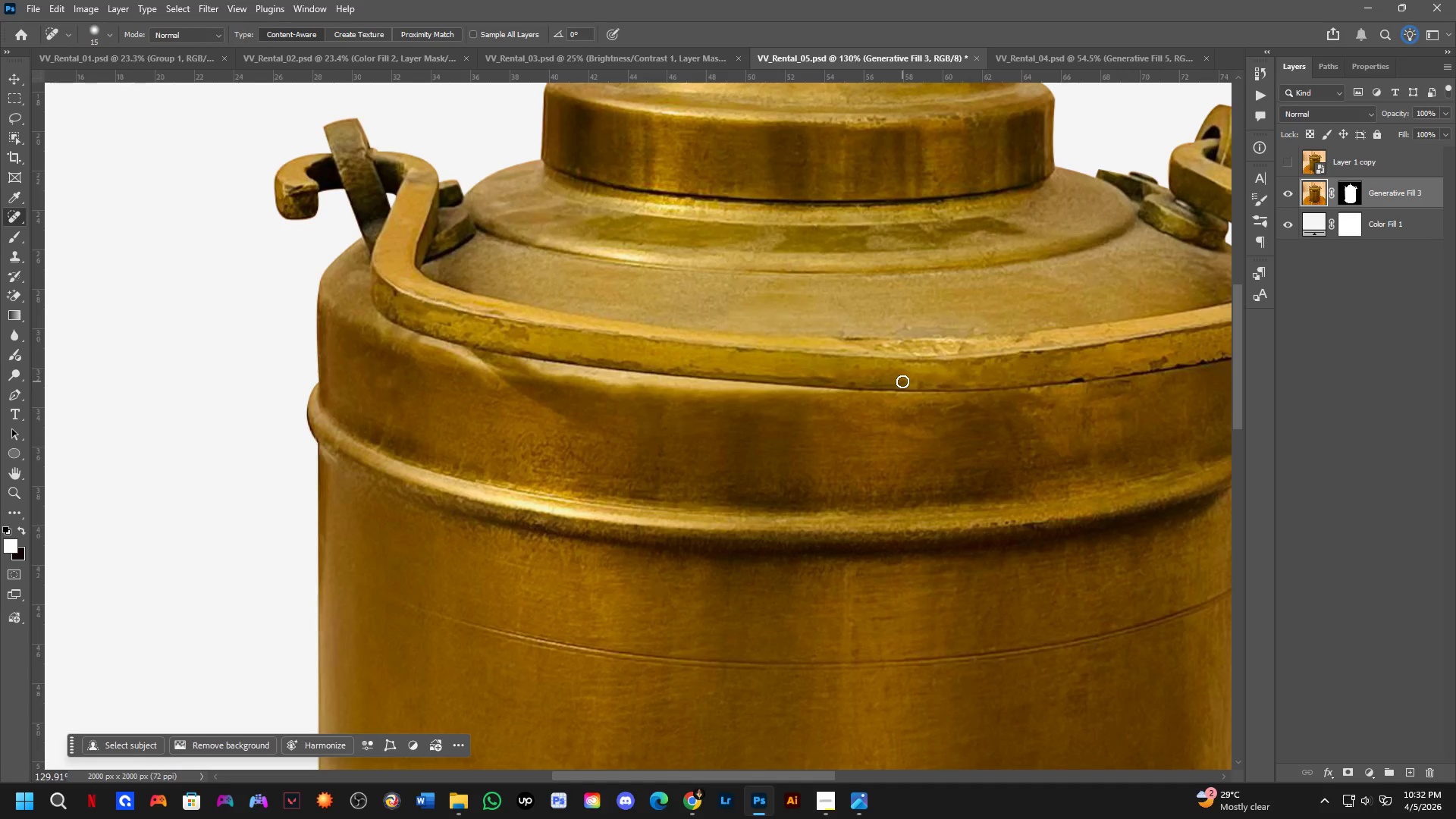 
left_click_drag(start_coordinate=[902, 381], to_coordinate=[921, 380])
 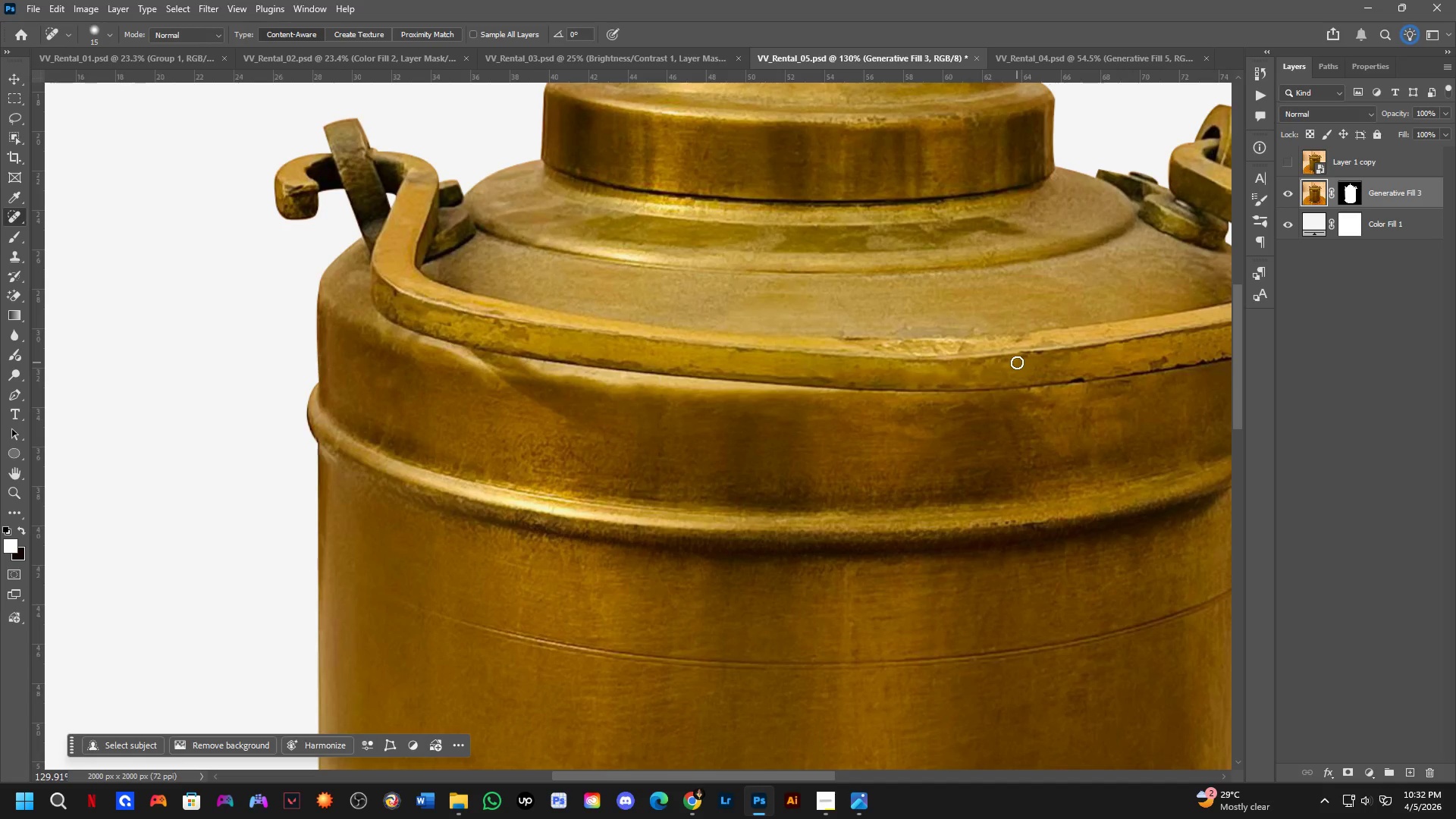 
left_click_drag(start_coordinate=[1017, 362], to_coordinate=[1032, 362])
 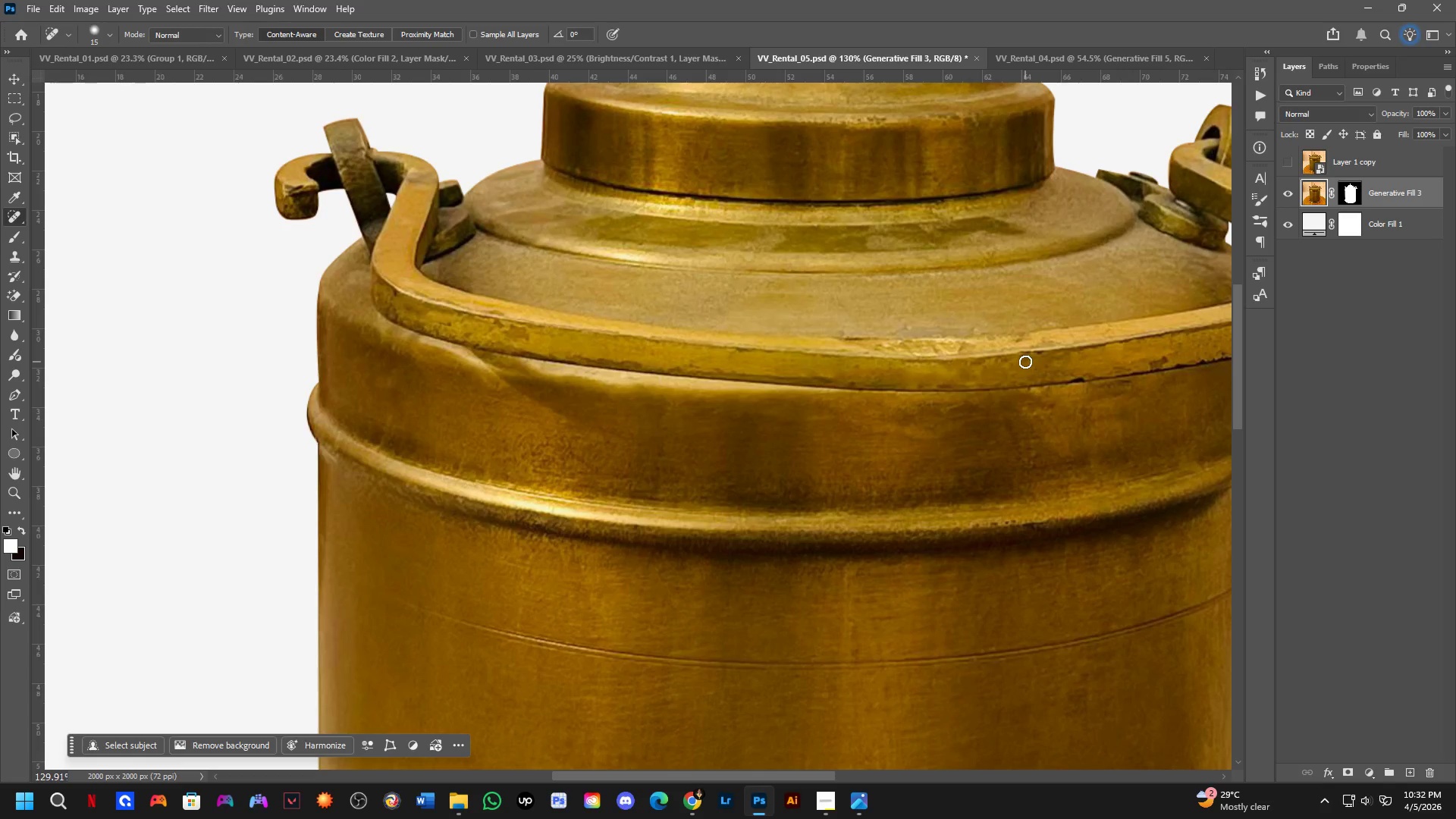 
left_click([1026, 358])
 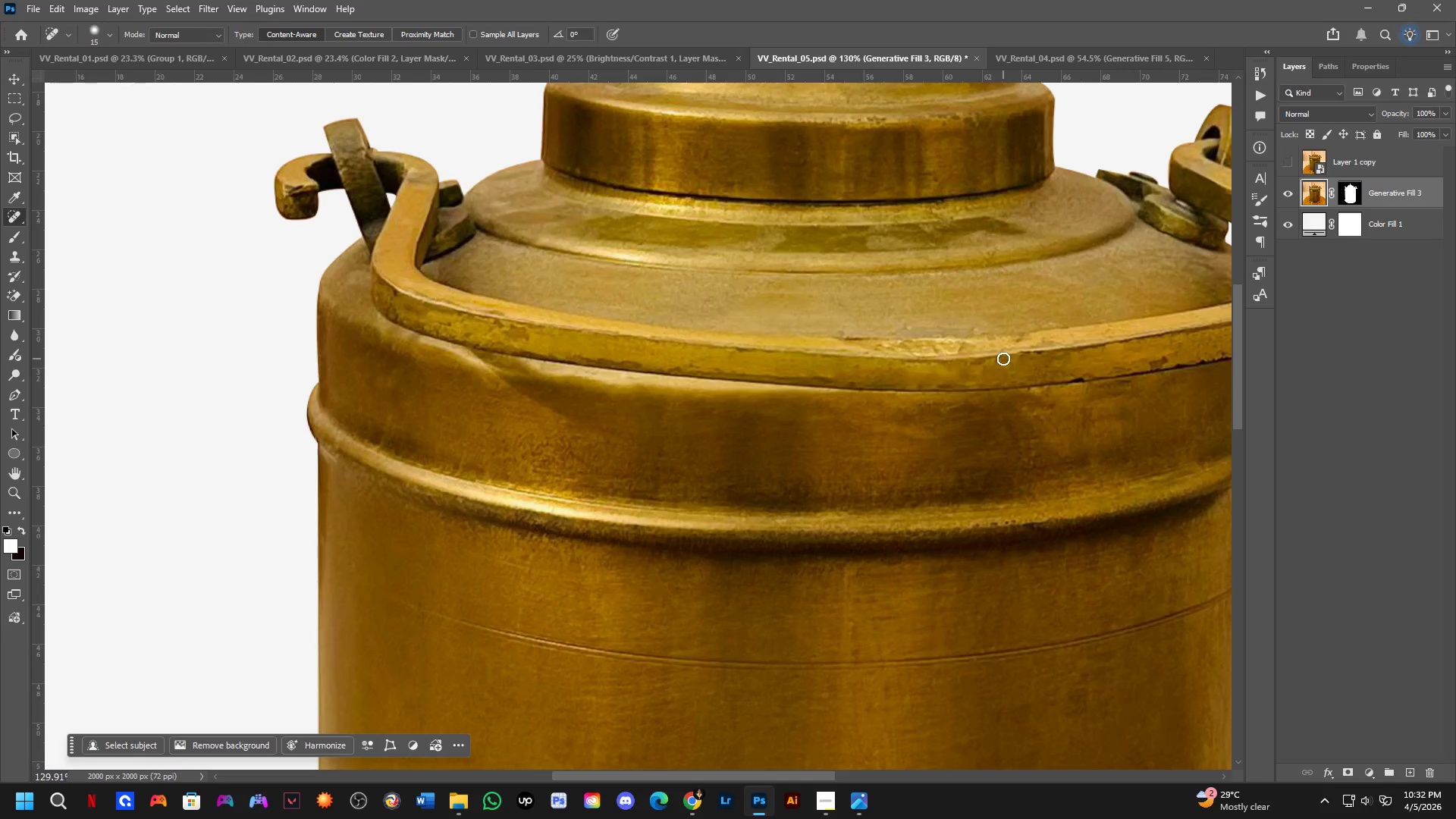 
left_click([1003, 360])
 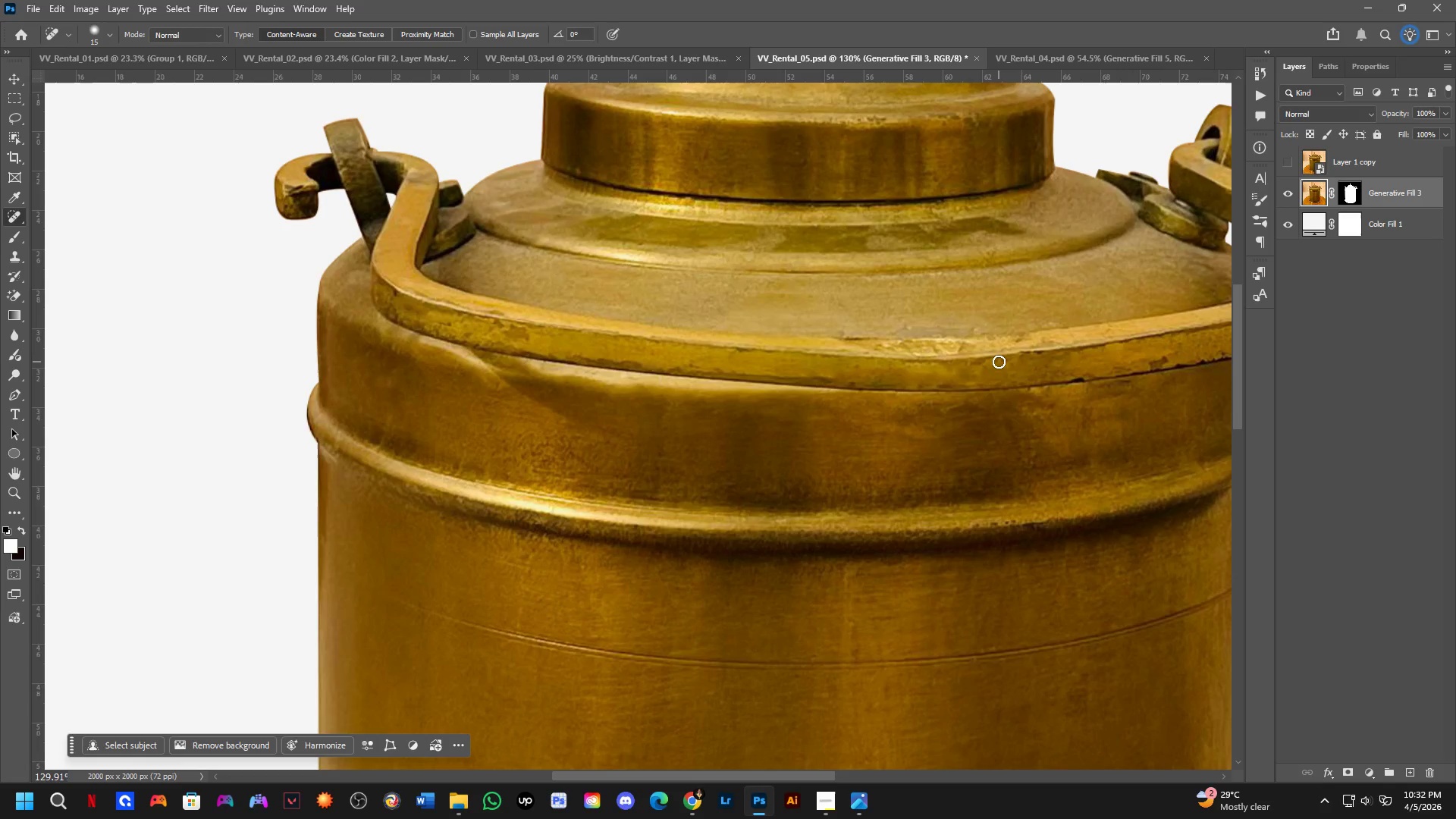 
left_click_drag(start_coordinate=[999, 362], to_coordinate=[1026, 359])
 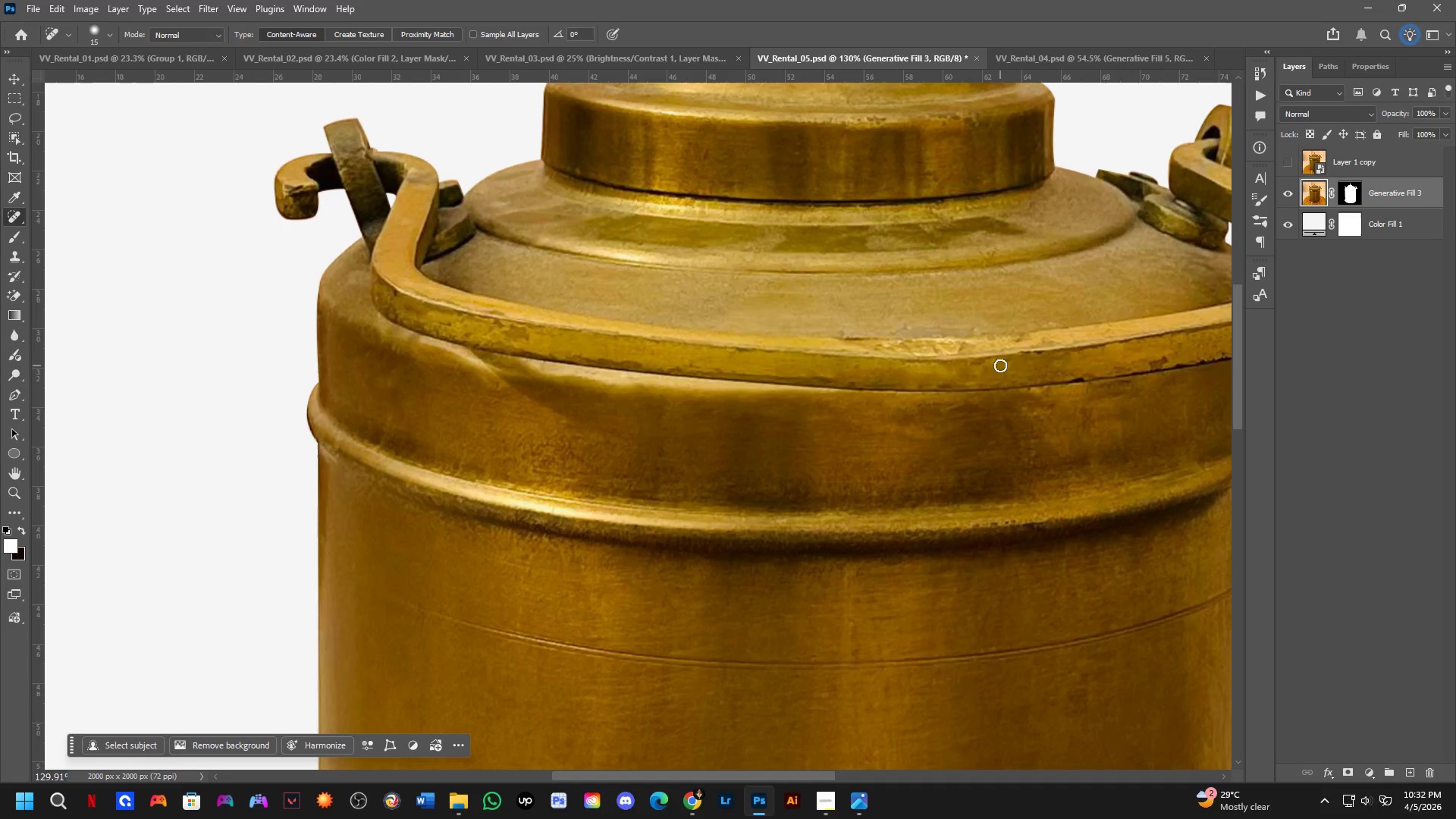 
left_click_drag(start_coordinate=[1000, 366], to_coordinate=[976, 371])
 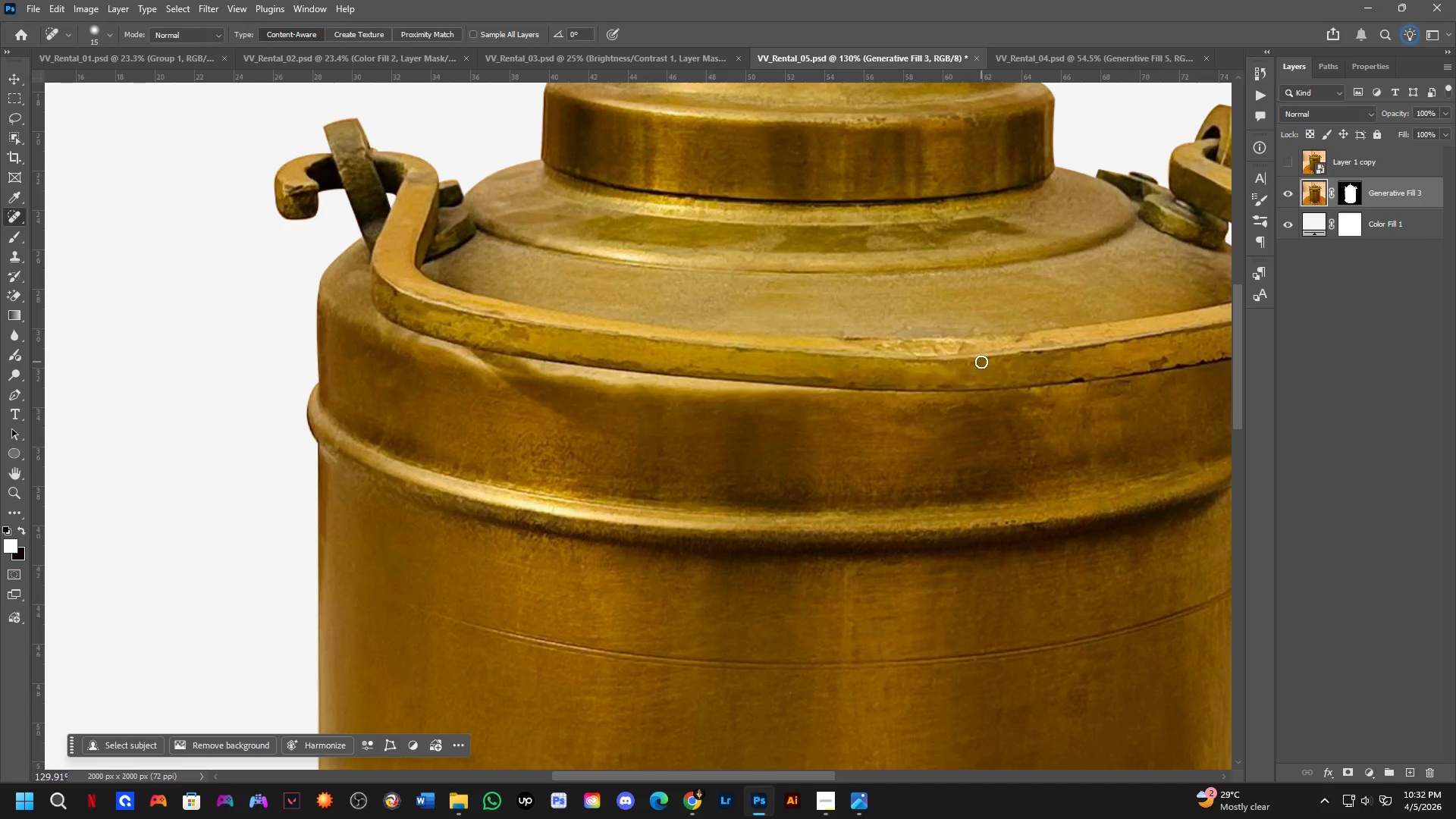 
left_click([979, 362])
 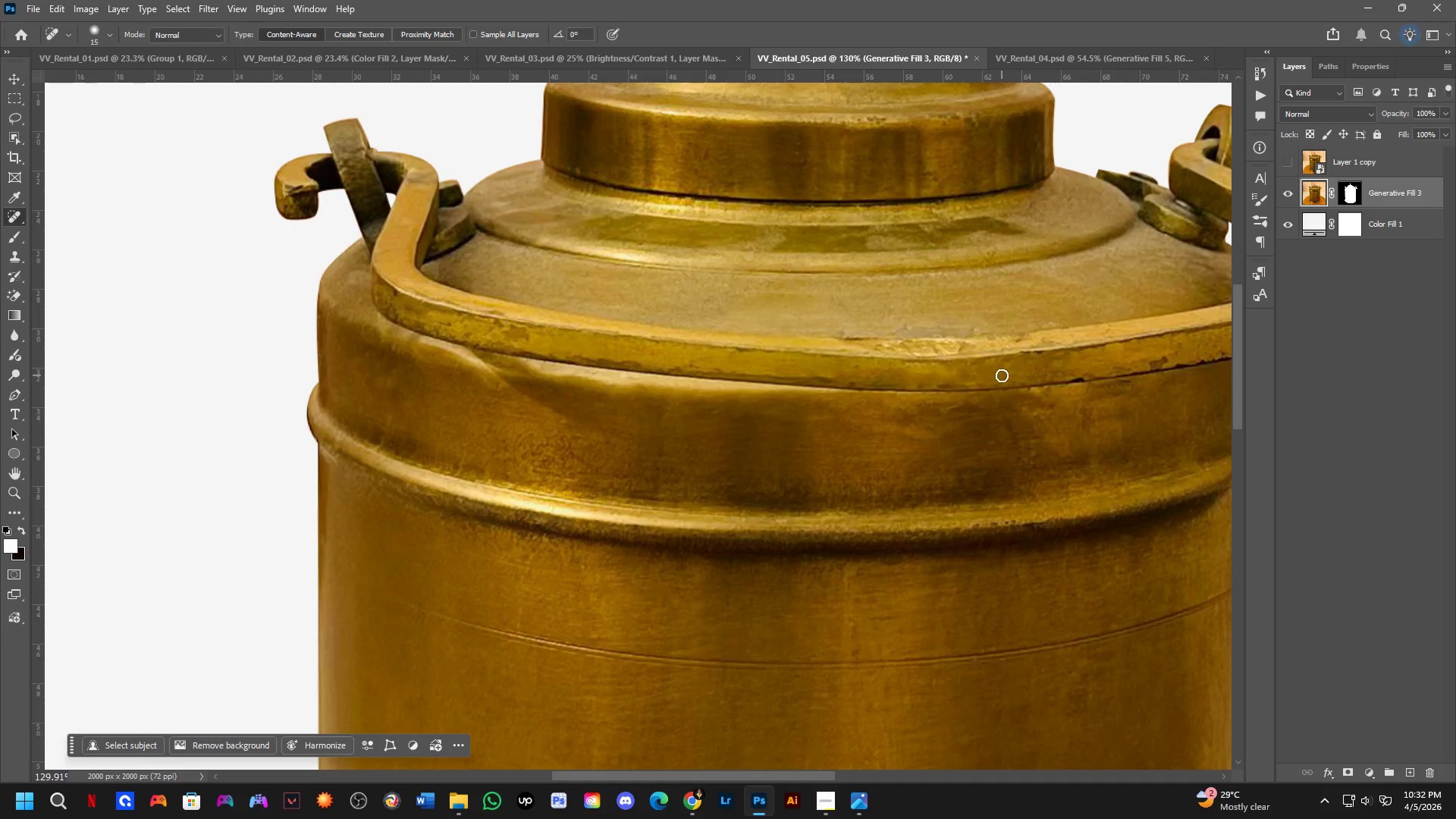 
left_click([1002, 375])
 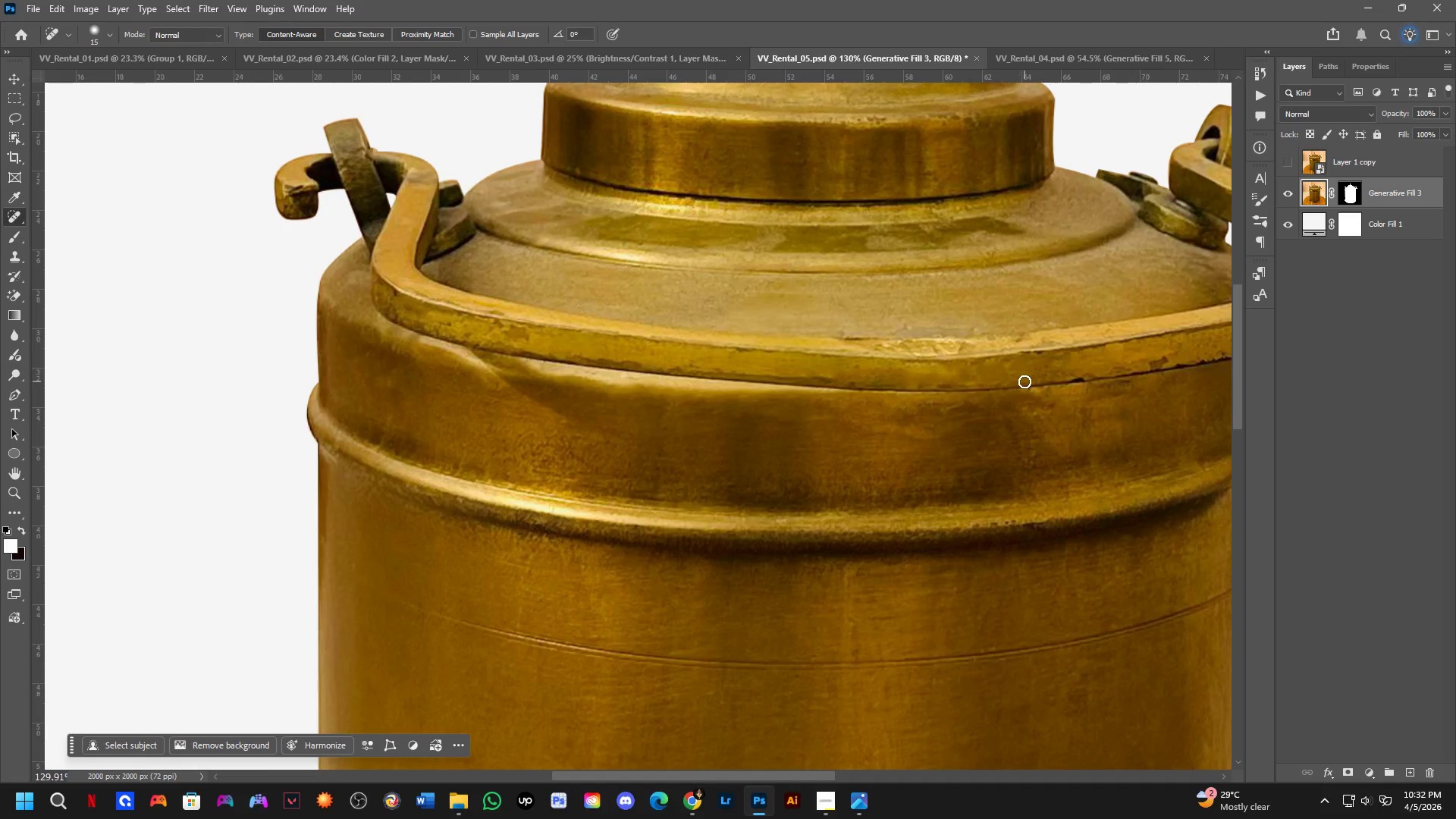 
left_click([1025, 379])
 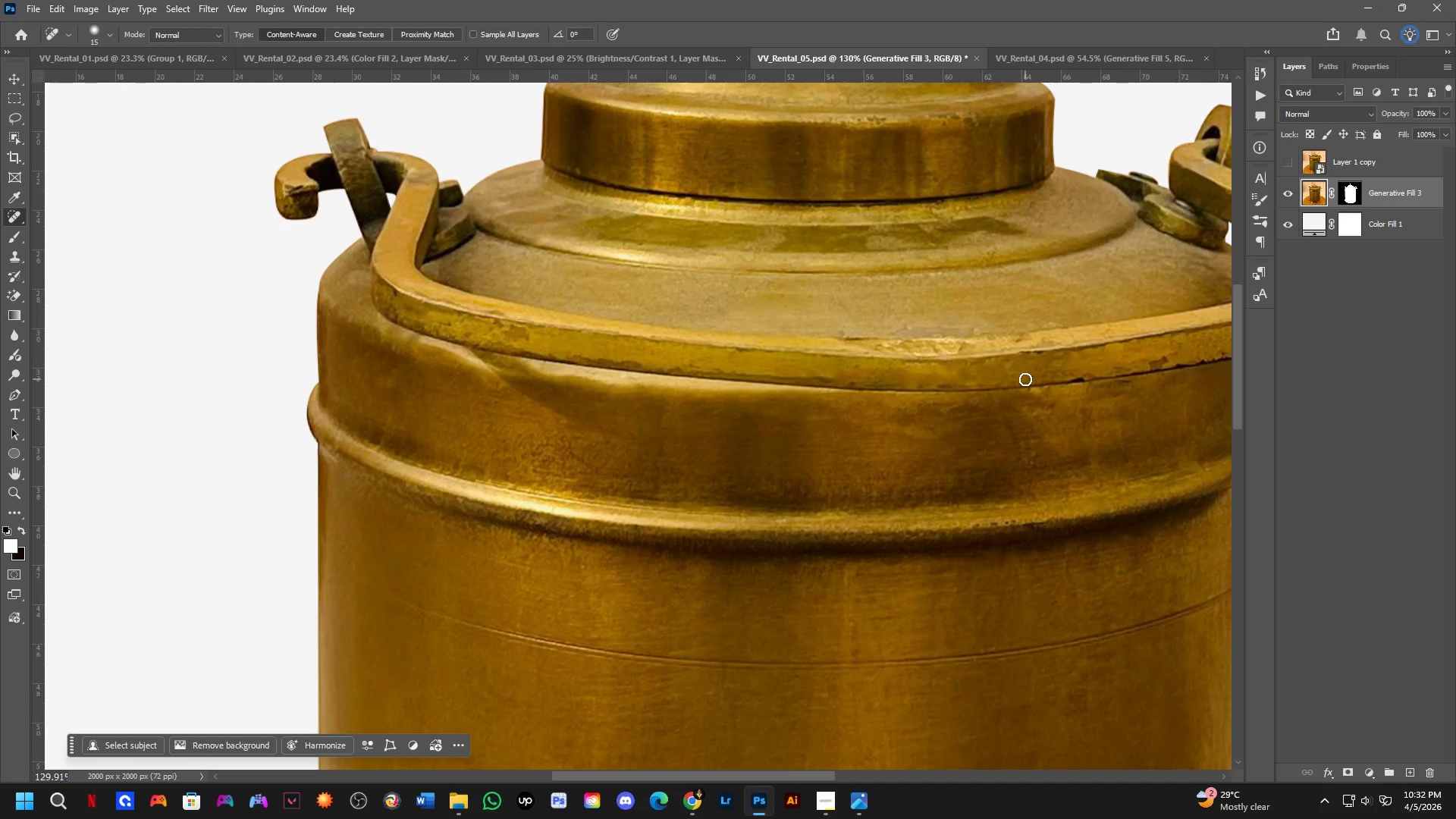 
left_click_drag(start_coordinate=[1026, 379], to_coordinate=[1052, 375])
 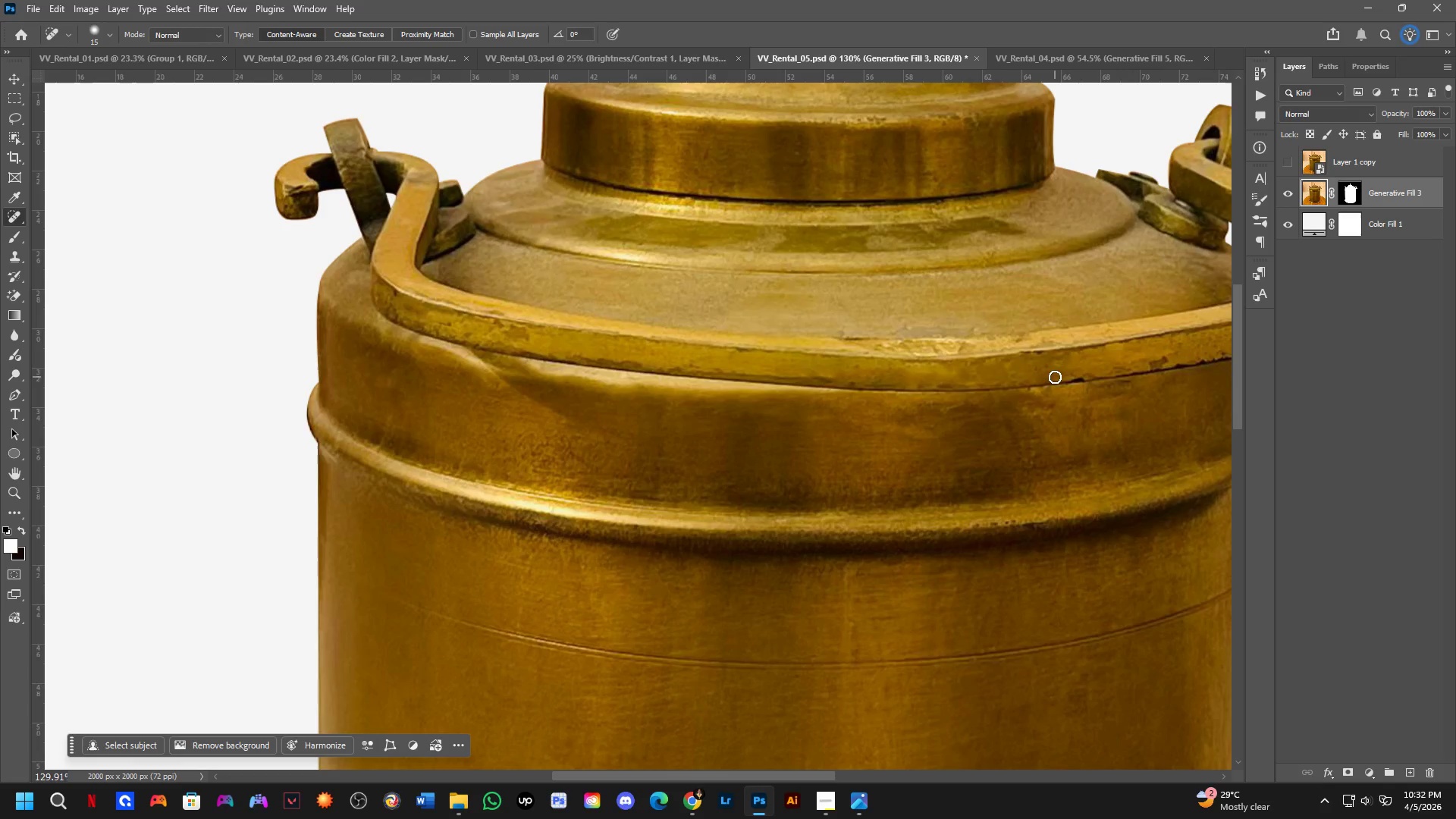 
left_click_drag(start_coordinate=[1055, 377], to_coordinate=[1066, 372])
 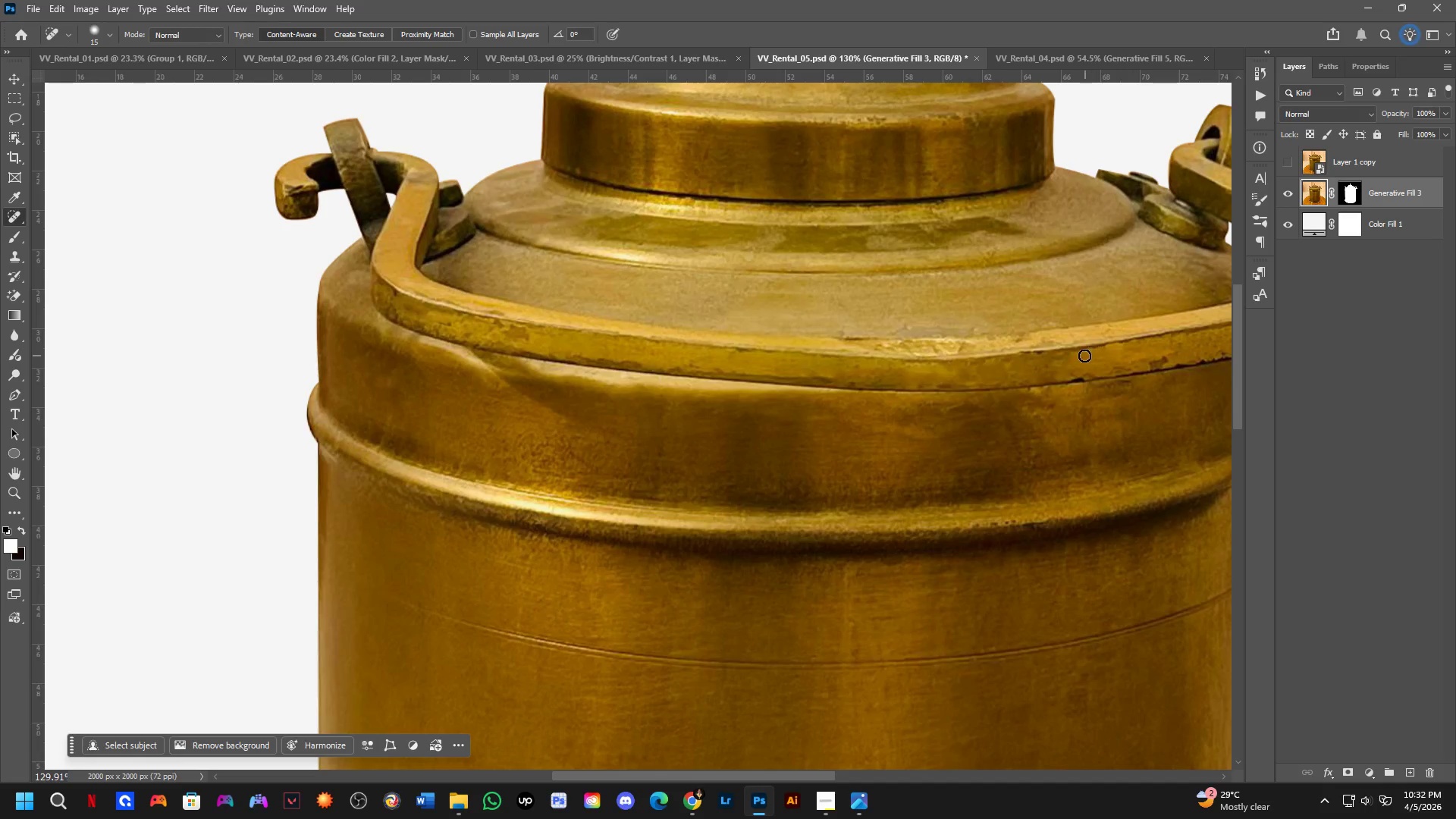 
left_click_drag(start_coordinate=[1082, 356], to_coordinate=[1056, 356])
 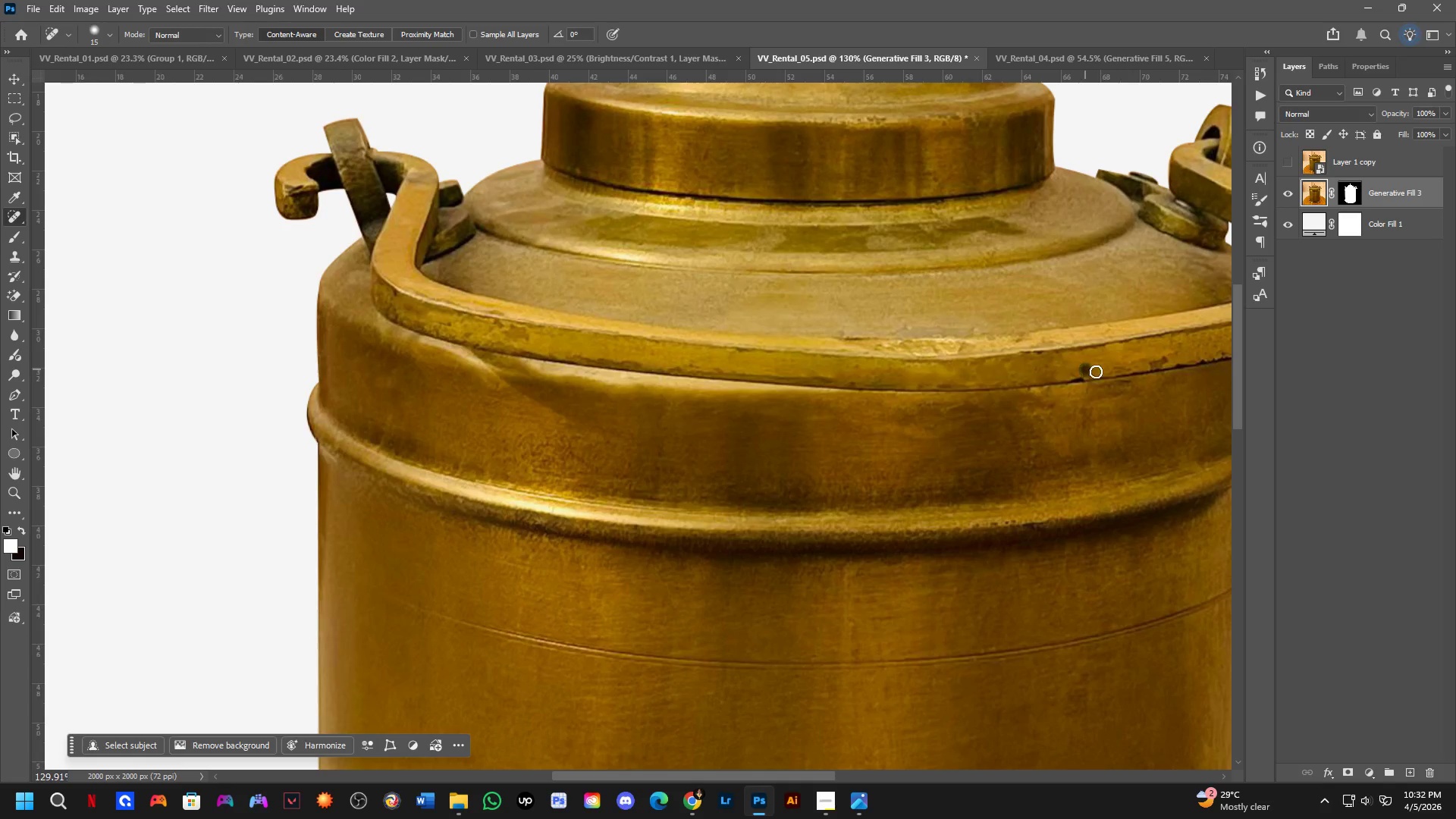 
left_click([1091, 372])
 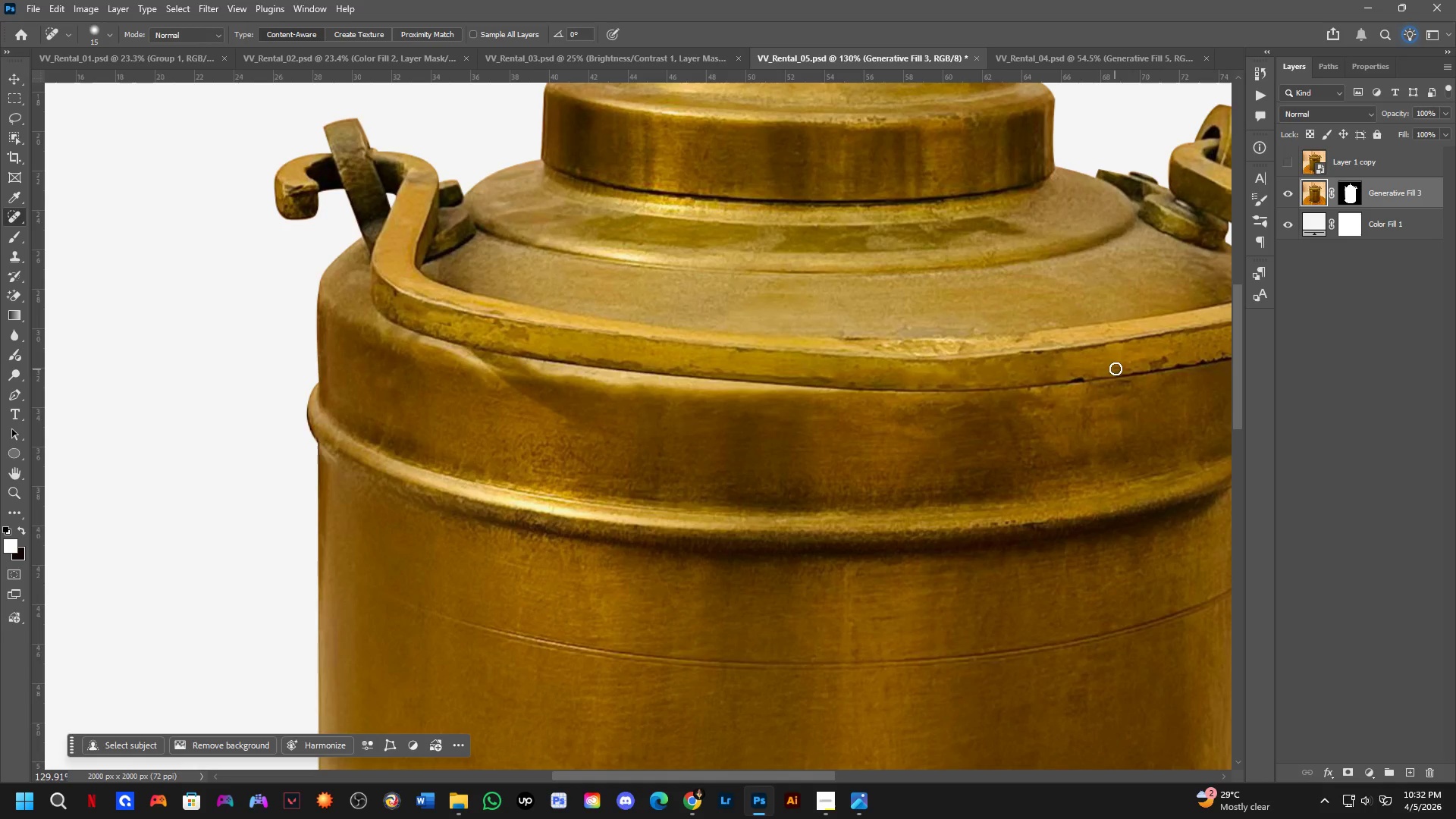 
left_click([1116, 367])
 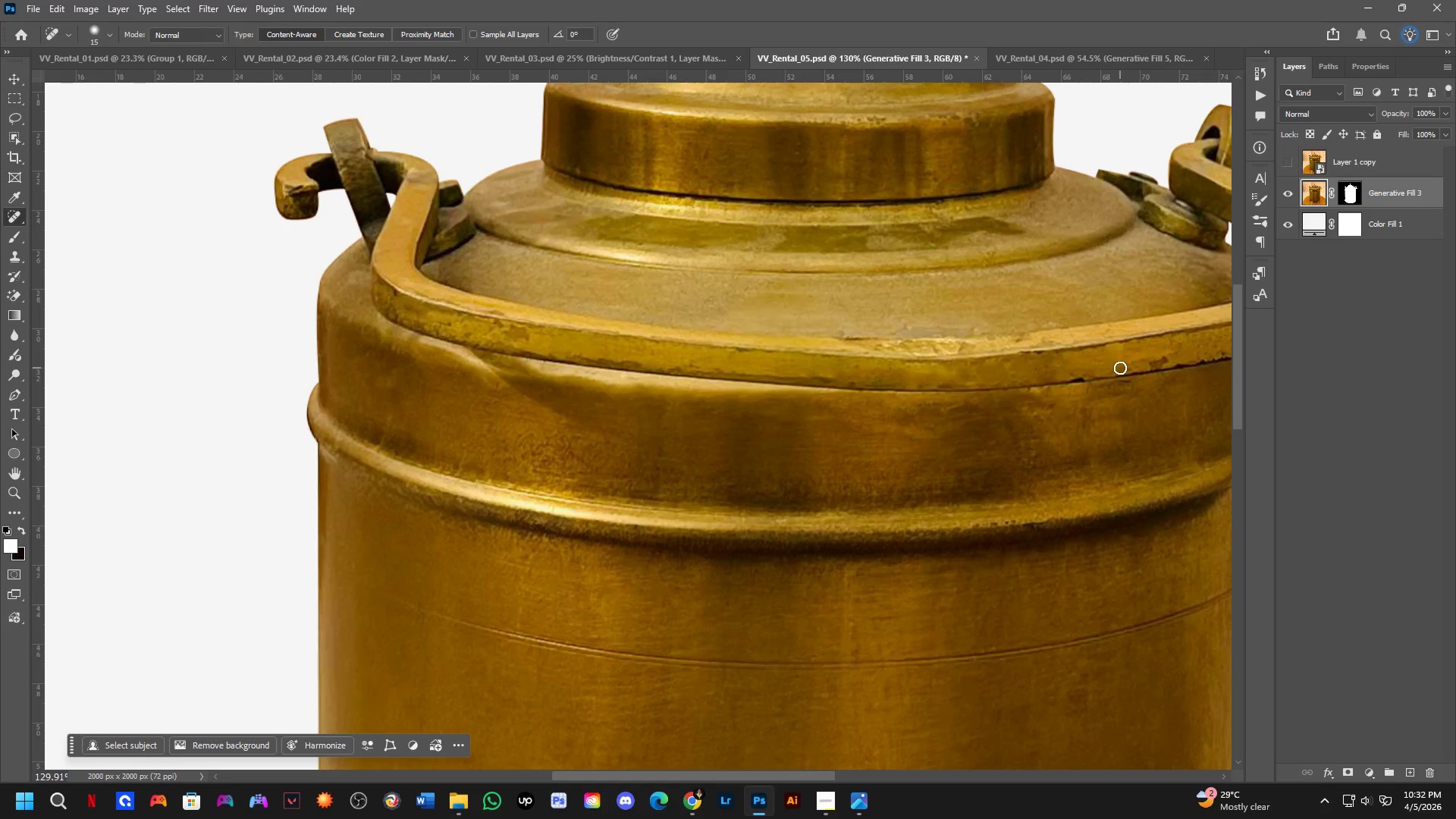 
left_click([1120, 368])
 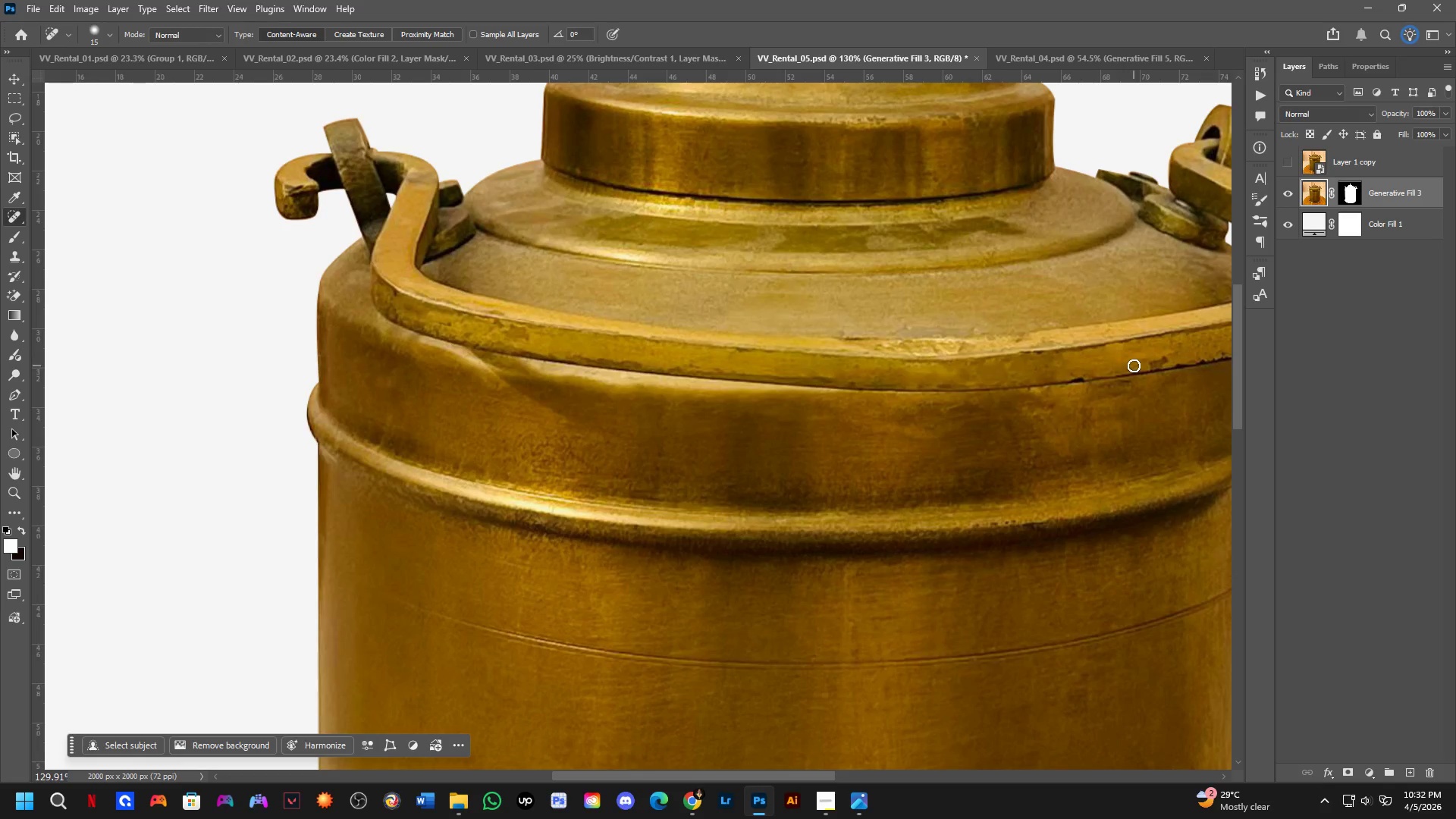 
left_click([1134, 365])
 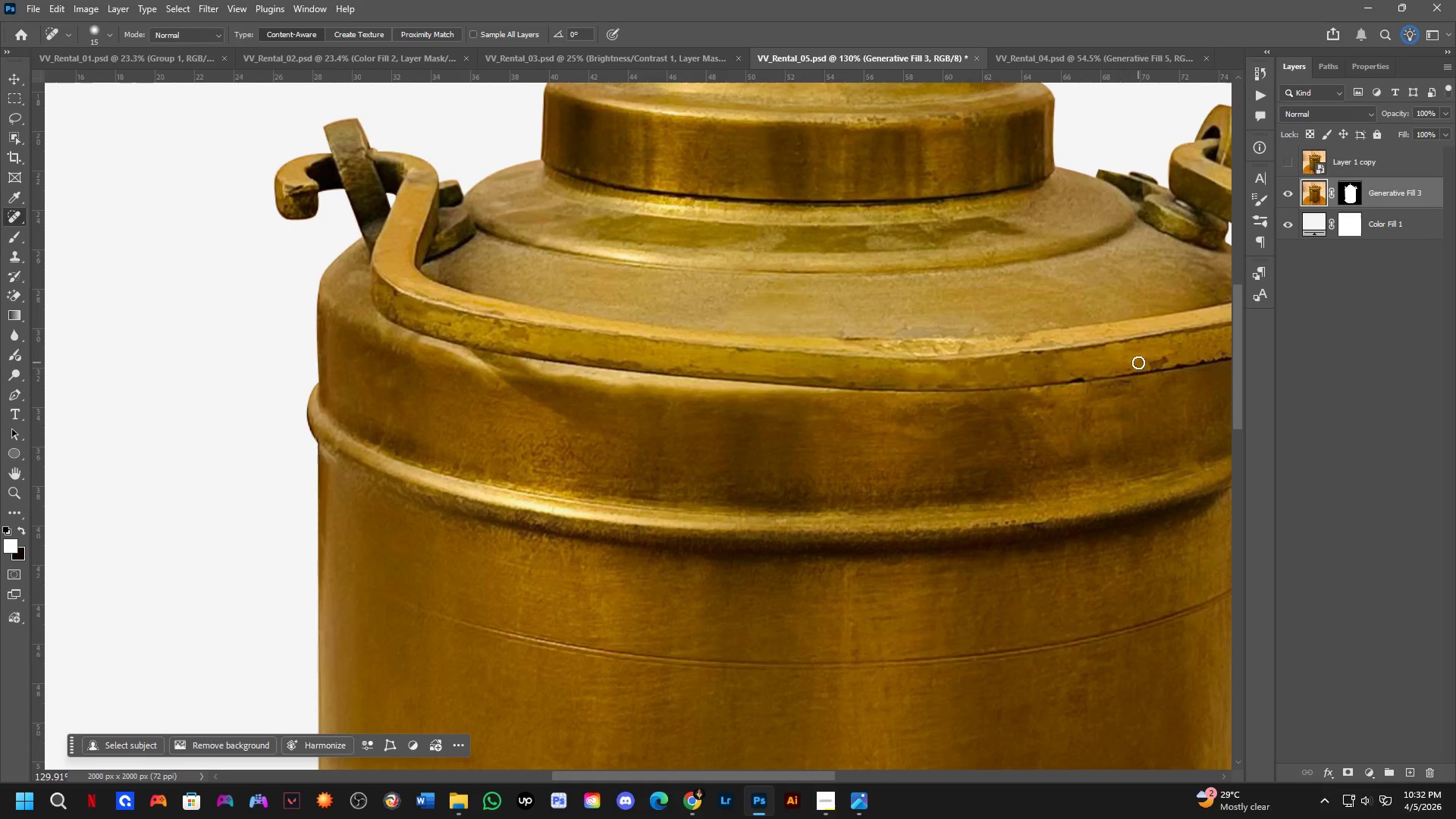 
double_click([1139, 362])
 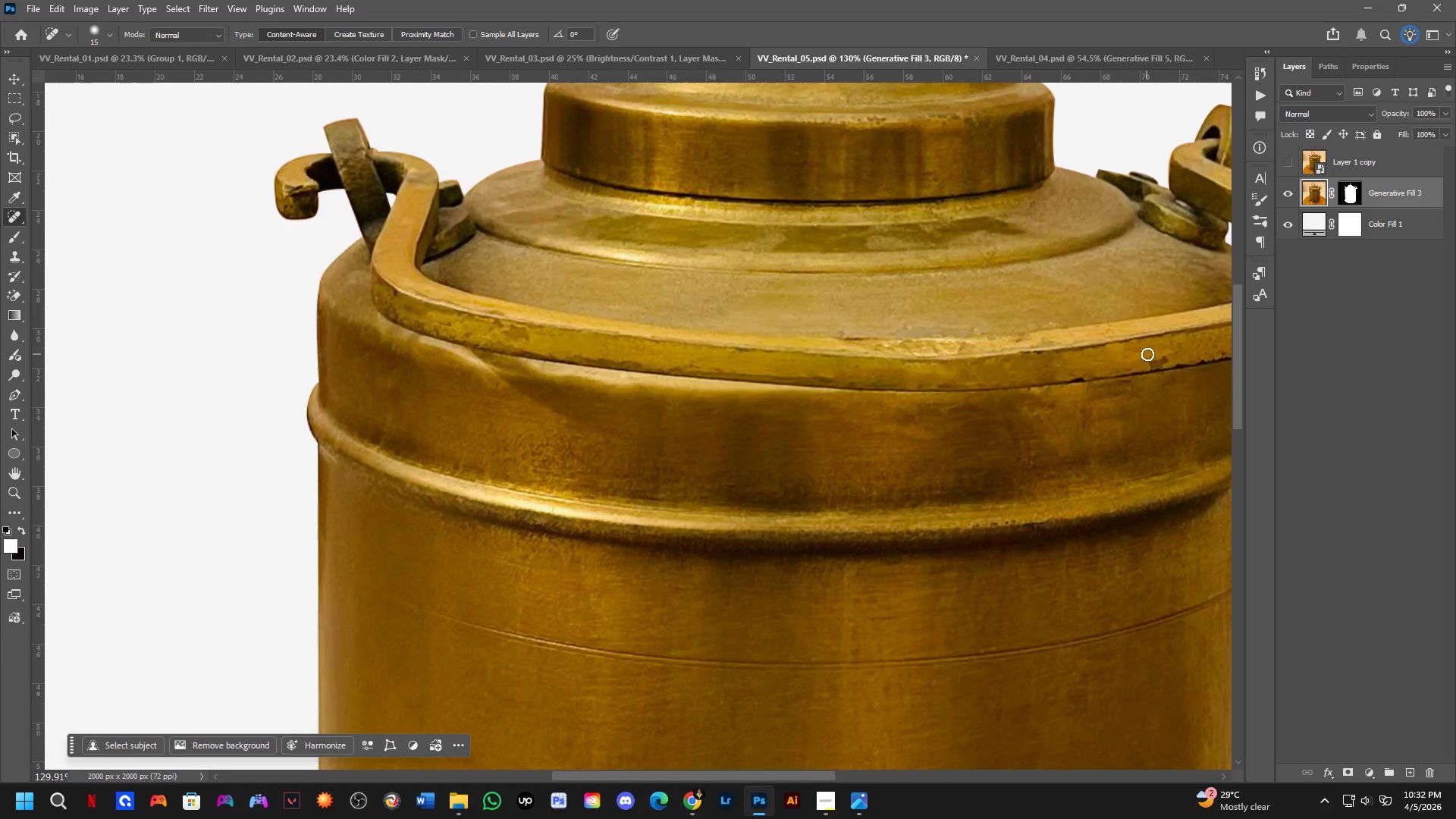 
triple_click([1148, 354])
 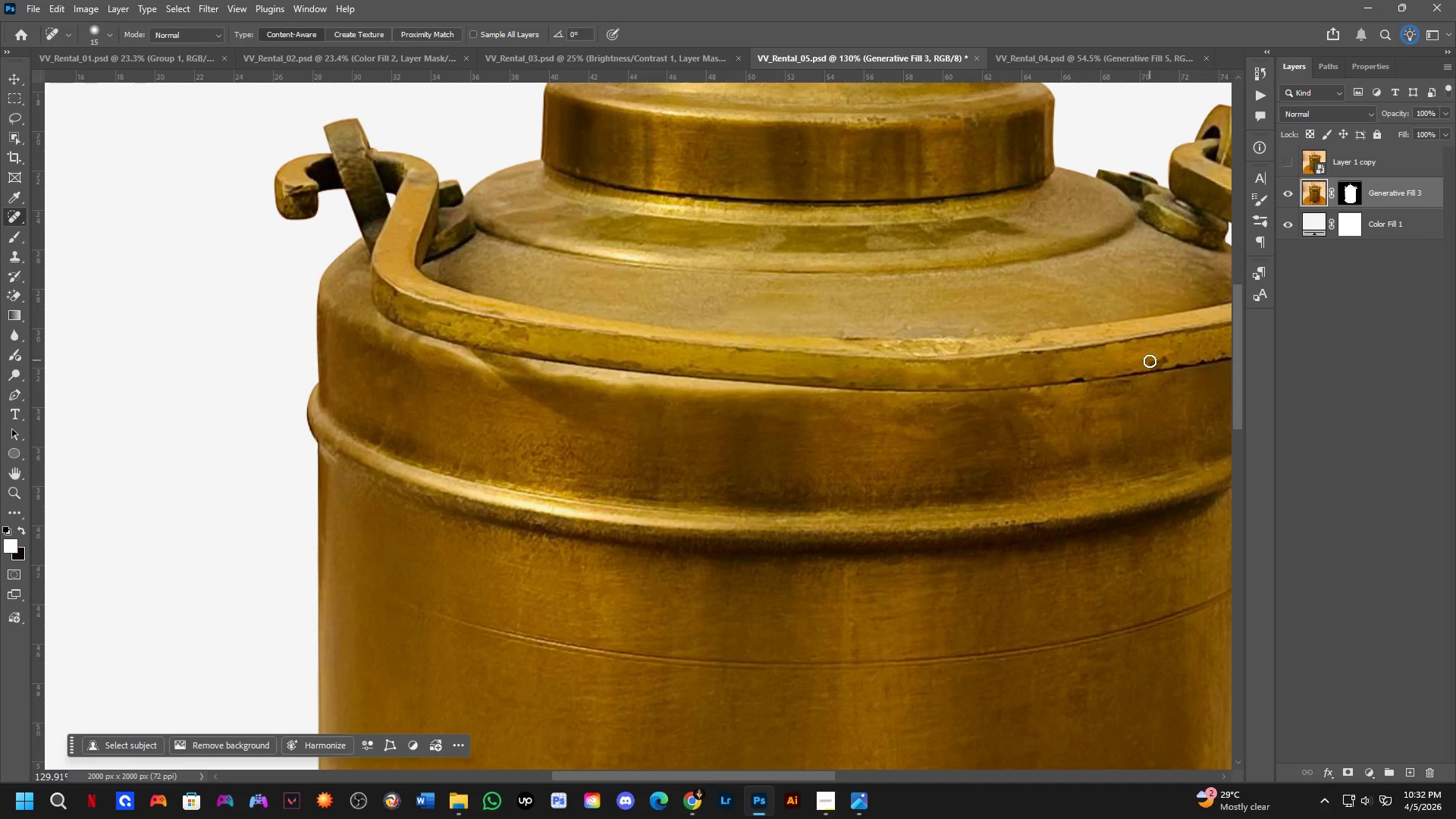 
left_click([1151, 364])
 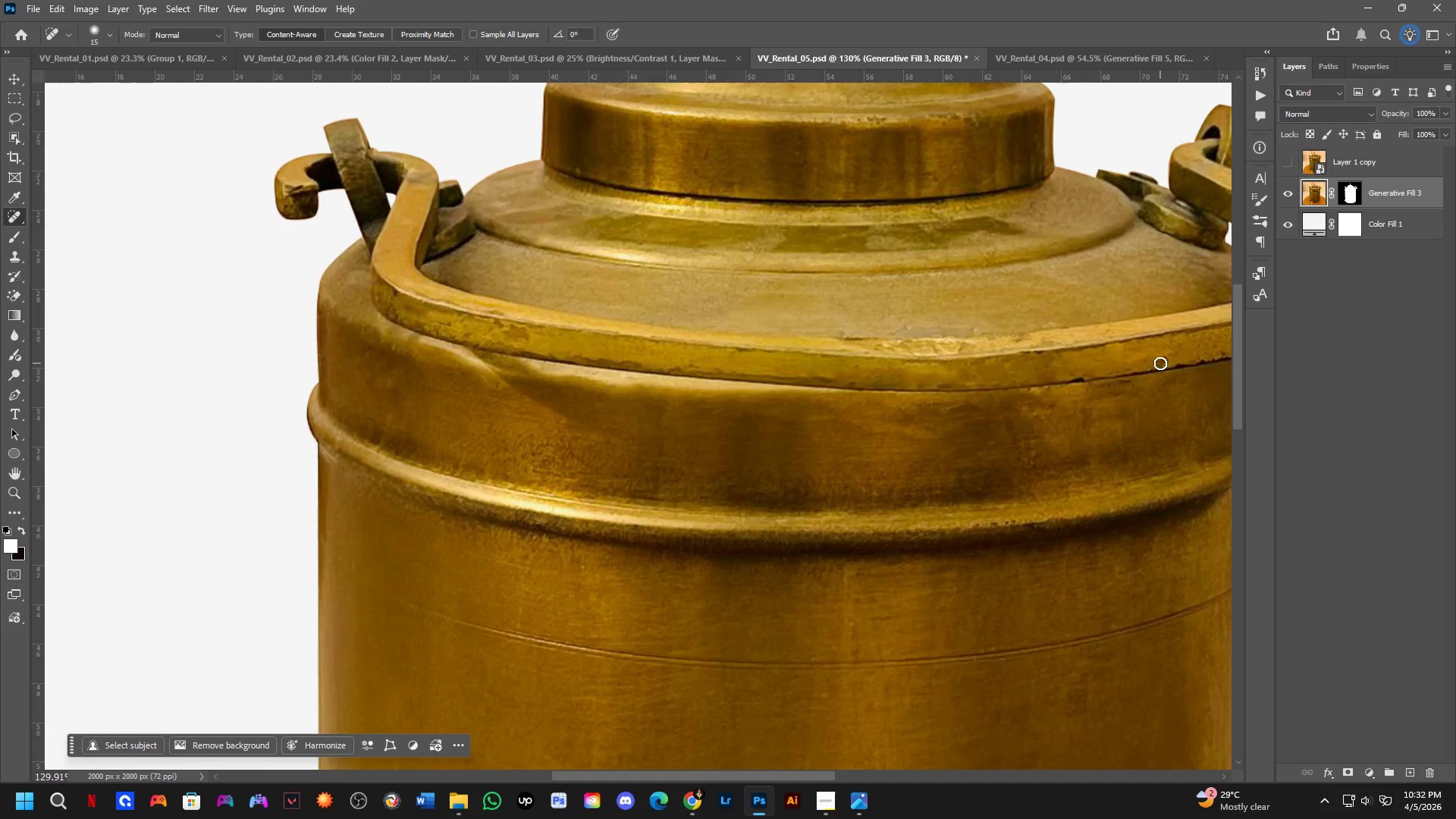 
left_click([1161, 362])
 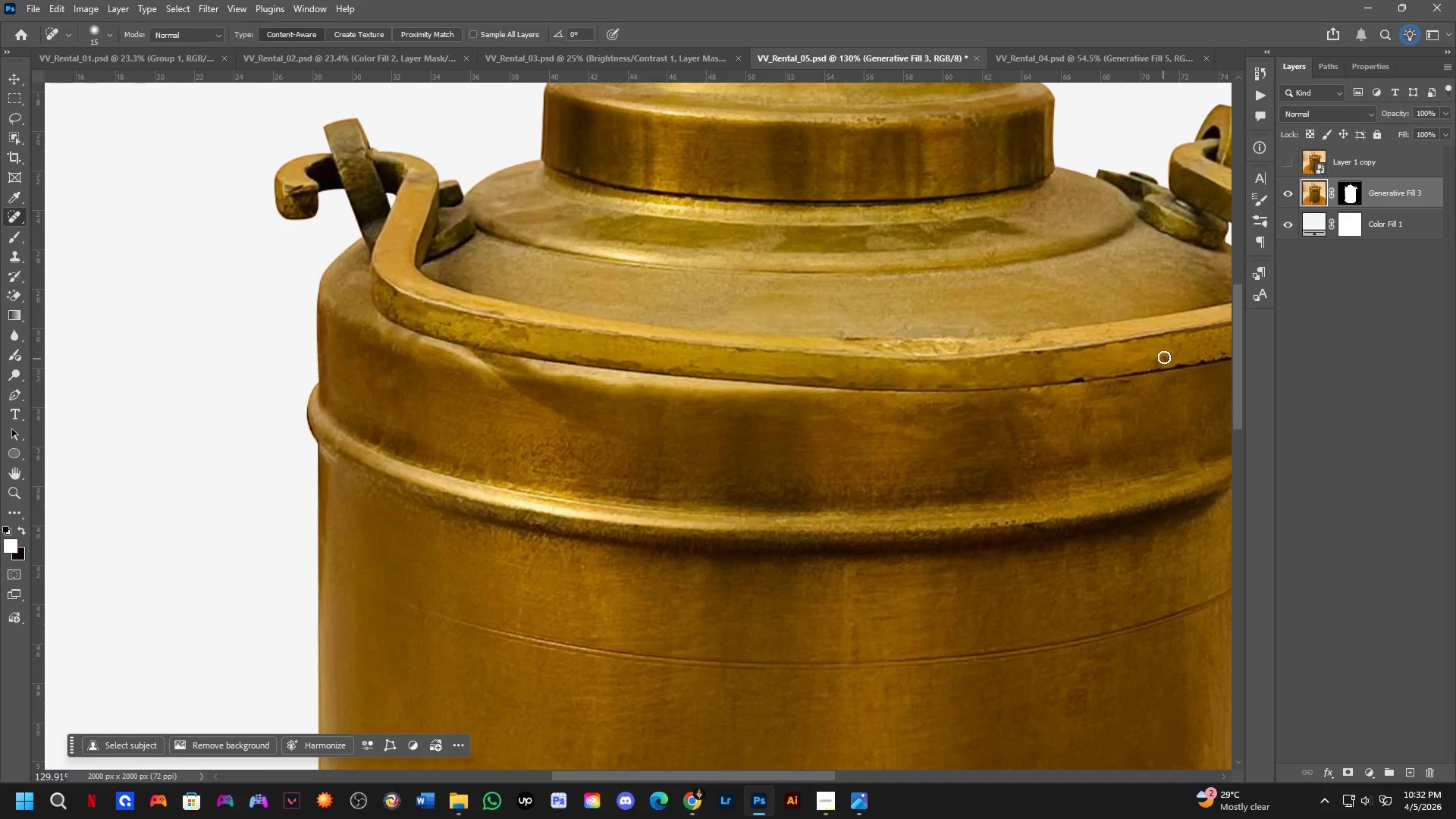 
left_click([1165, 355])
 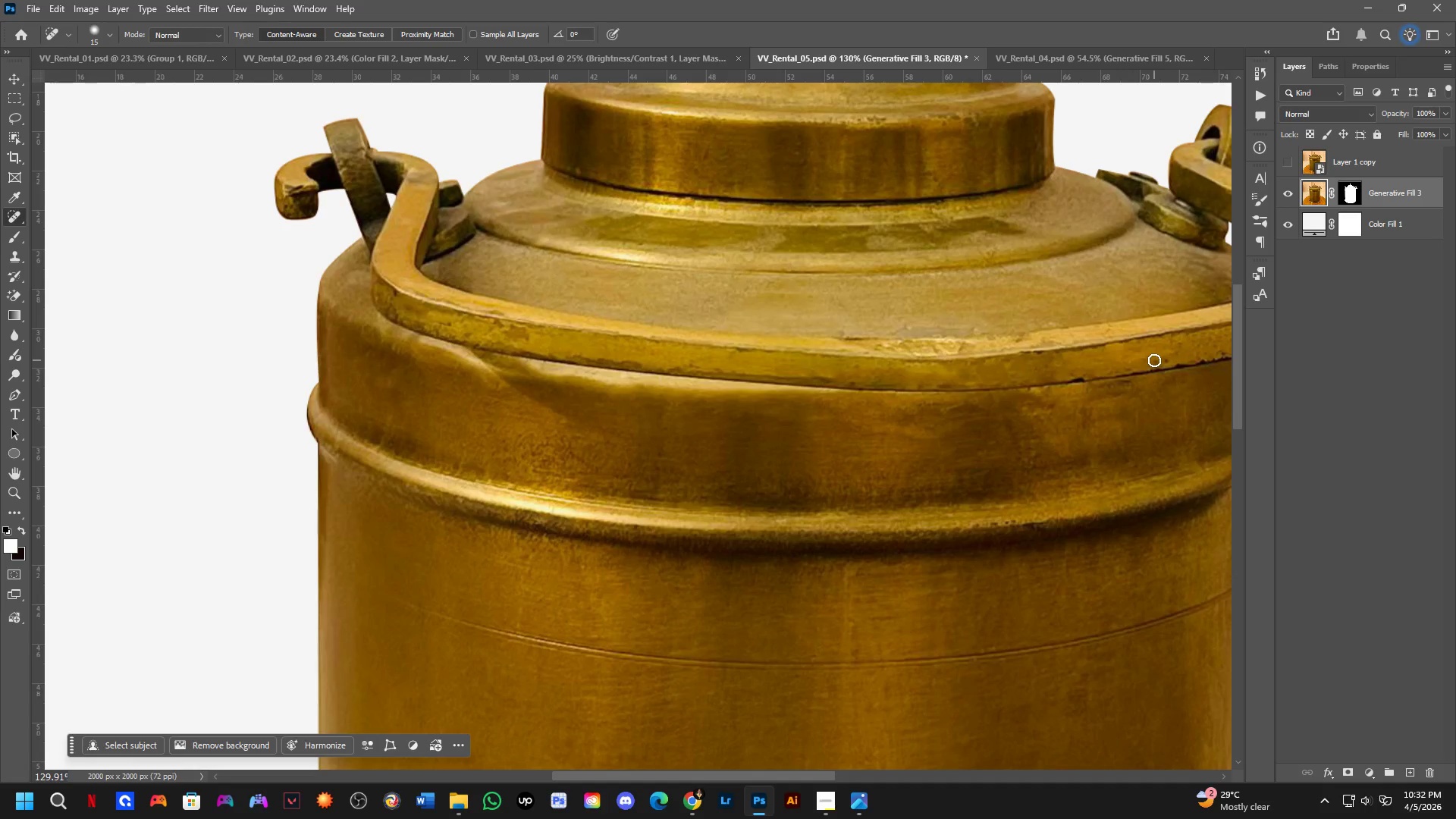 
left_click([1155, 362])
 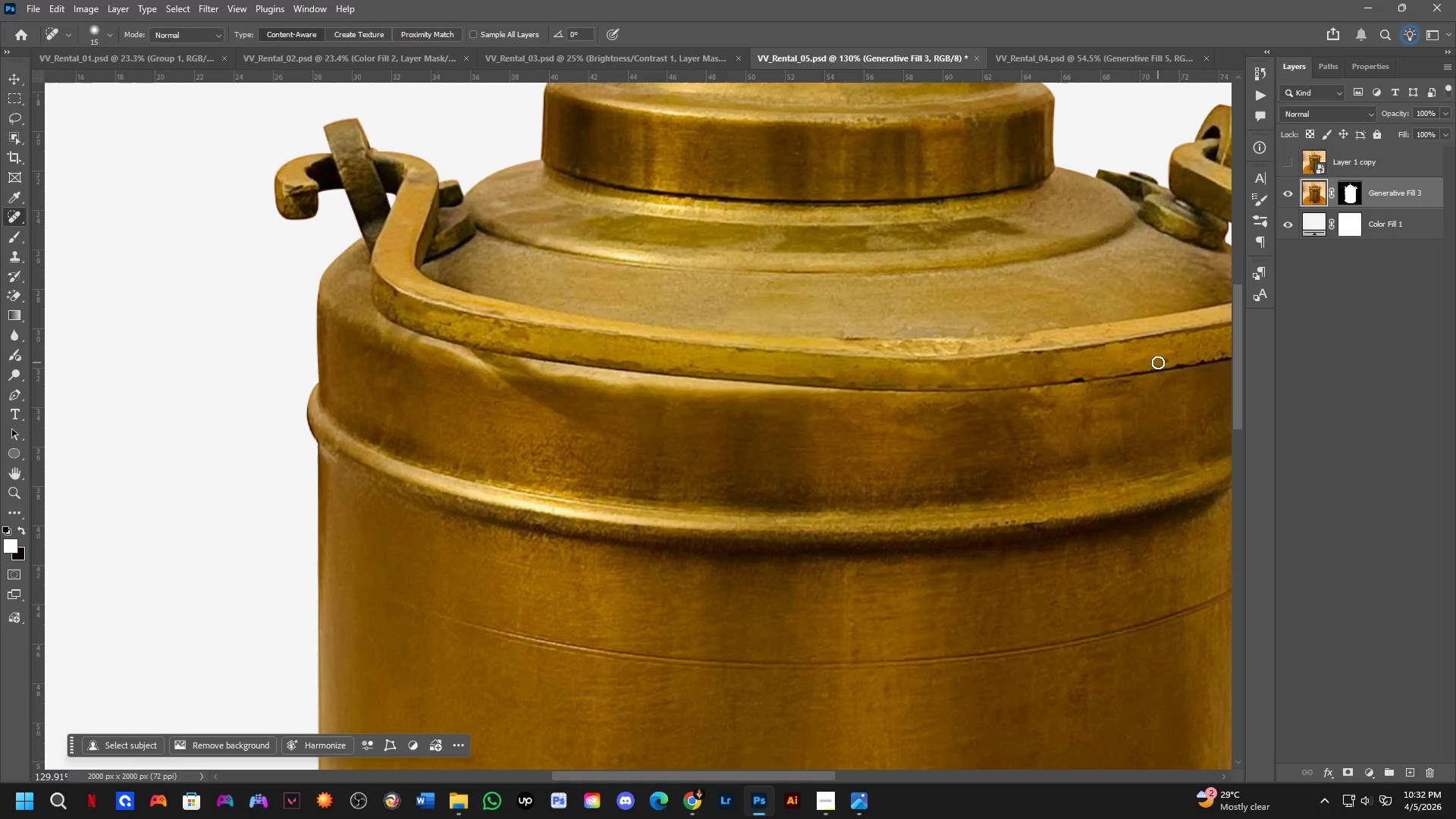 
left_click([1158, 362])
 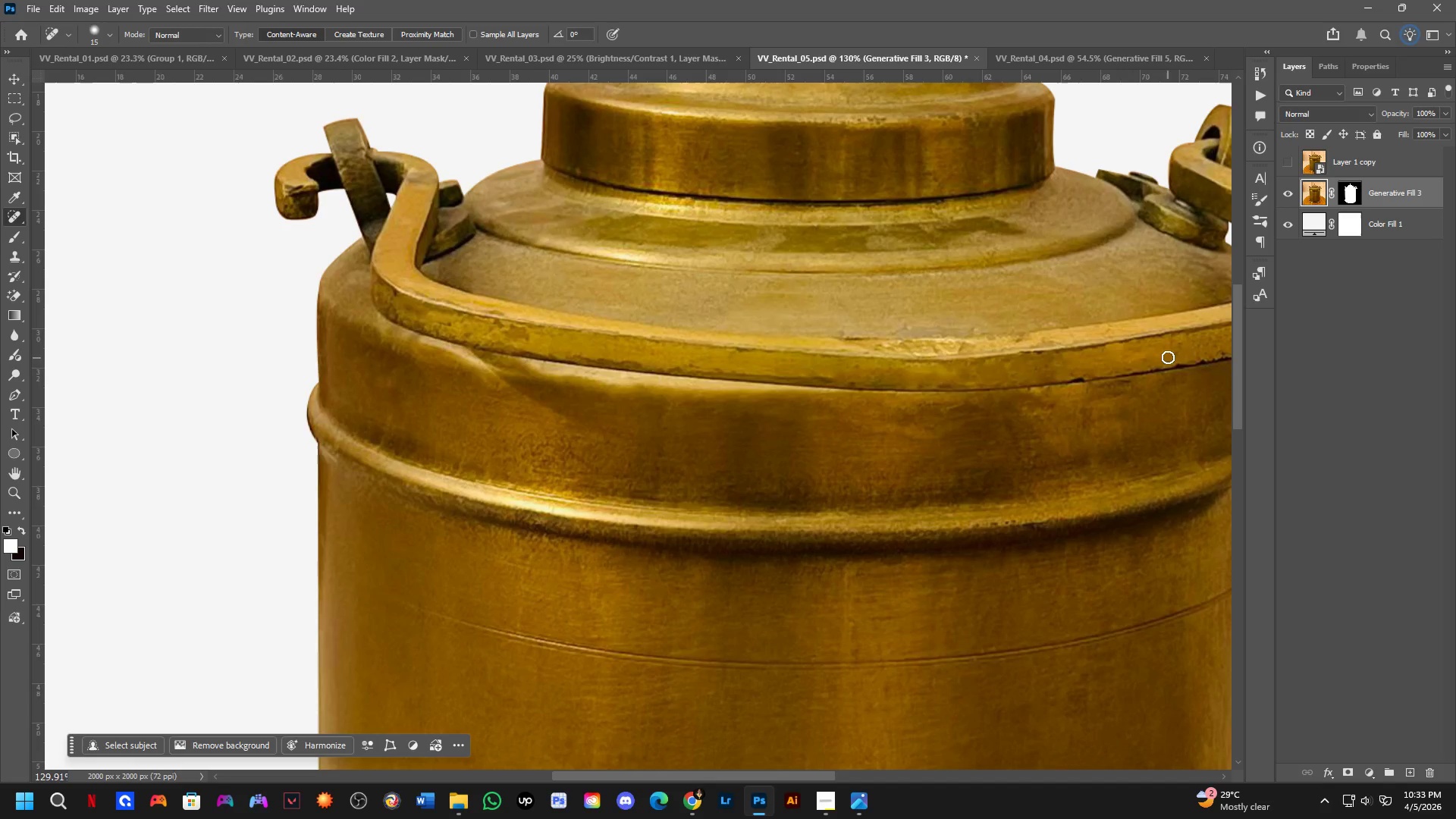 
double_click([1176, 352])
 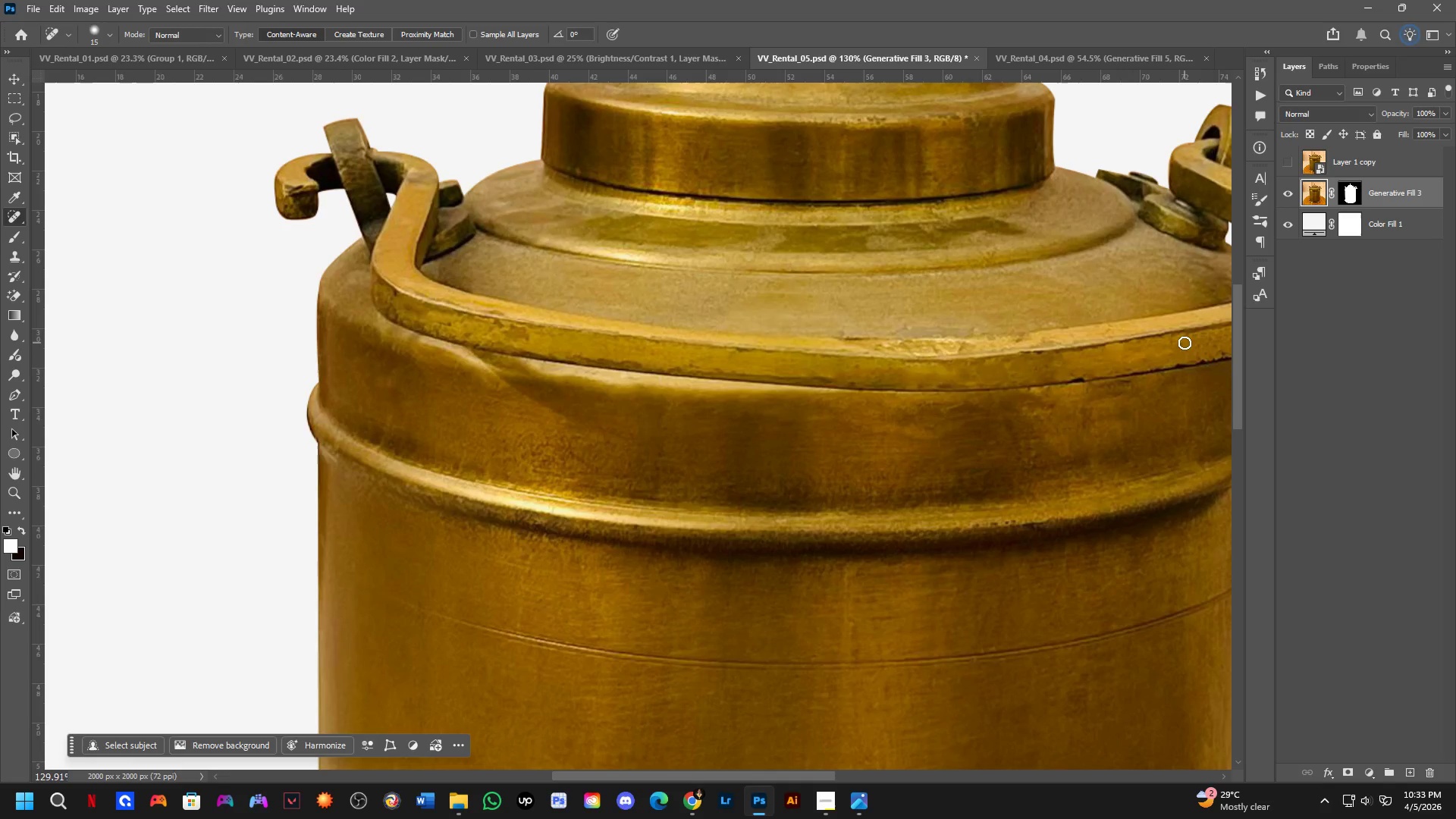 
triple_click([1185, 343])
 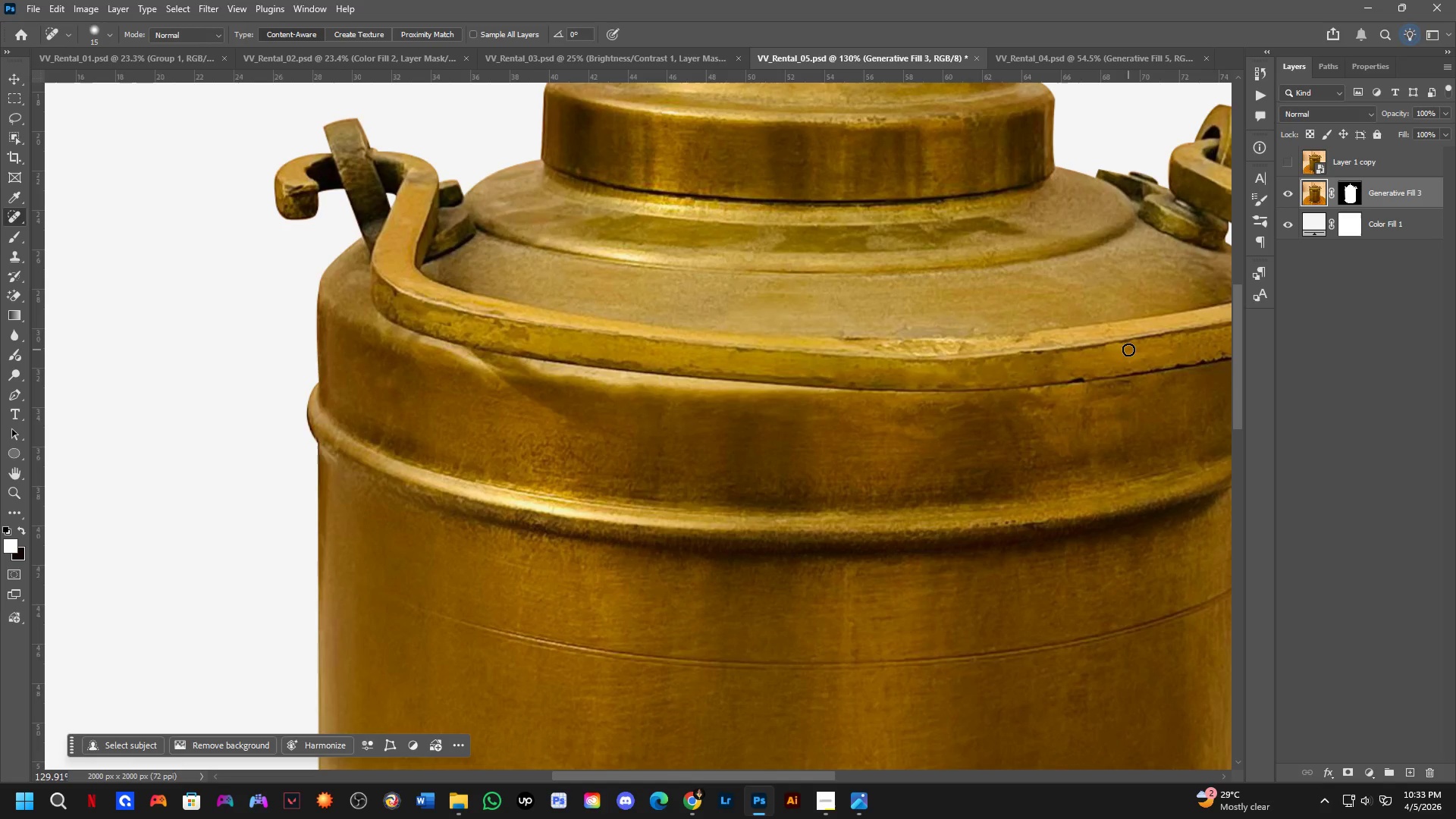 
left_click([1126, 350])
 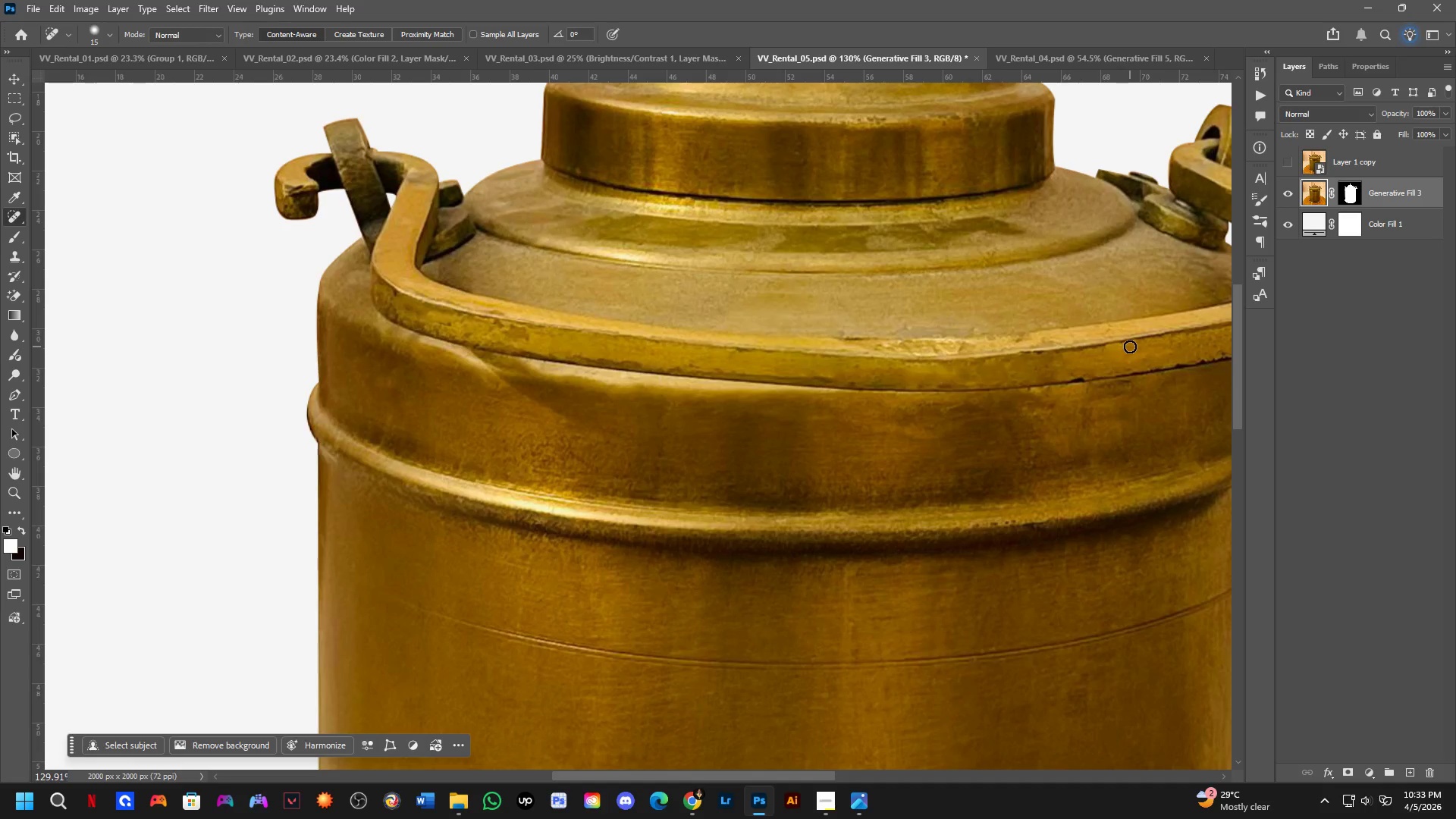 
left_click_drag(start_coordinate=[1130, 347], to_coordinate=[1134, 346])
 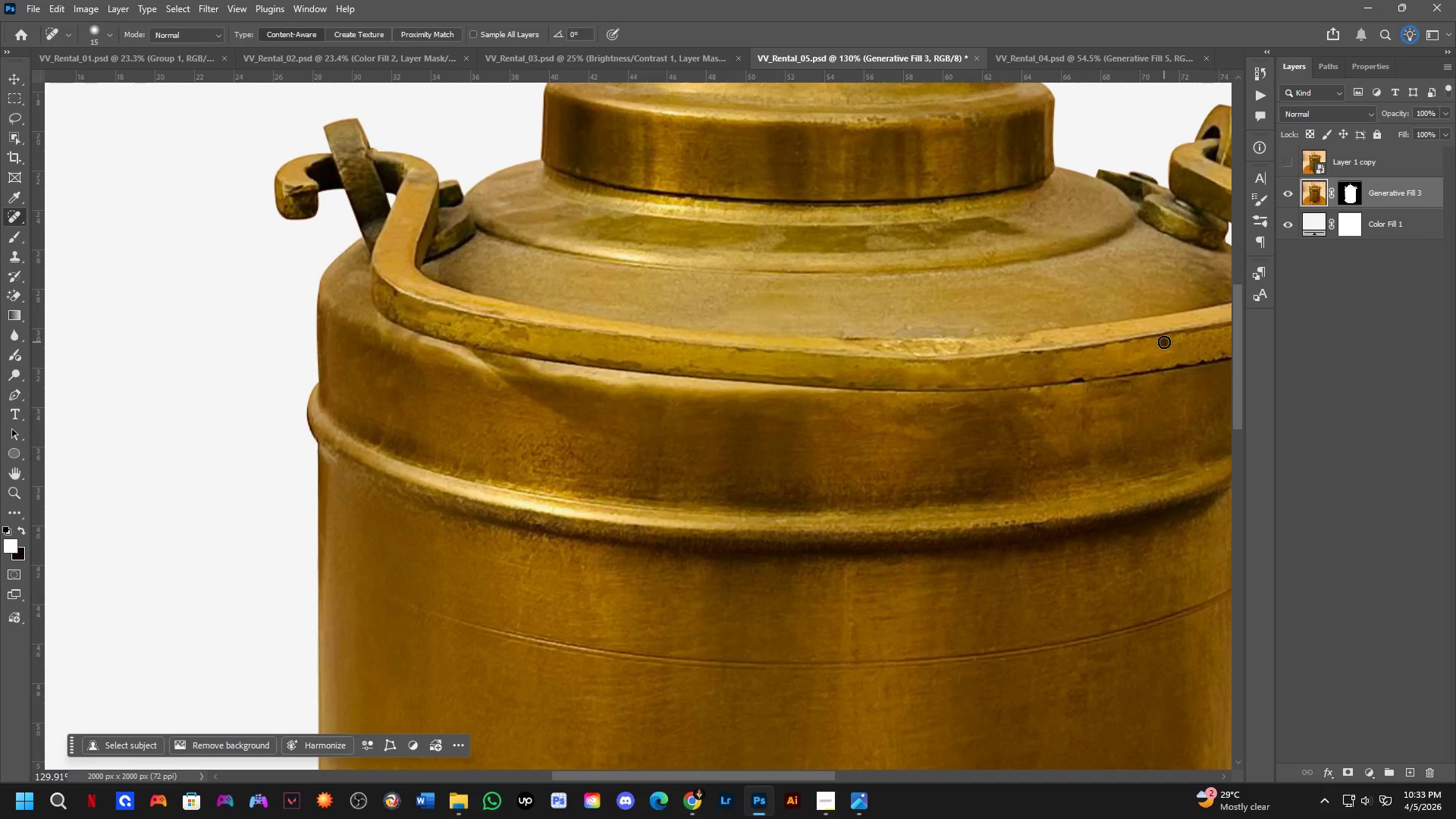 
left_click([1181, 337])
 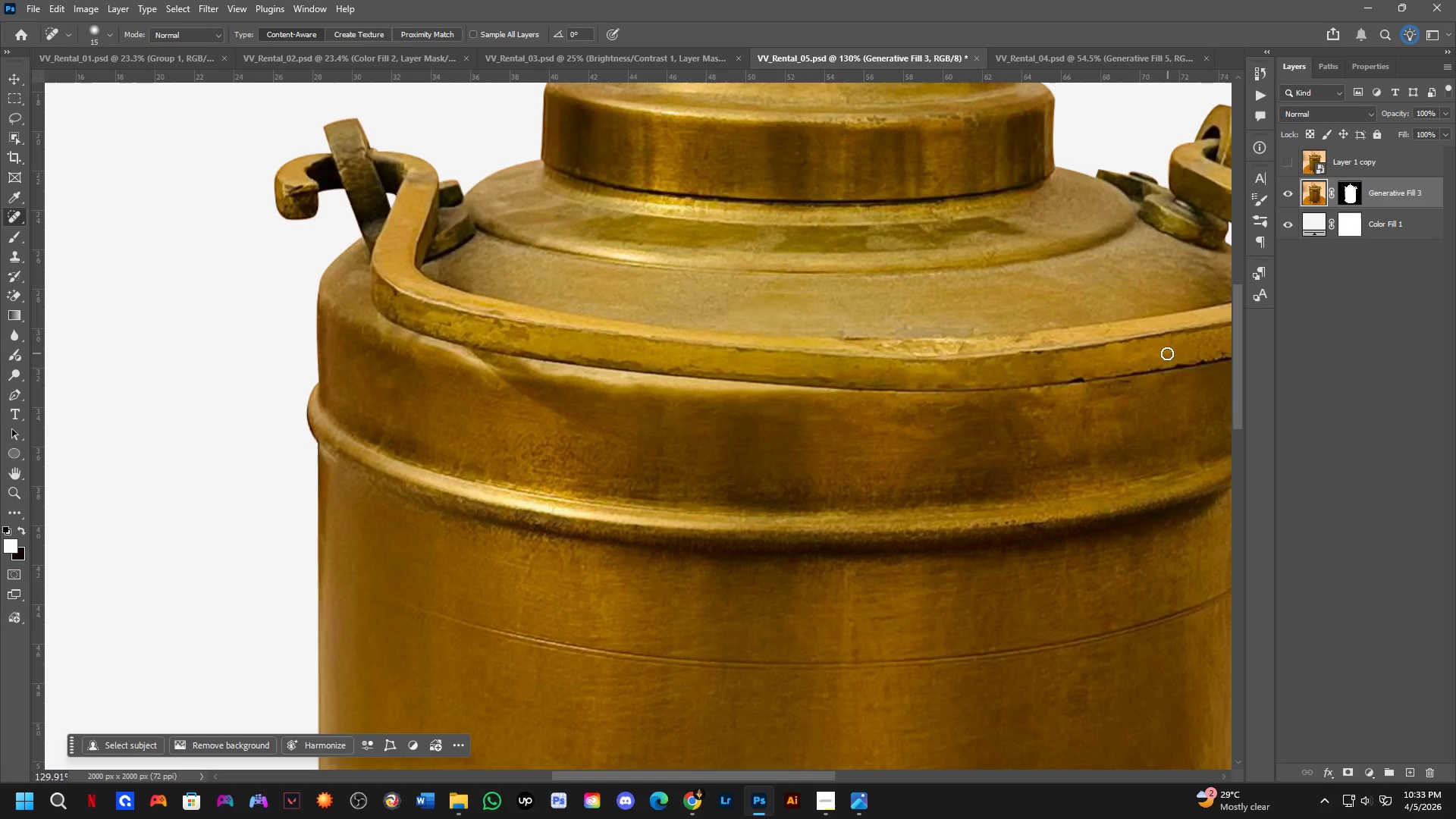 
left_click_drag(start_coordinate=[1163, 355], to_coordinate=[1149, 360])
 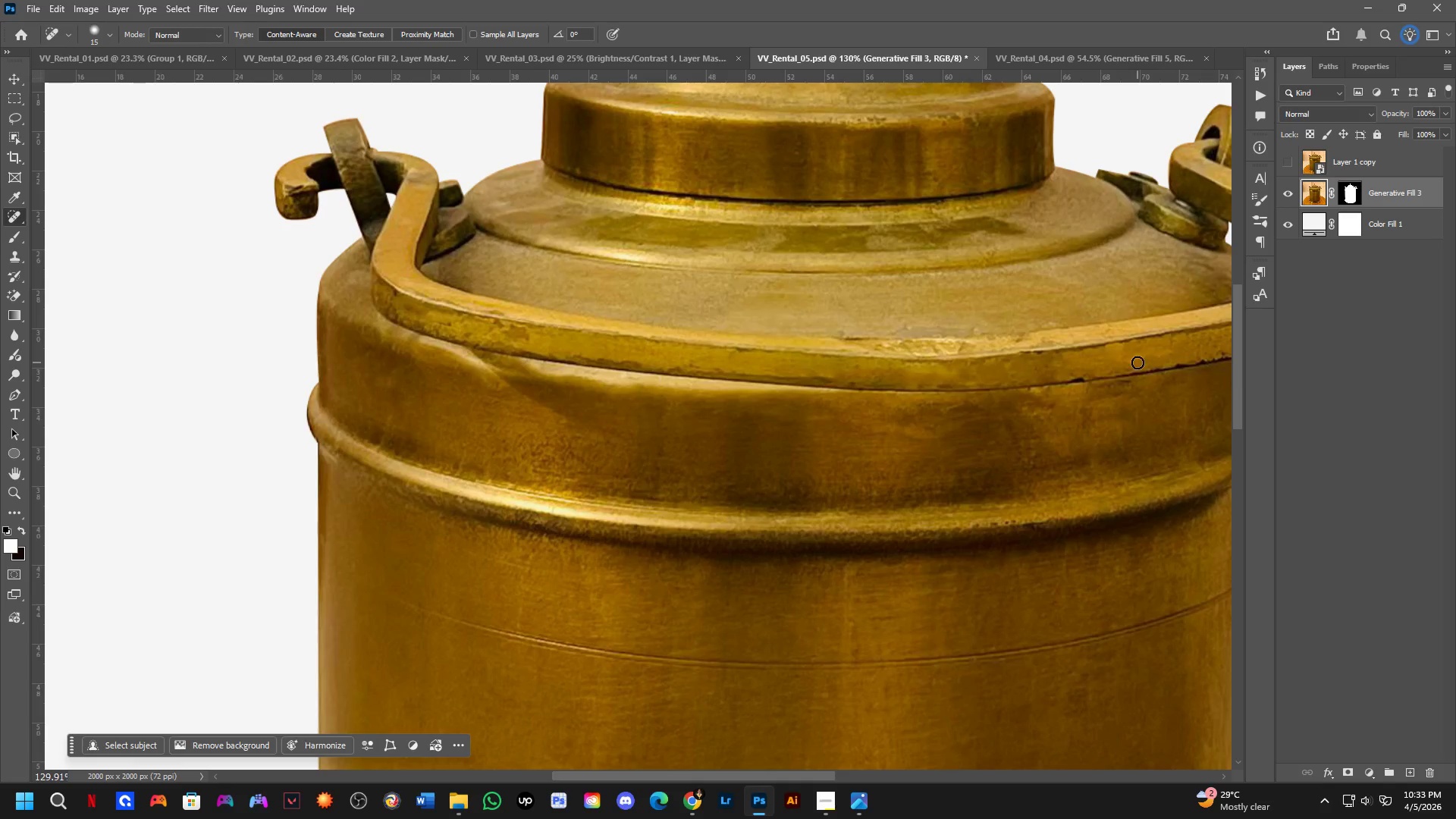 
left_click_drag(start_coordinate=[1138, 362], to_coordinate=[1133, 365])
 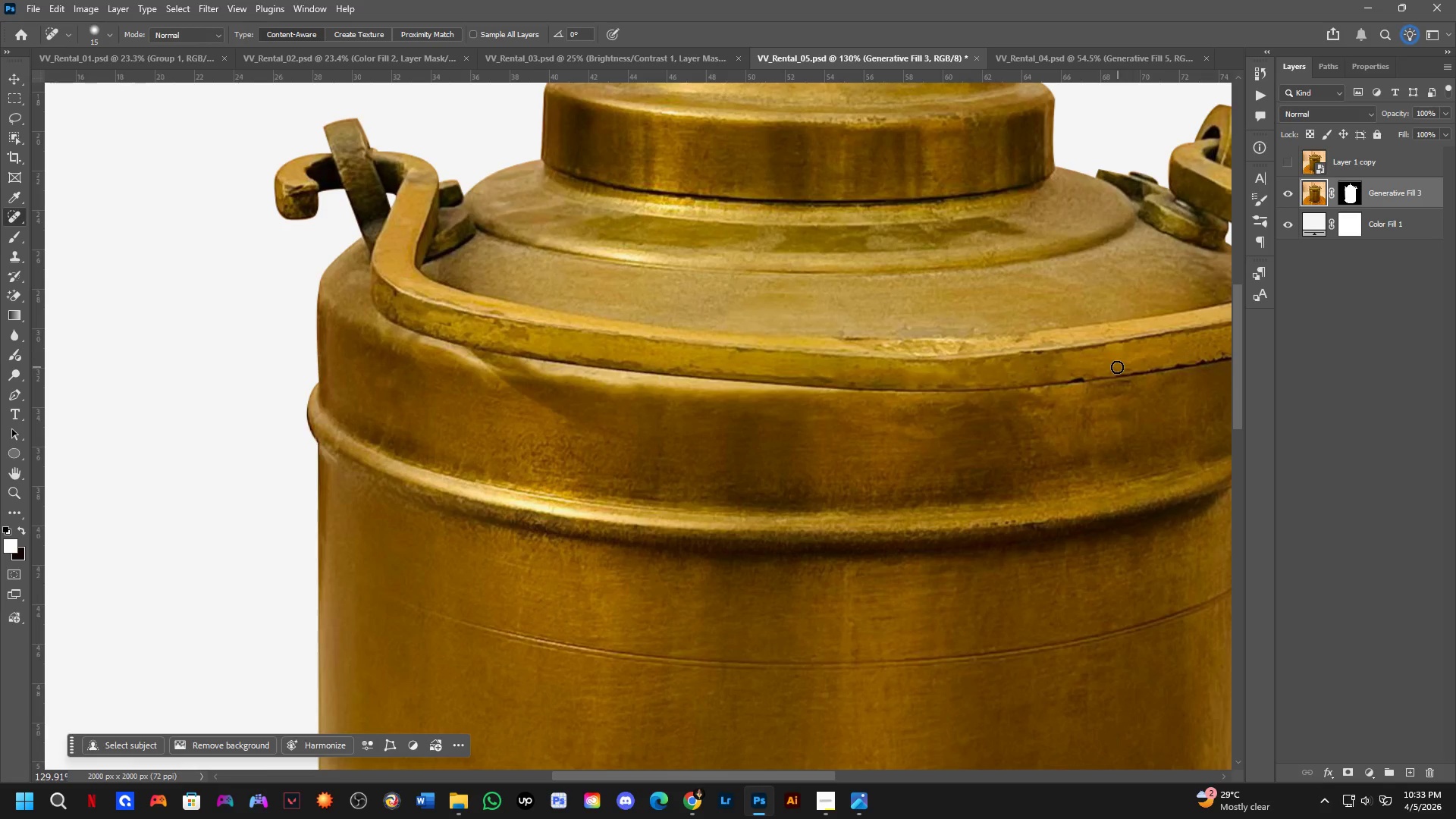 
triple_click([1116, 367])
 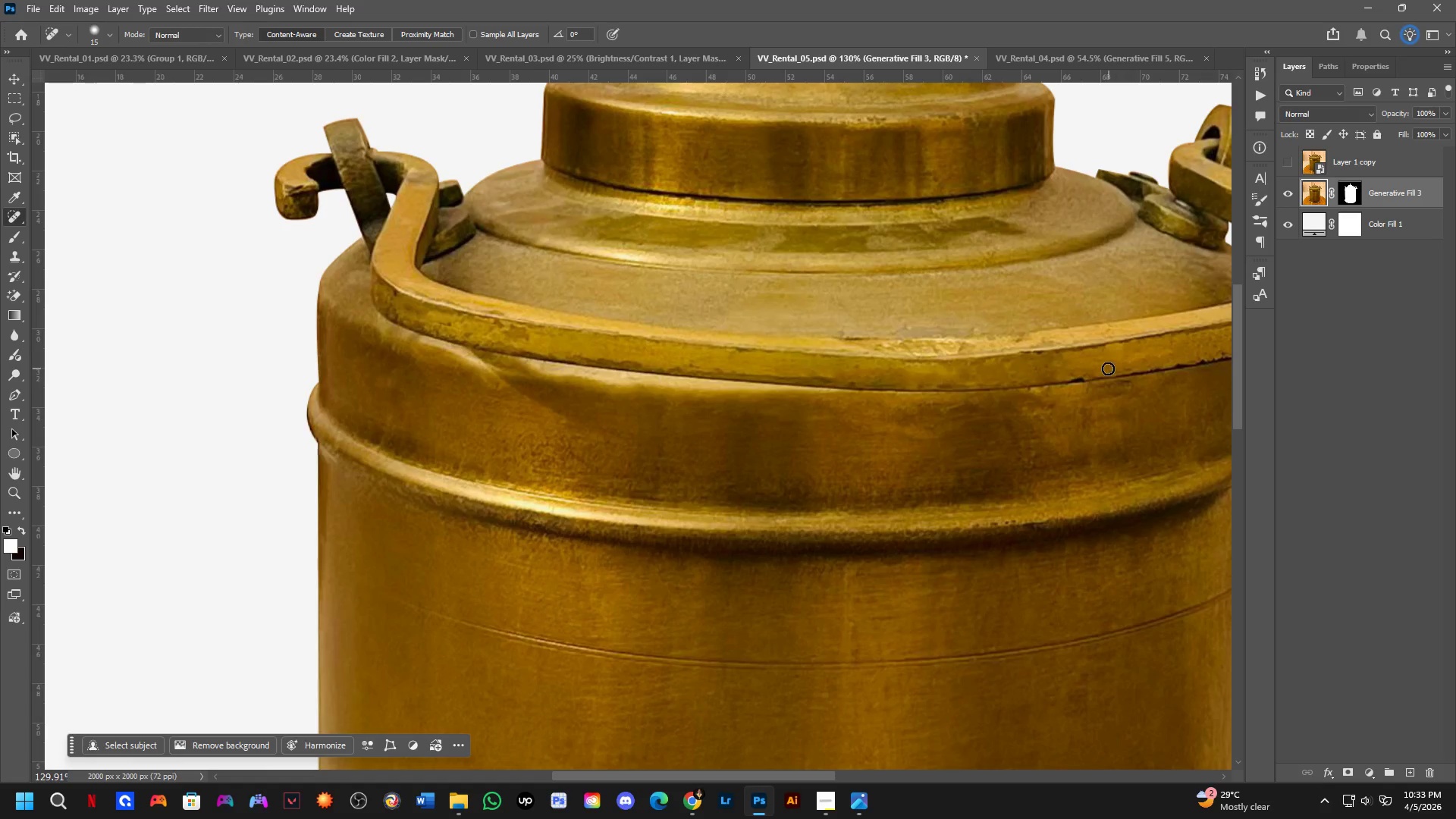 
triple_click([1105, 370])
 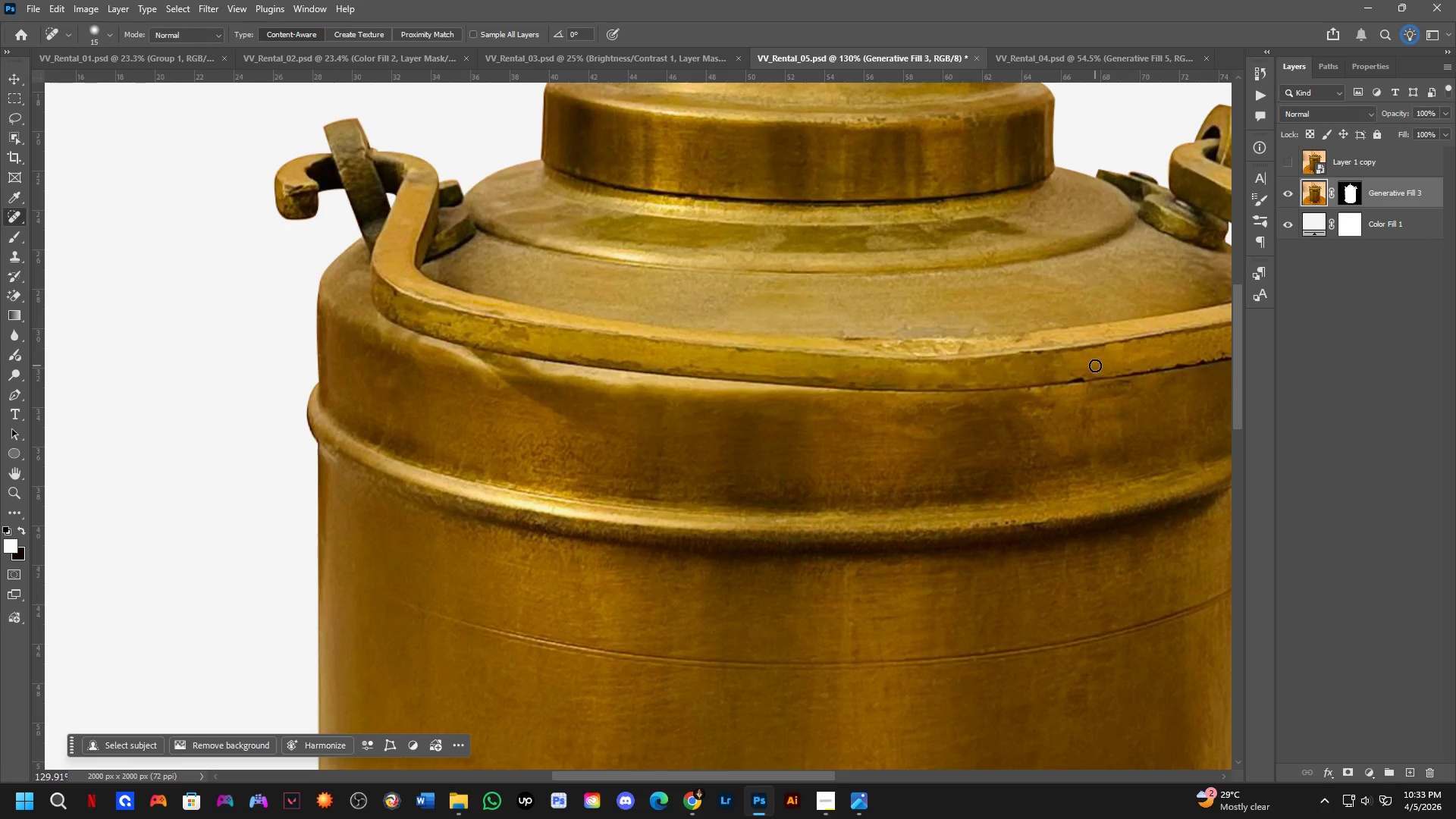 
triple_click([1095, 365])
 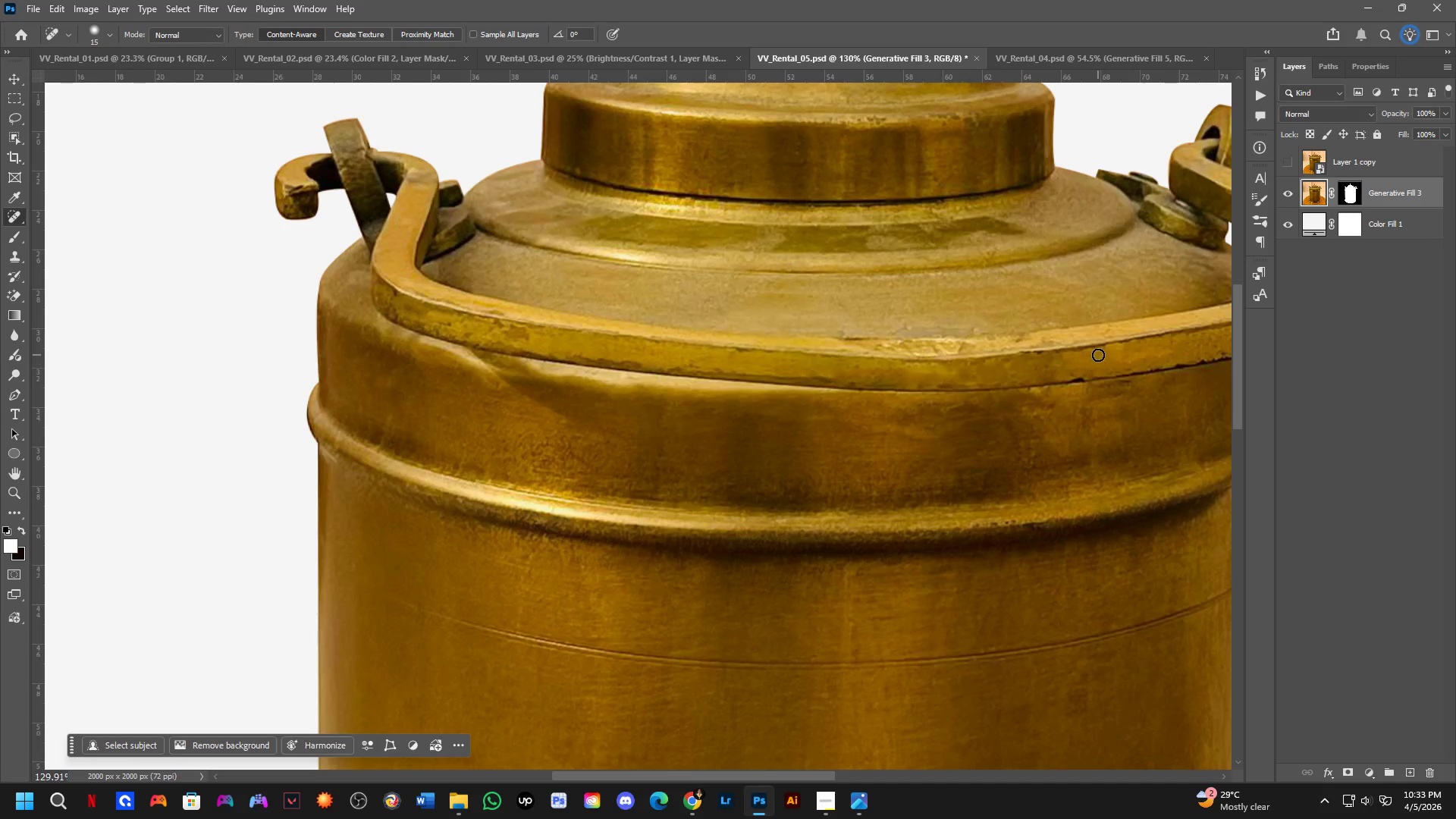 
triple_click([1098, 355])
 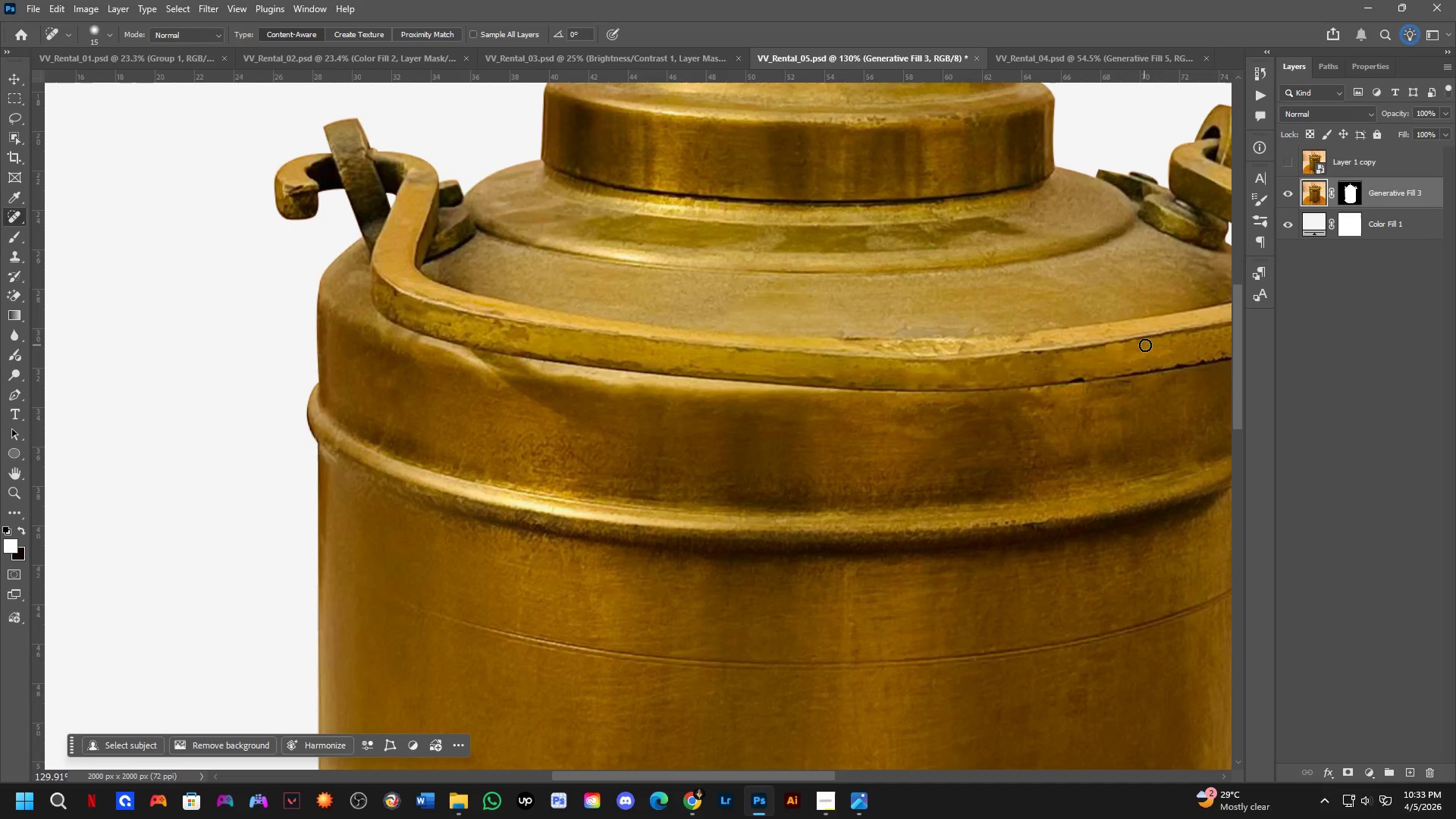 
triple_click([1157, 344])
 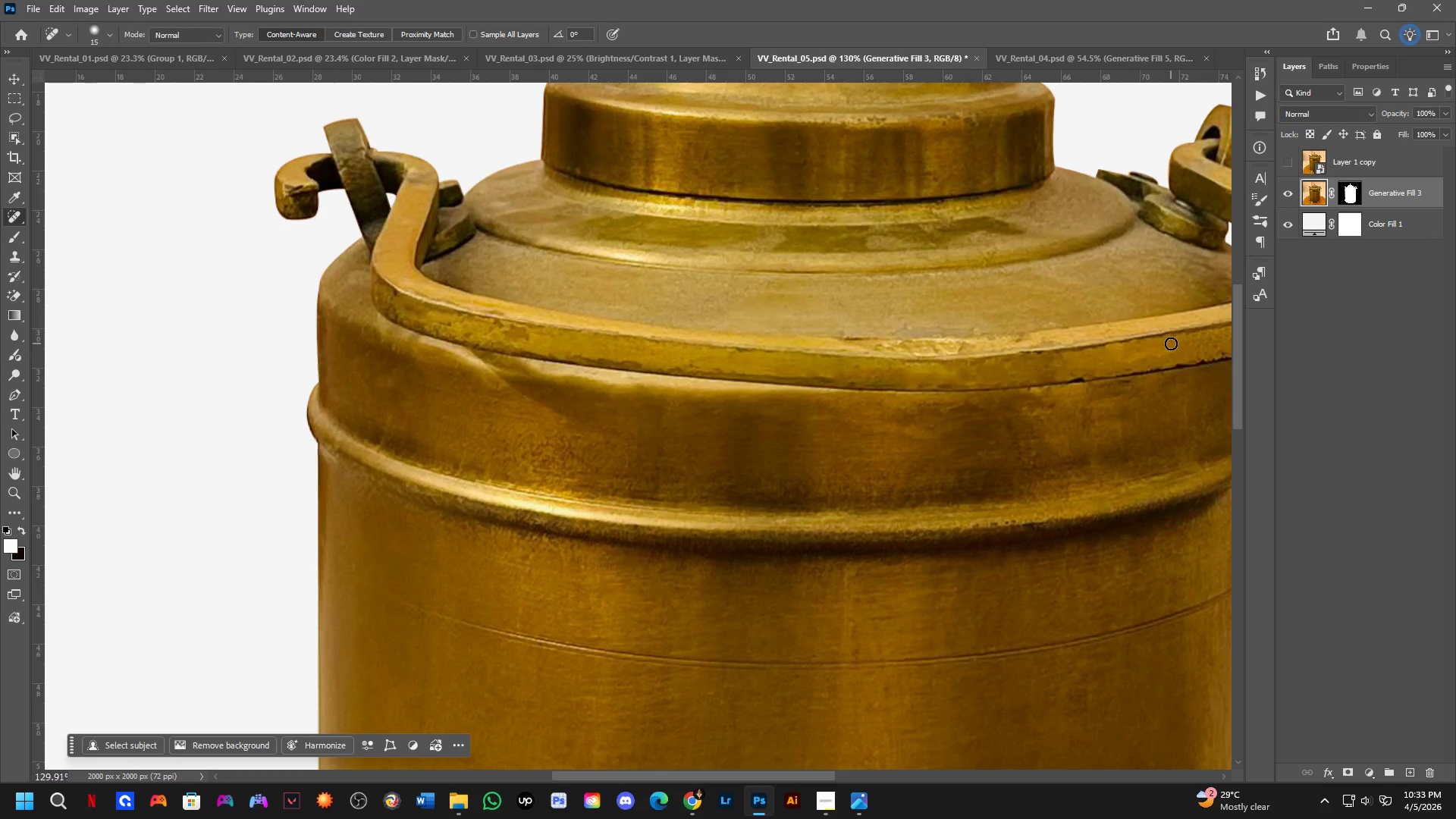 
triple_click([1172, 344])
 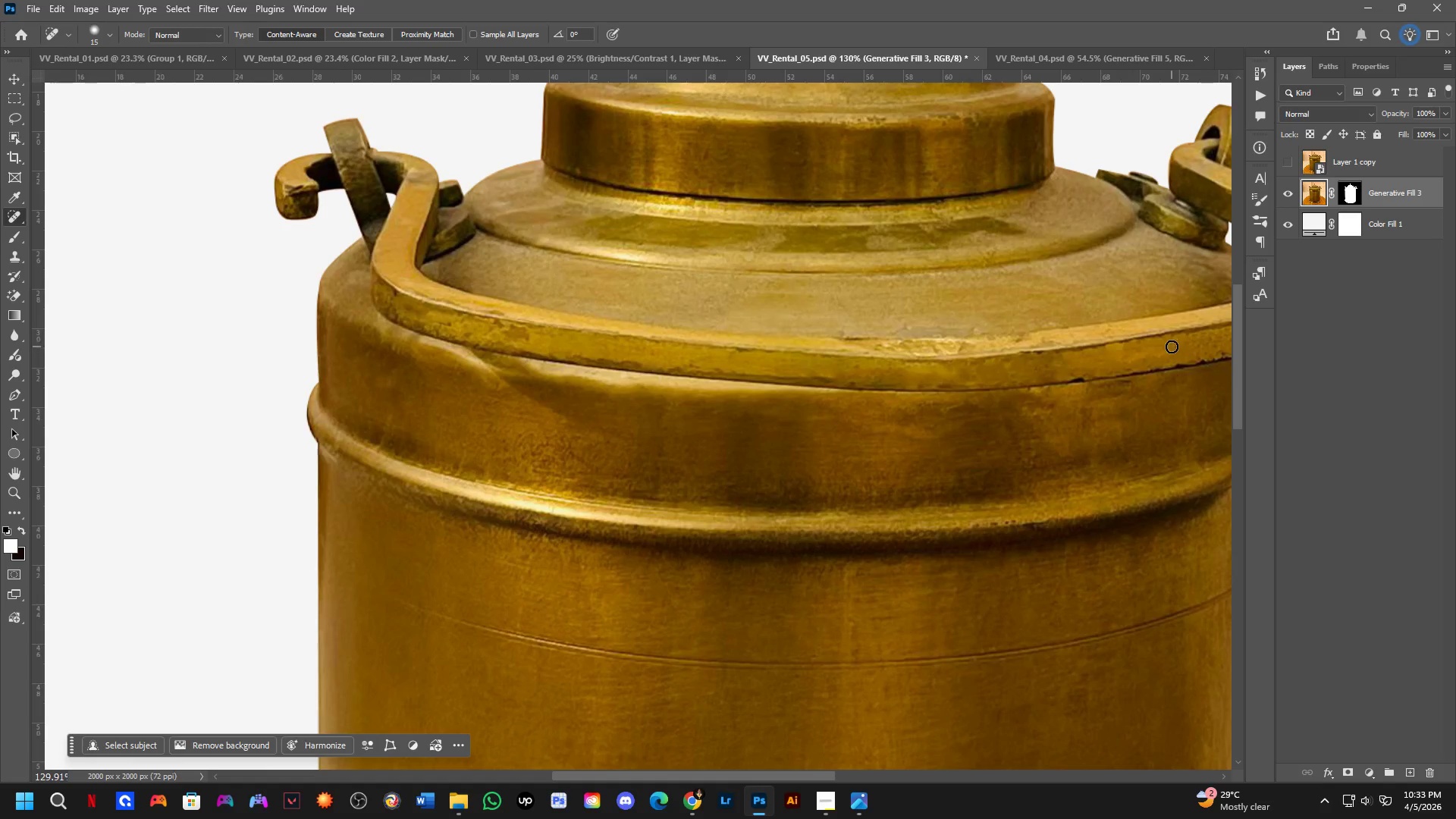 
triple_click([1170, 349])
 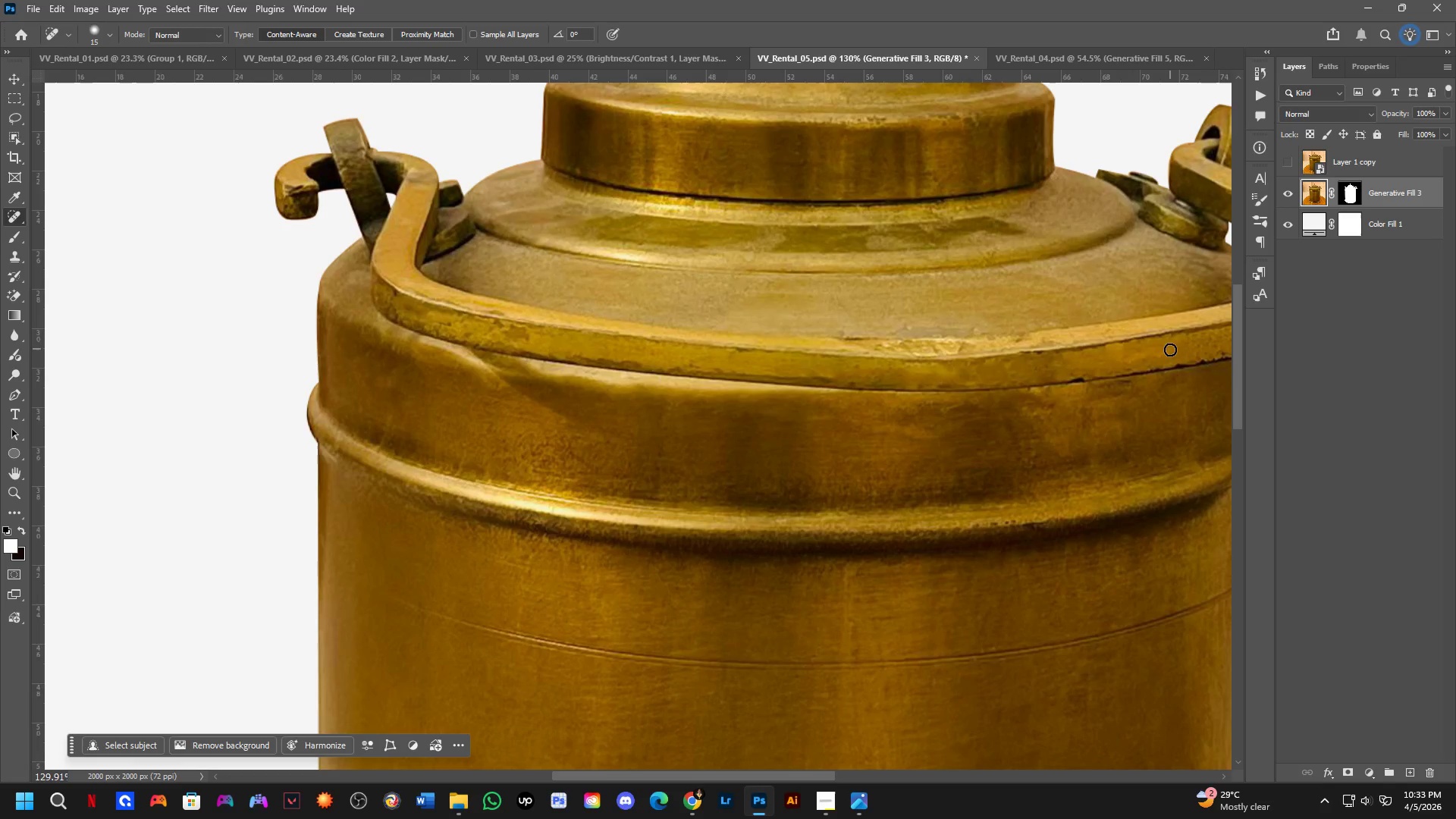 
left_click_drag(start_coordinate=[1170, 350], to_coordinate=[1166, 356])
 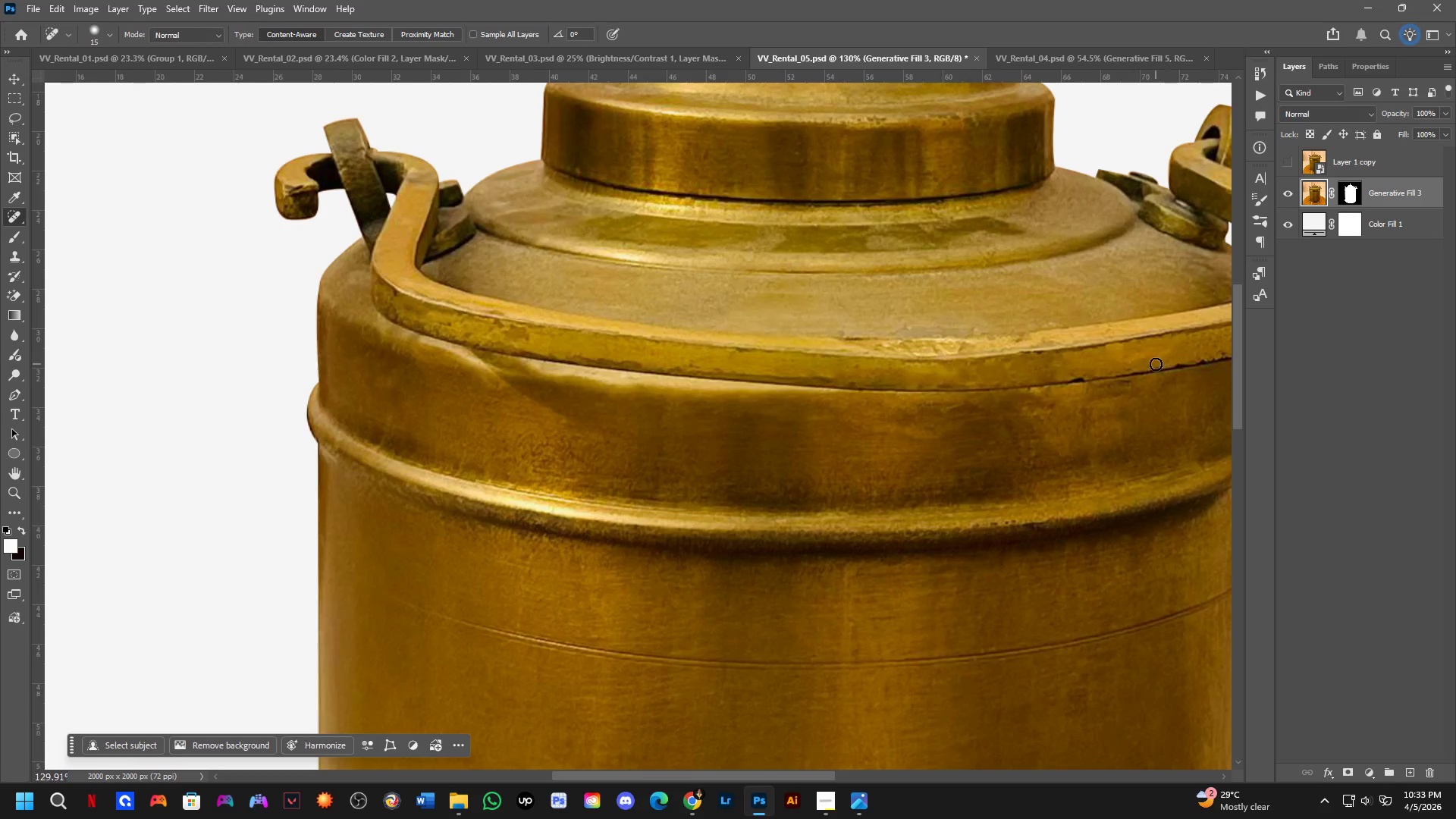 
triple_click([1156, 364])
 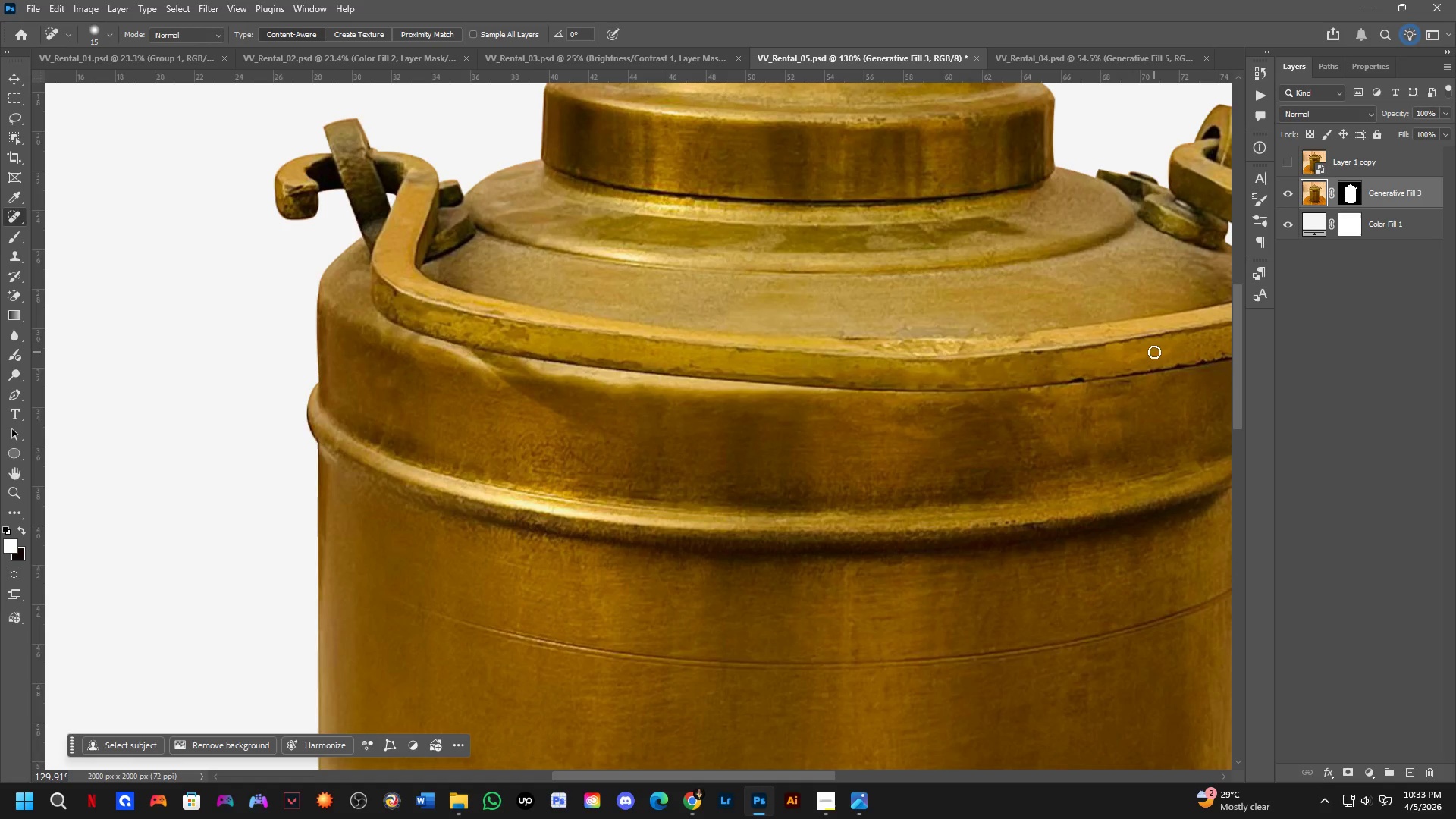 
left_click([1154, 352])
 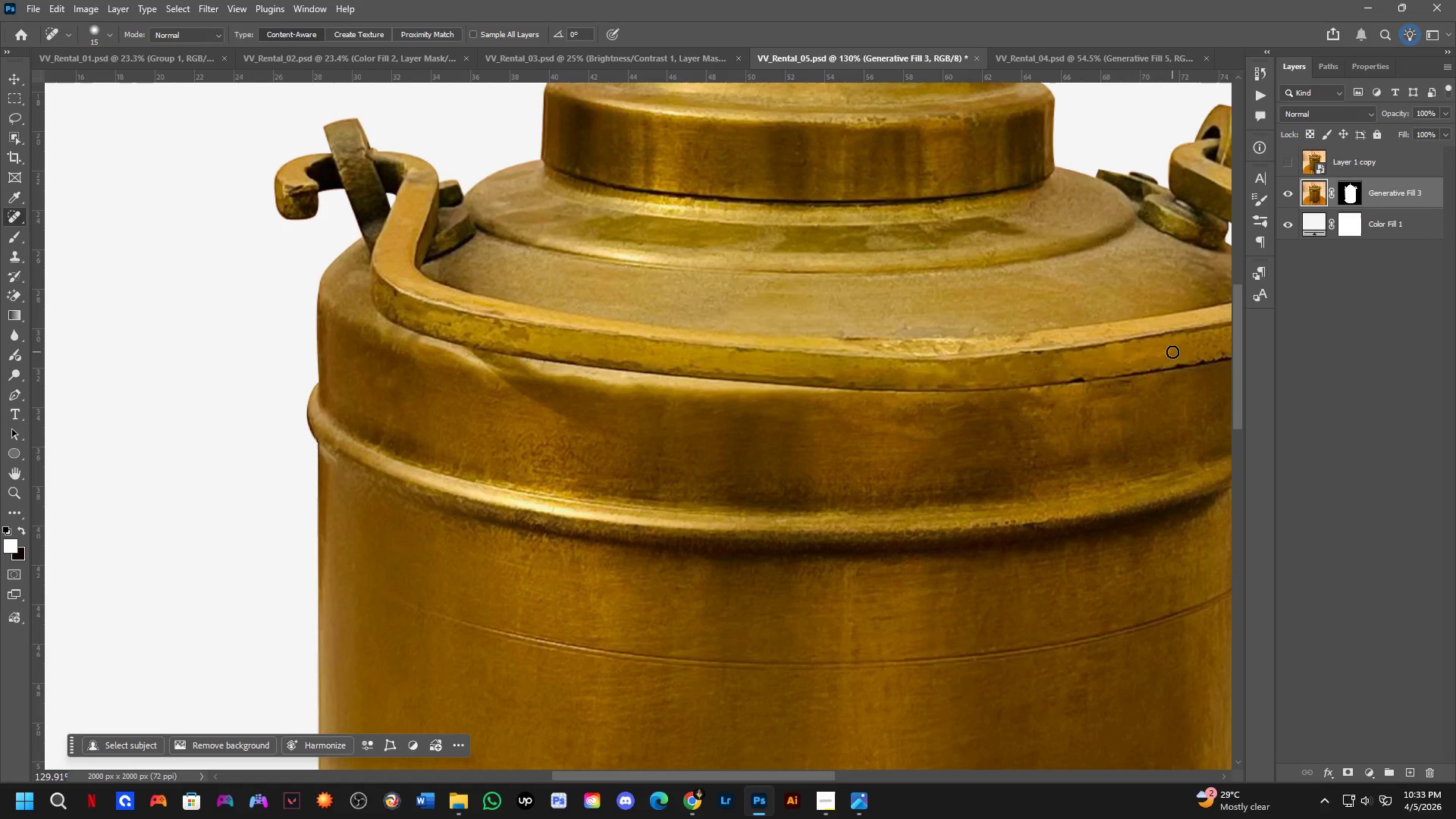 
left_click([1172, 352])
 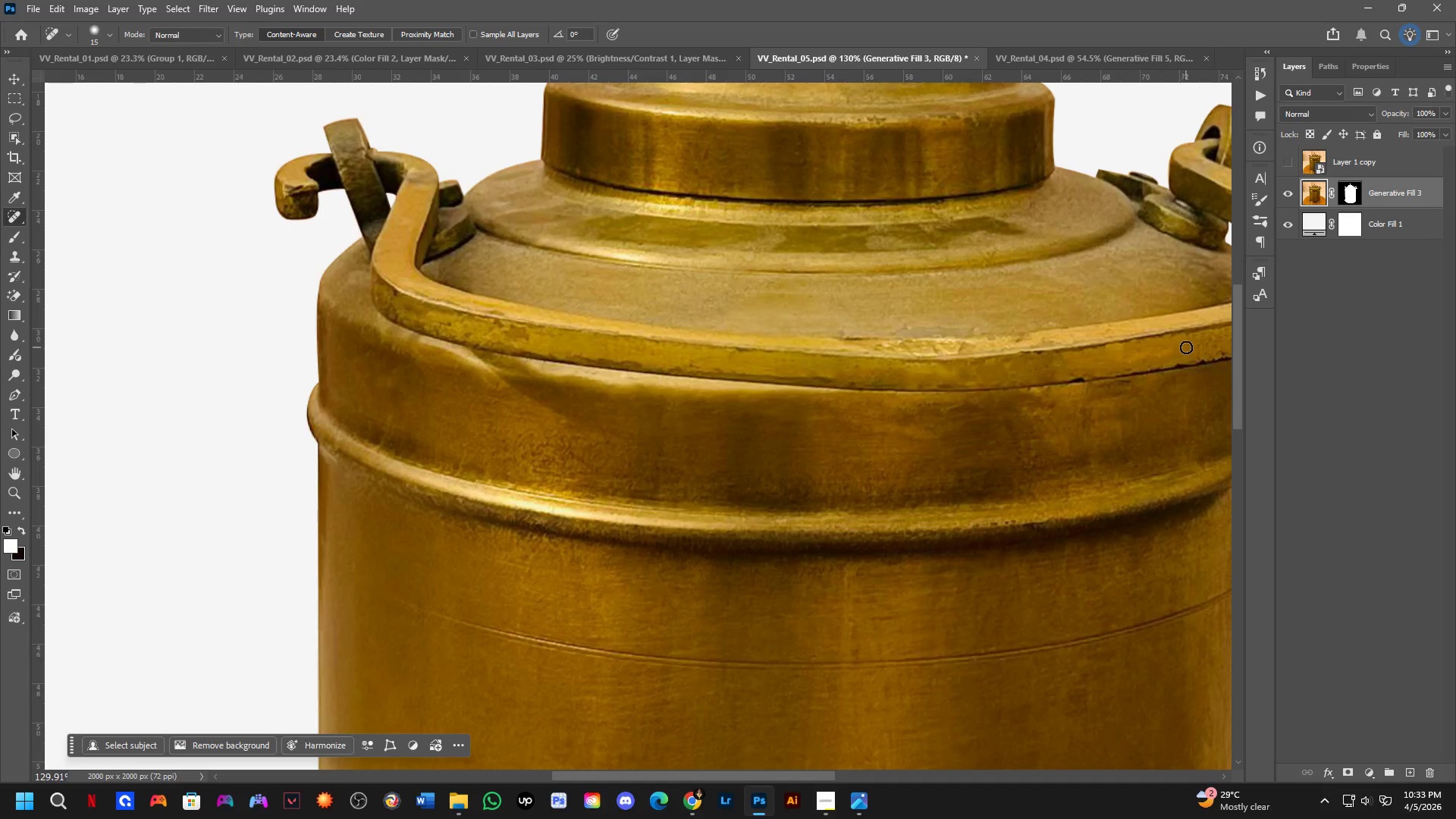 
left_click([1188, 347])
 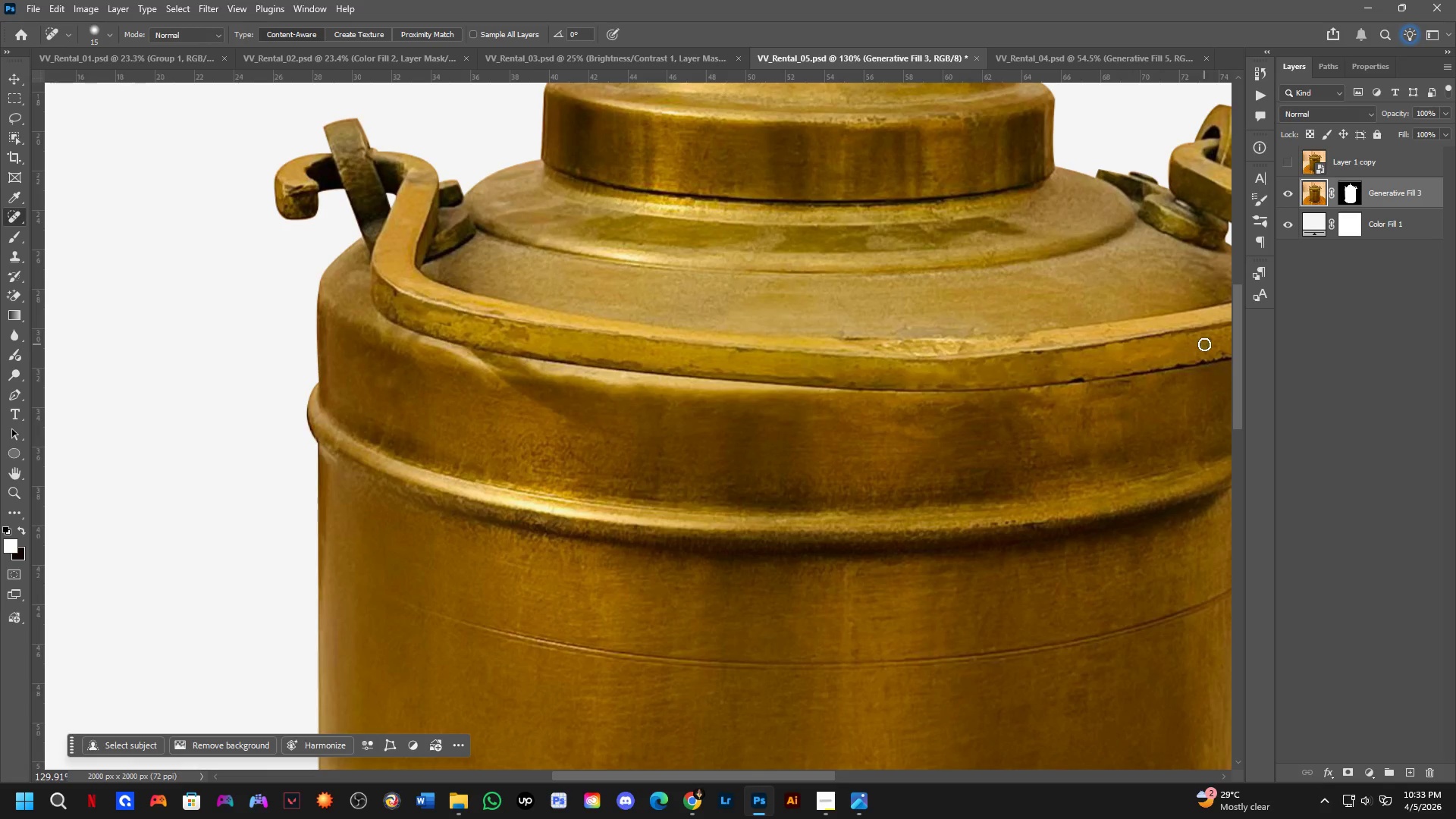 
double_click([1192, 350])
 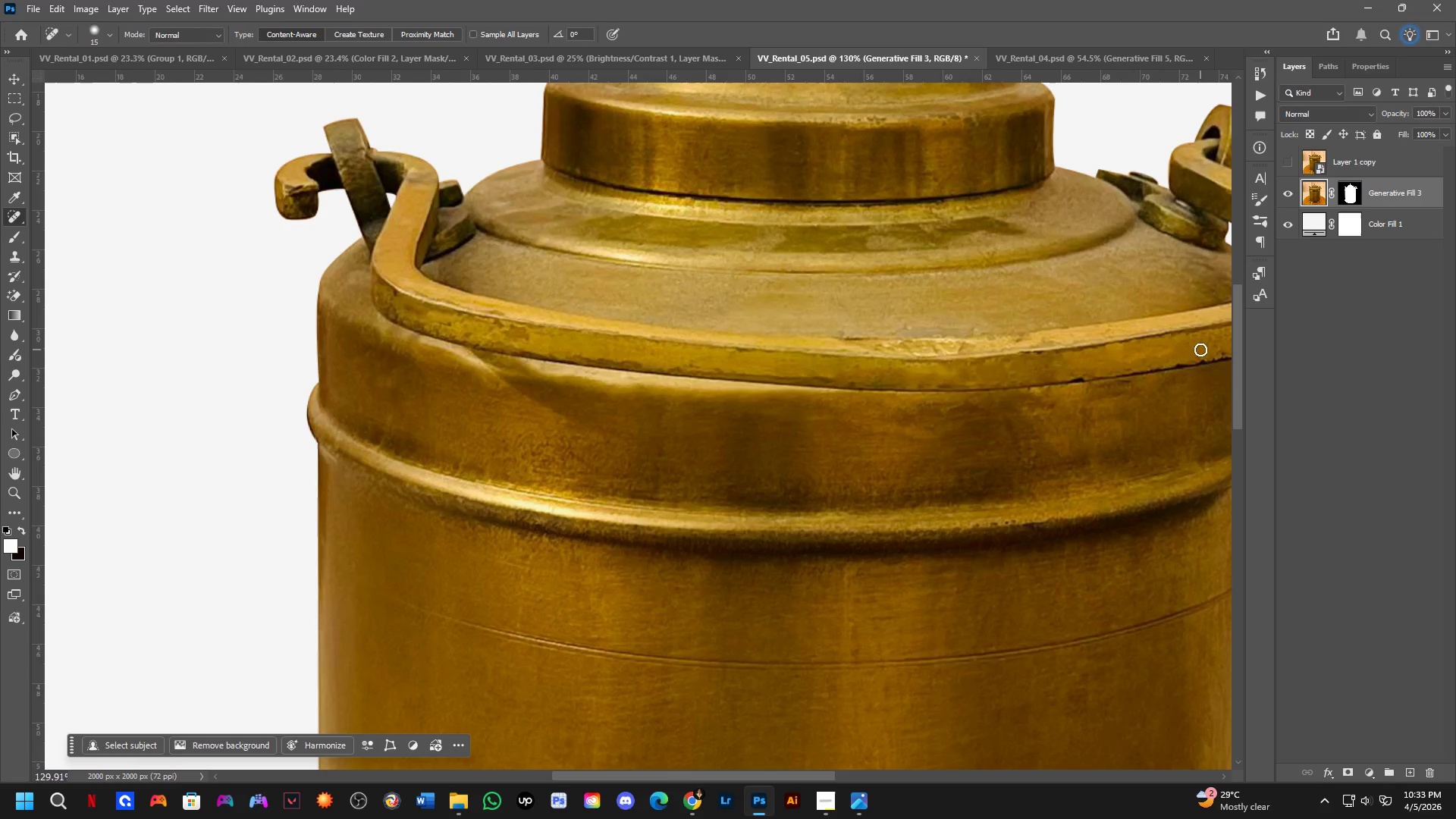 
left_click([1201, 349])
 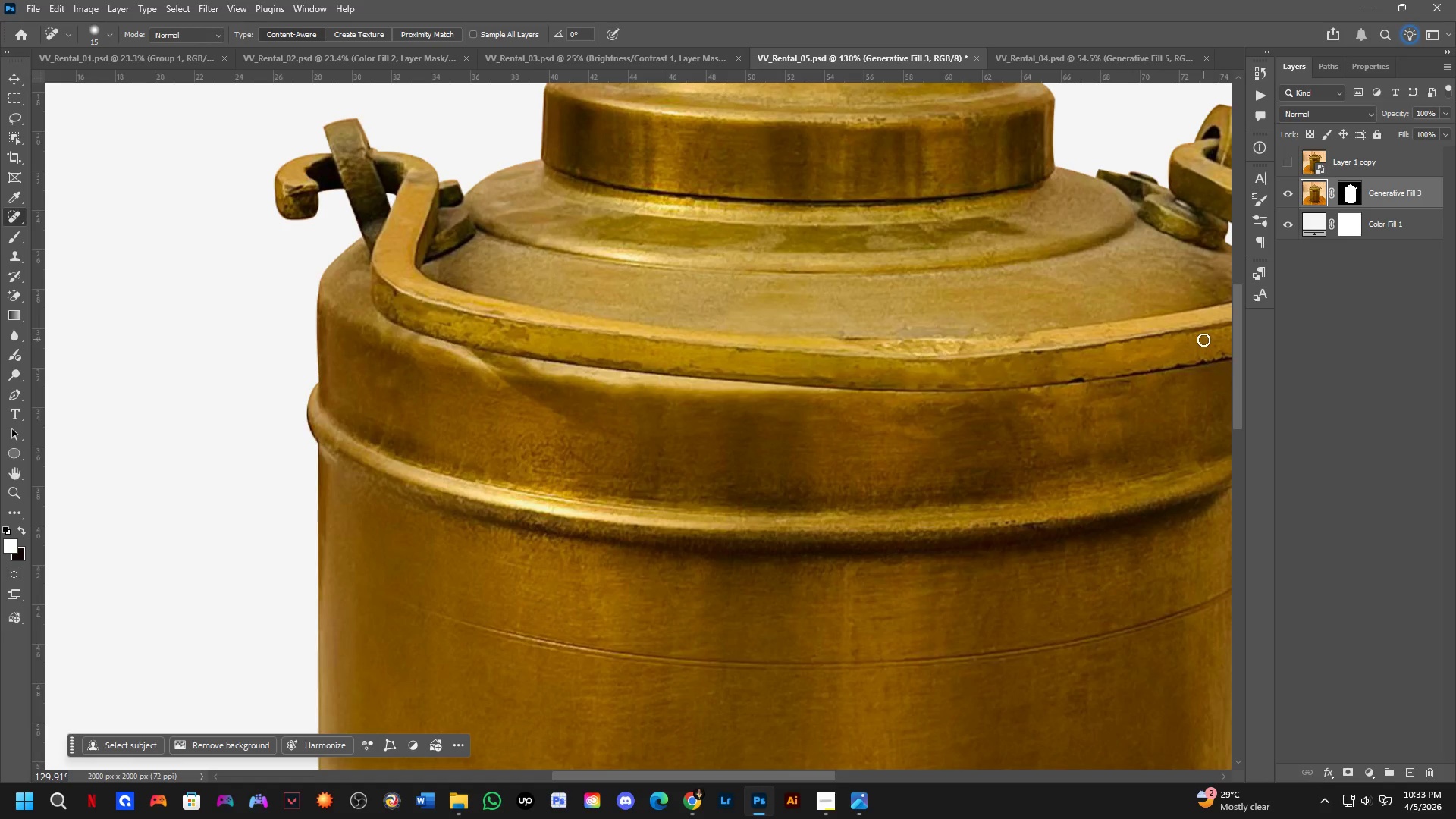 
left_click([1203, 340])
 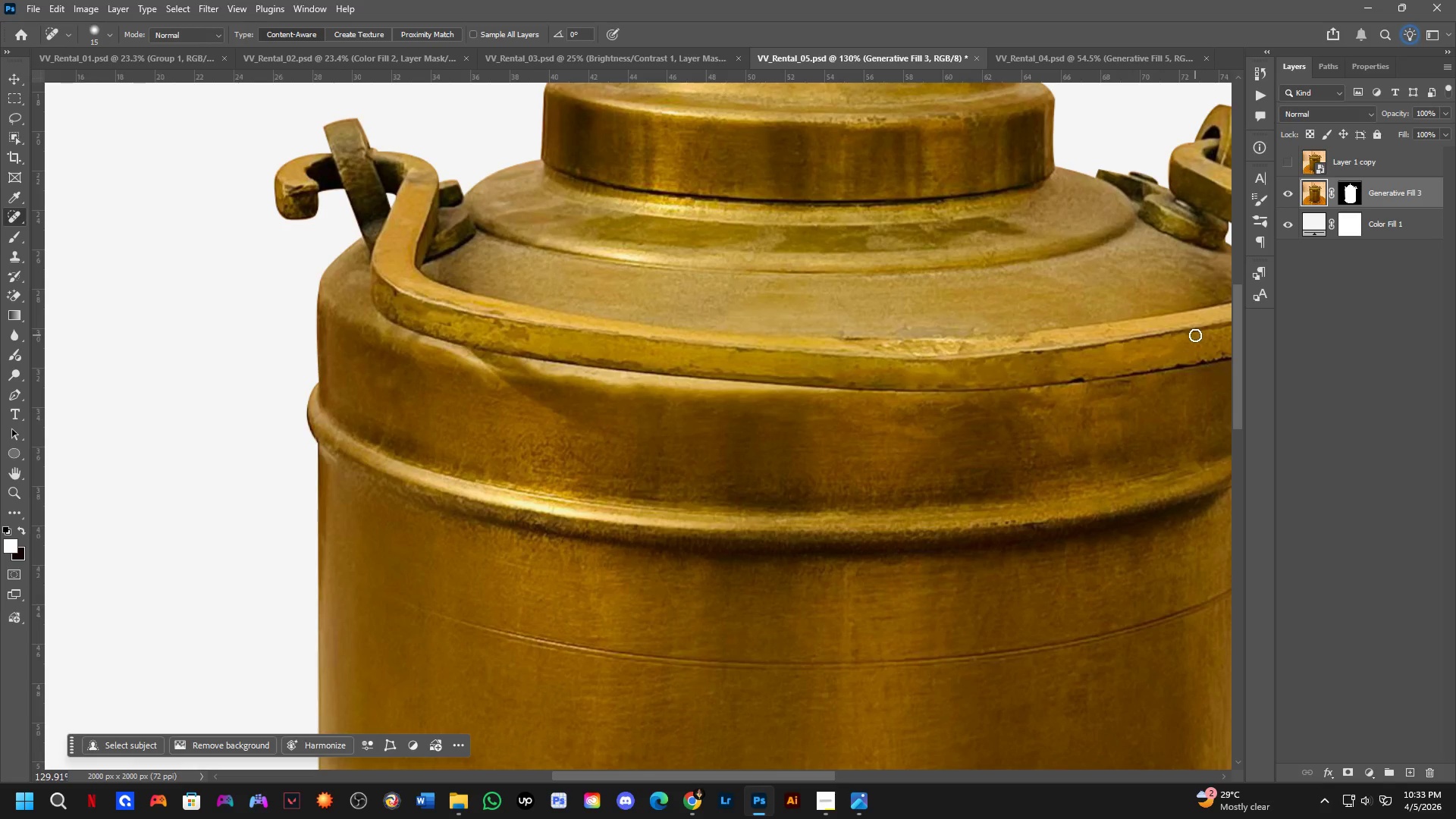 
left_click([1195, 335])
 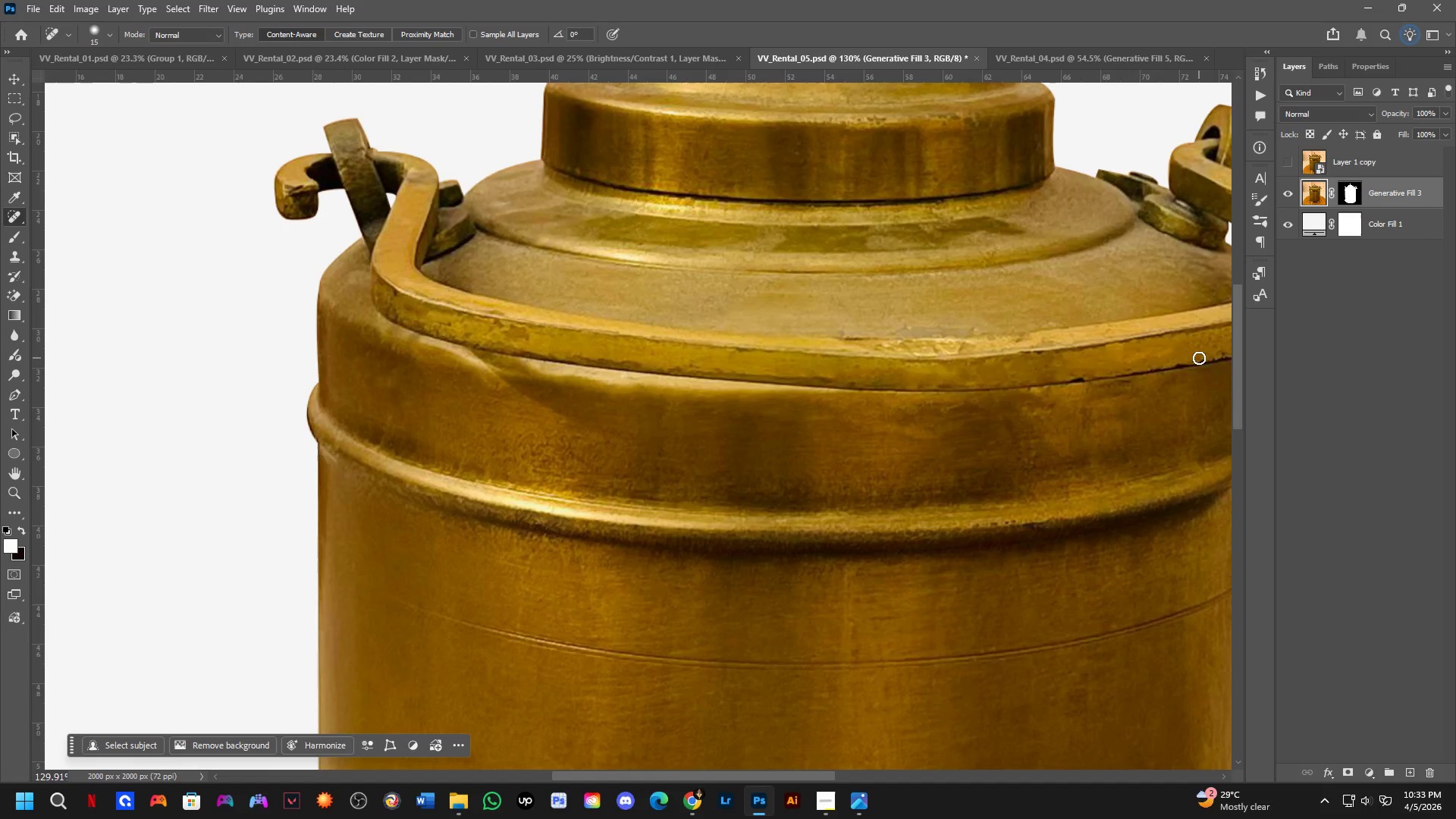 
left_click([1199, 351])
 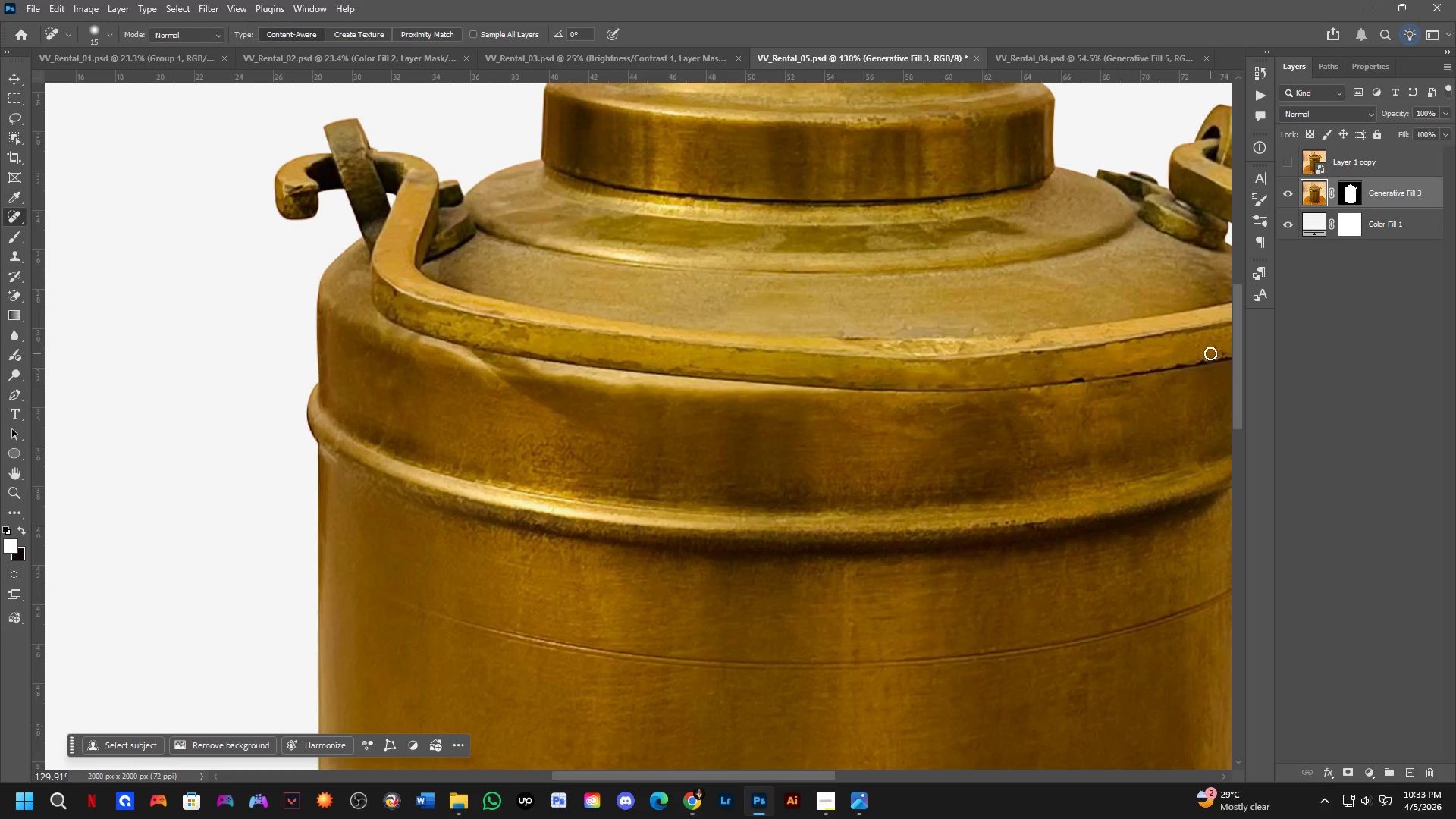 
left_click([1211, 353])
 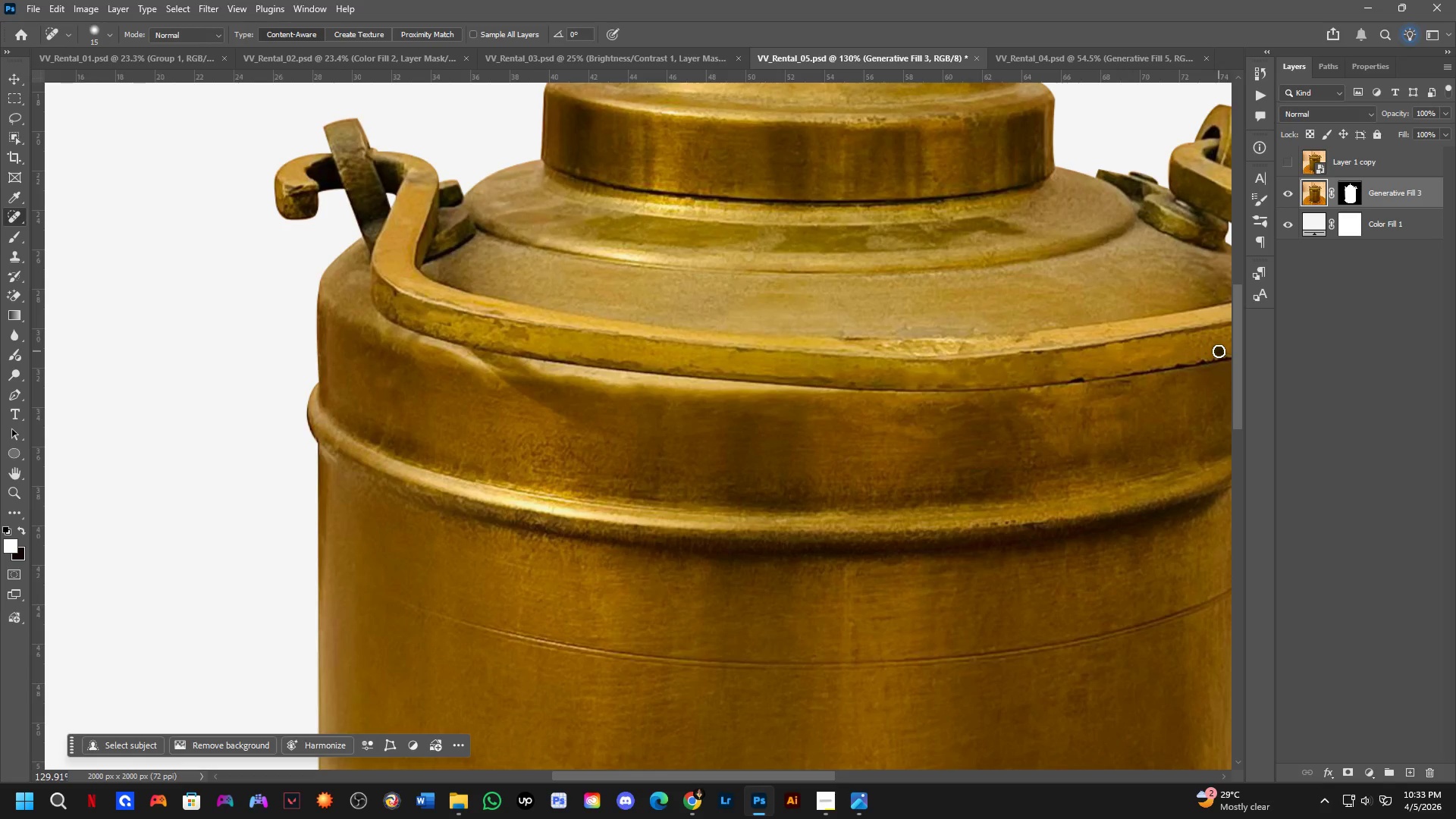 
double_click([1221, 341])
 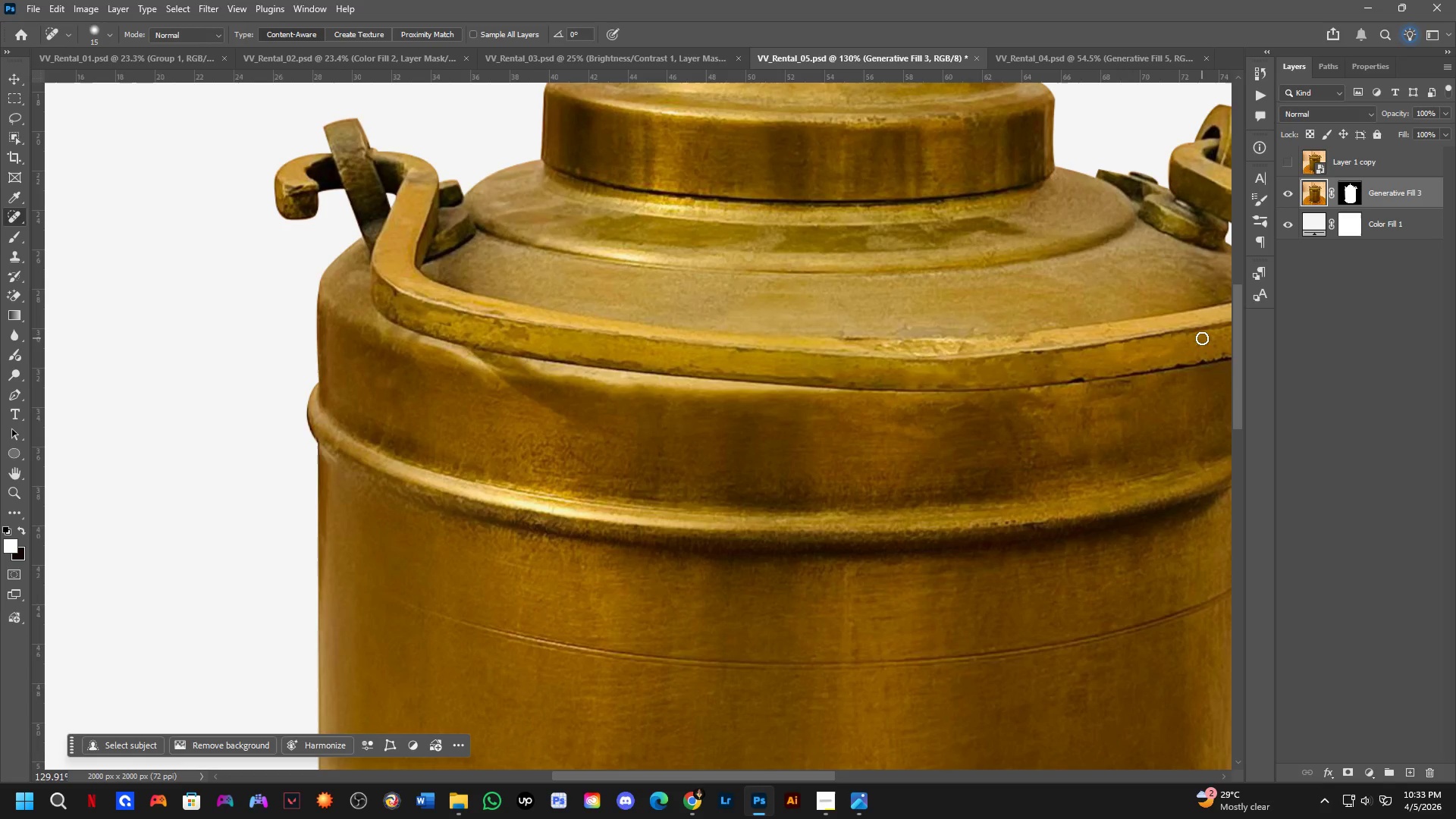 
triple_click([1201, 335])
 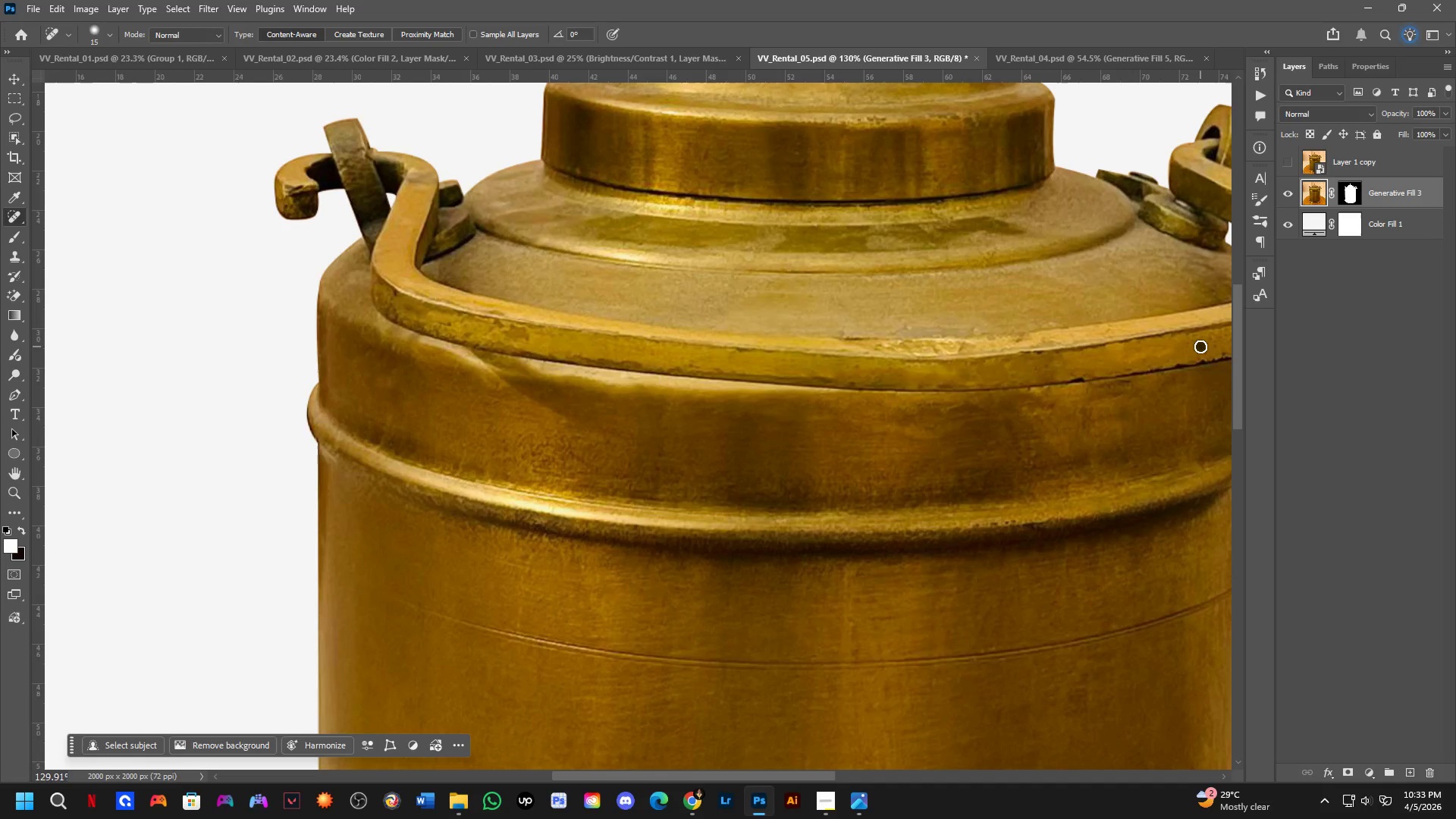 
triple_click([1202, 350])
 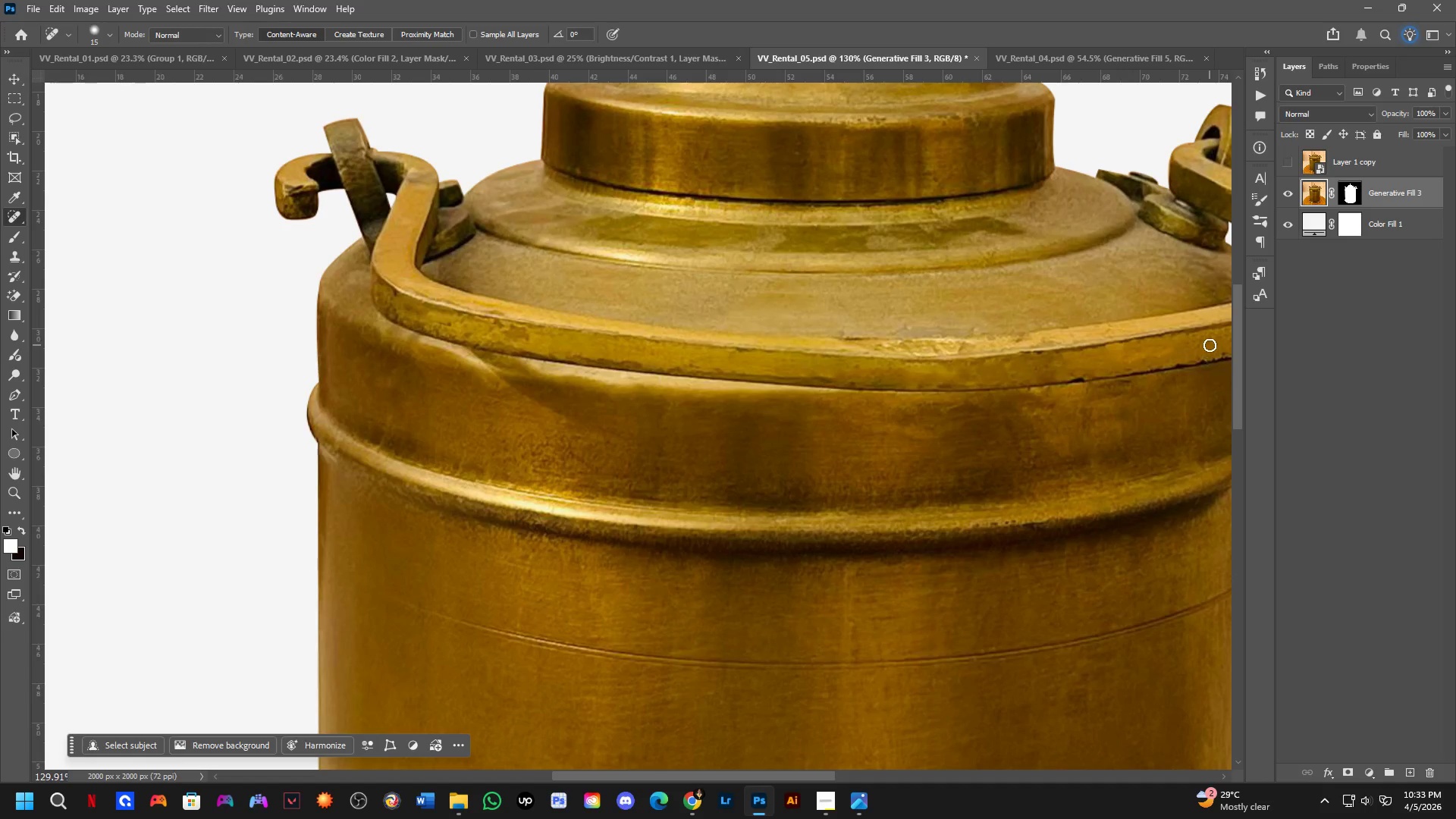 
left_click([1210, 344])
 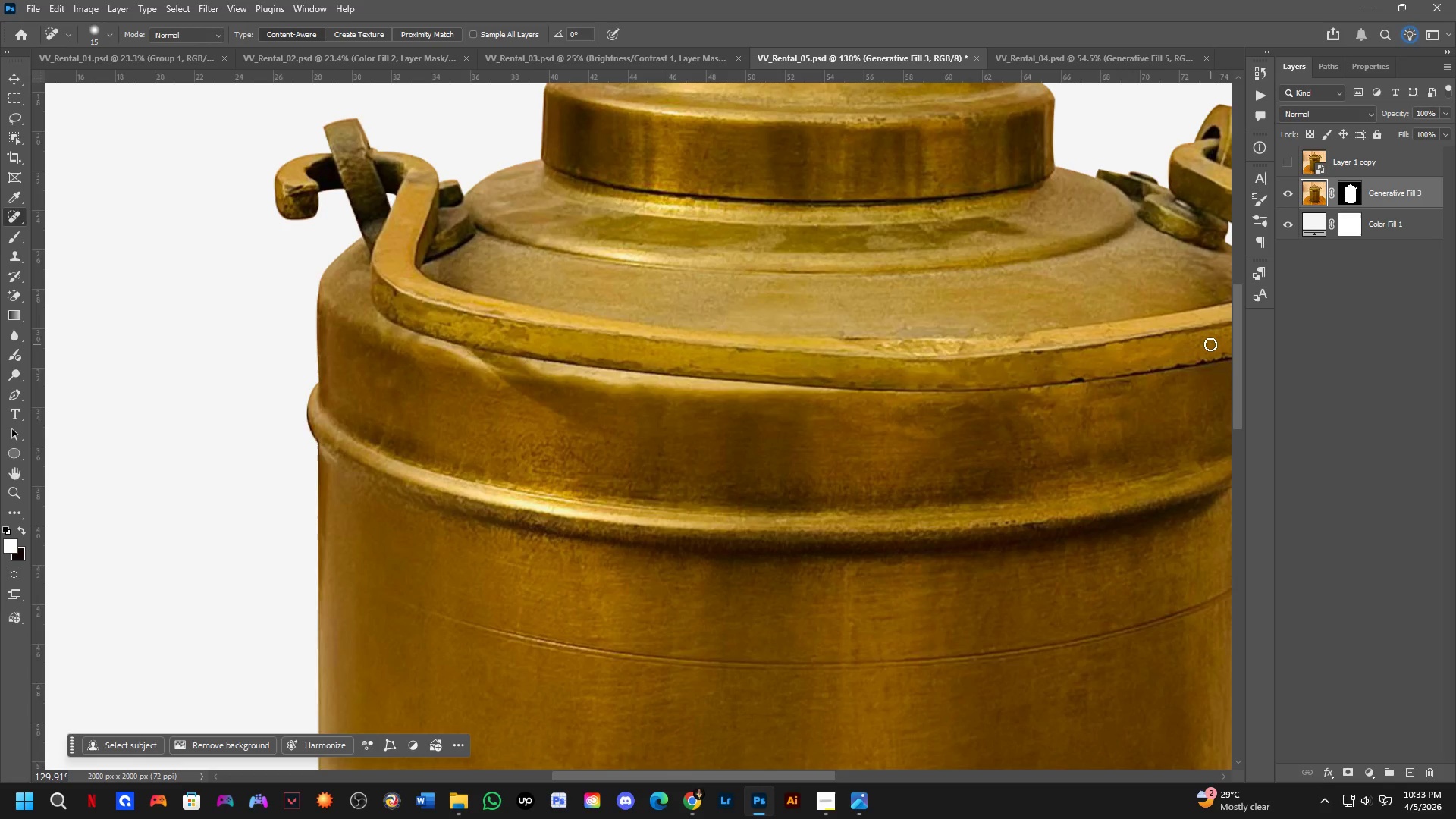 
left_click([1211, 344])
 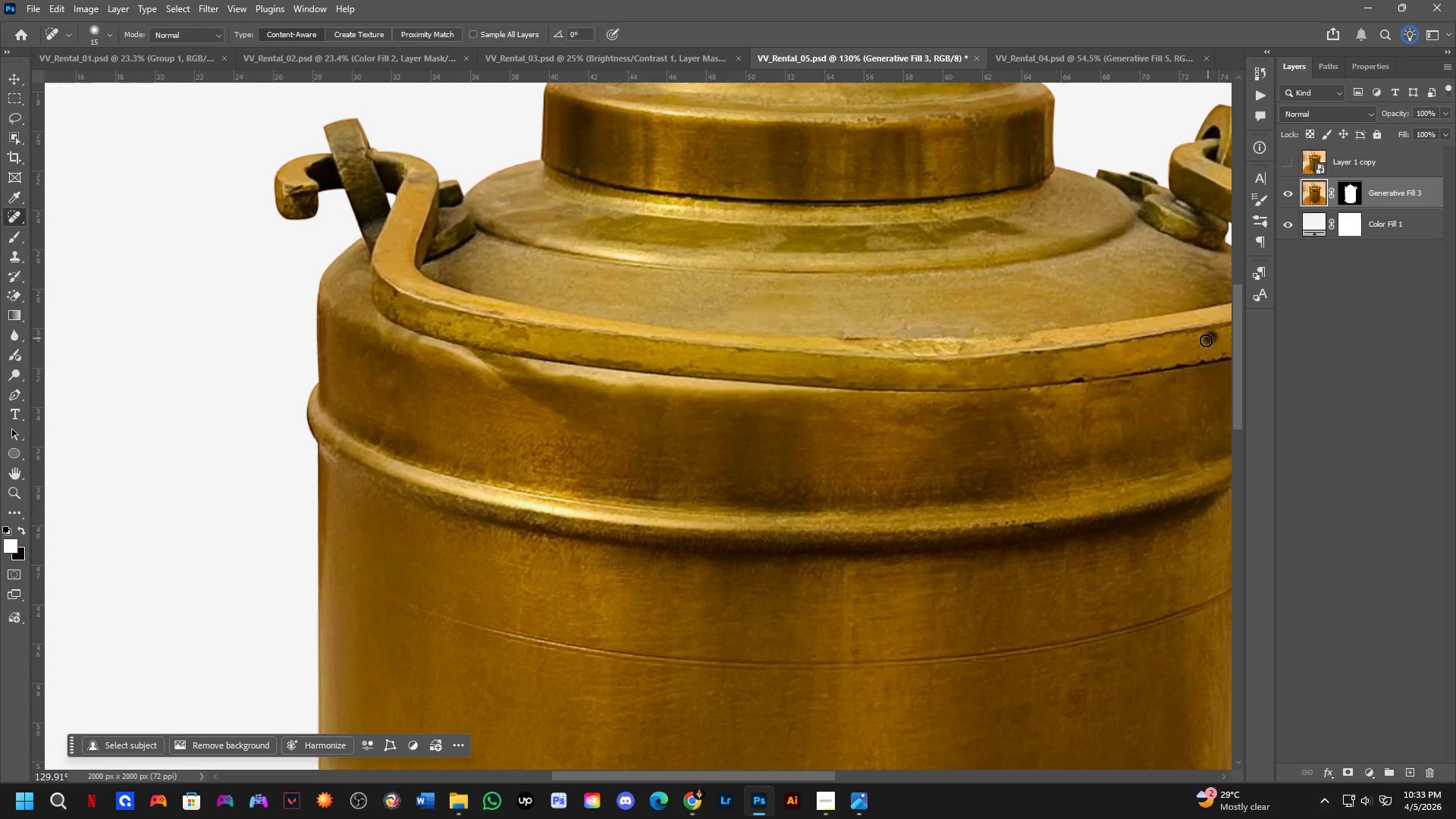 
triple_click([1200, 347])
 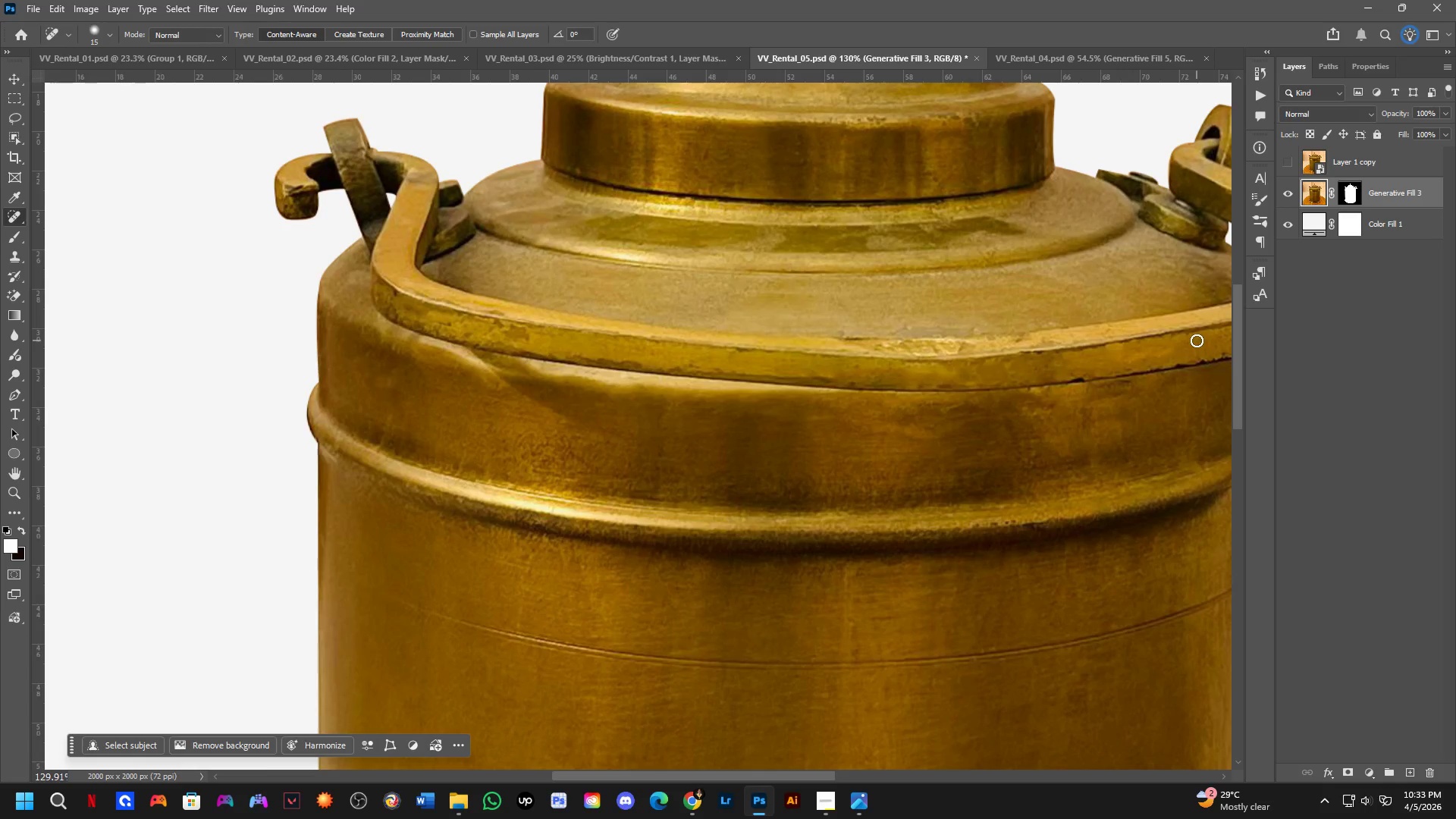 
left_click([1197, 340])
 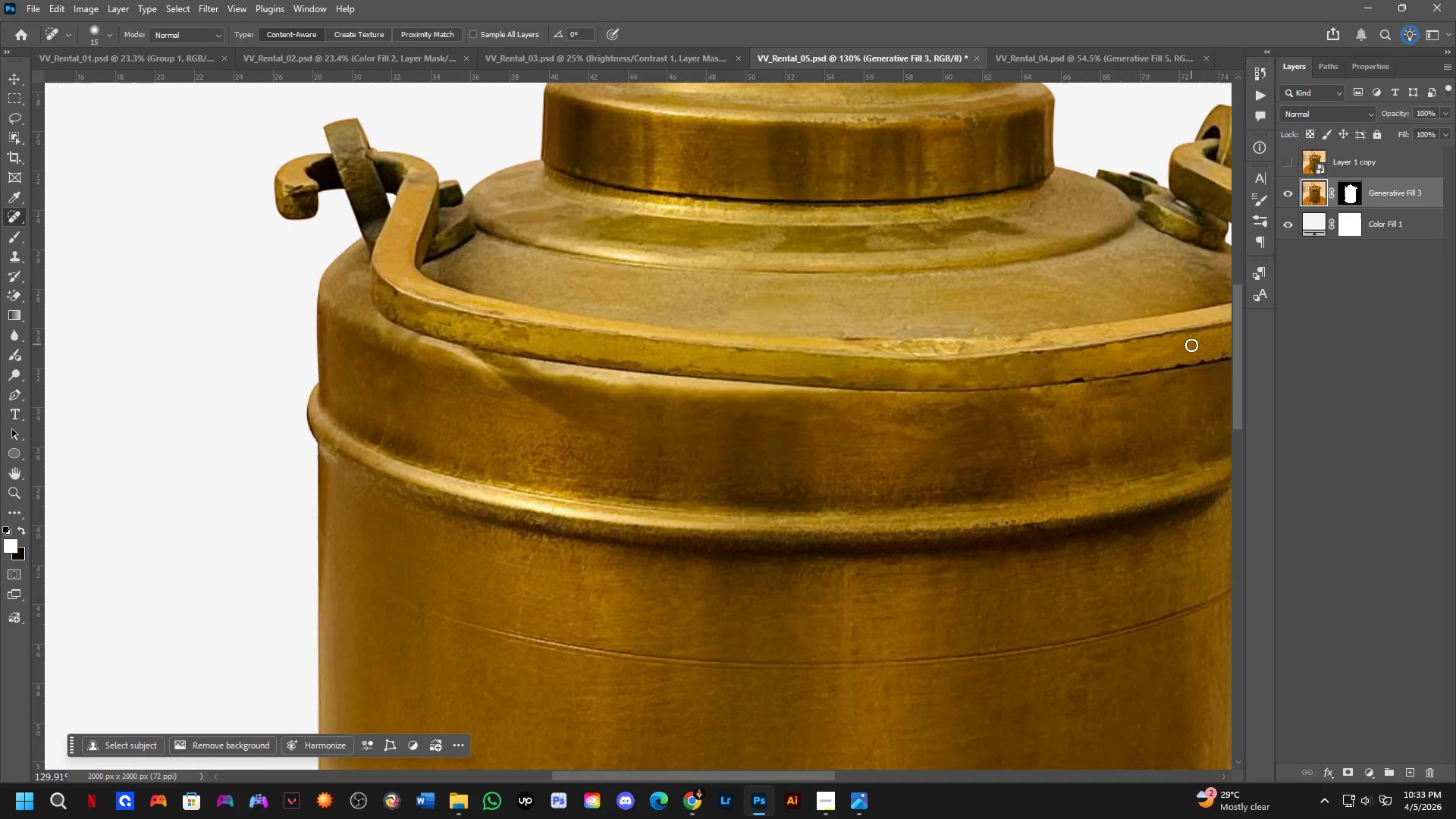 
left_click([1188, 347])
 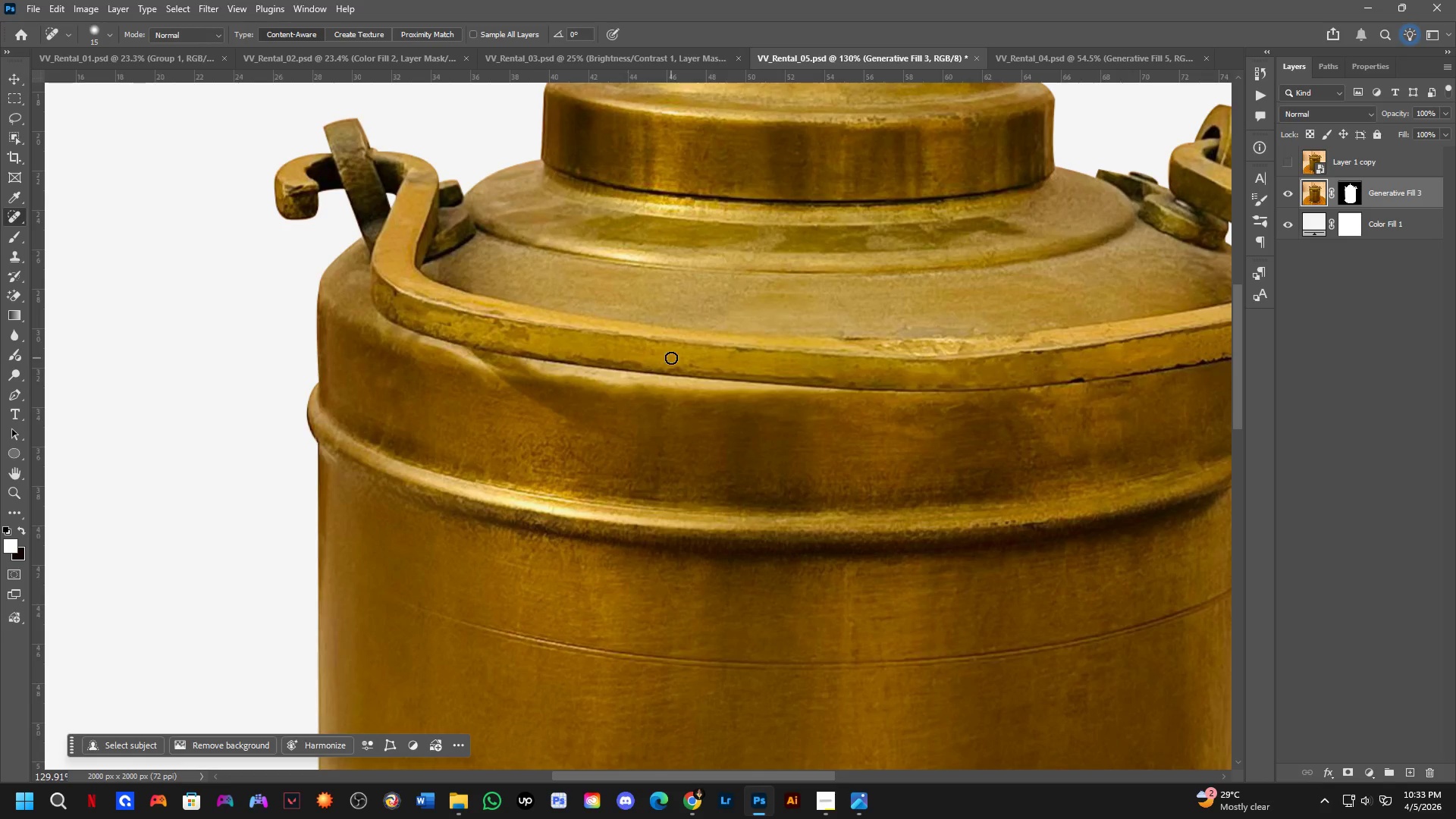 
left_click([687, 365])
 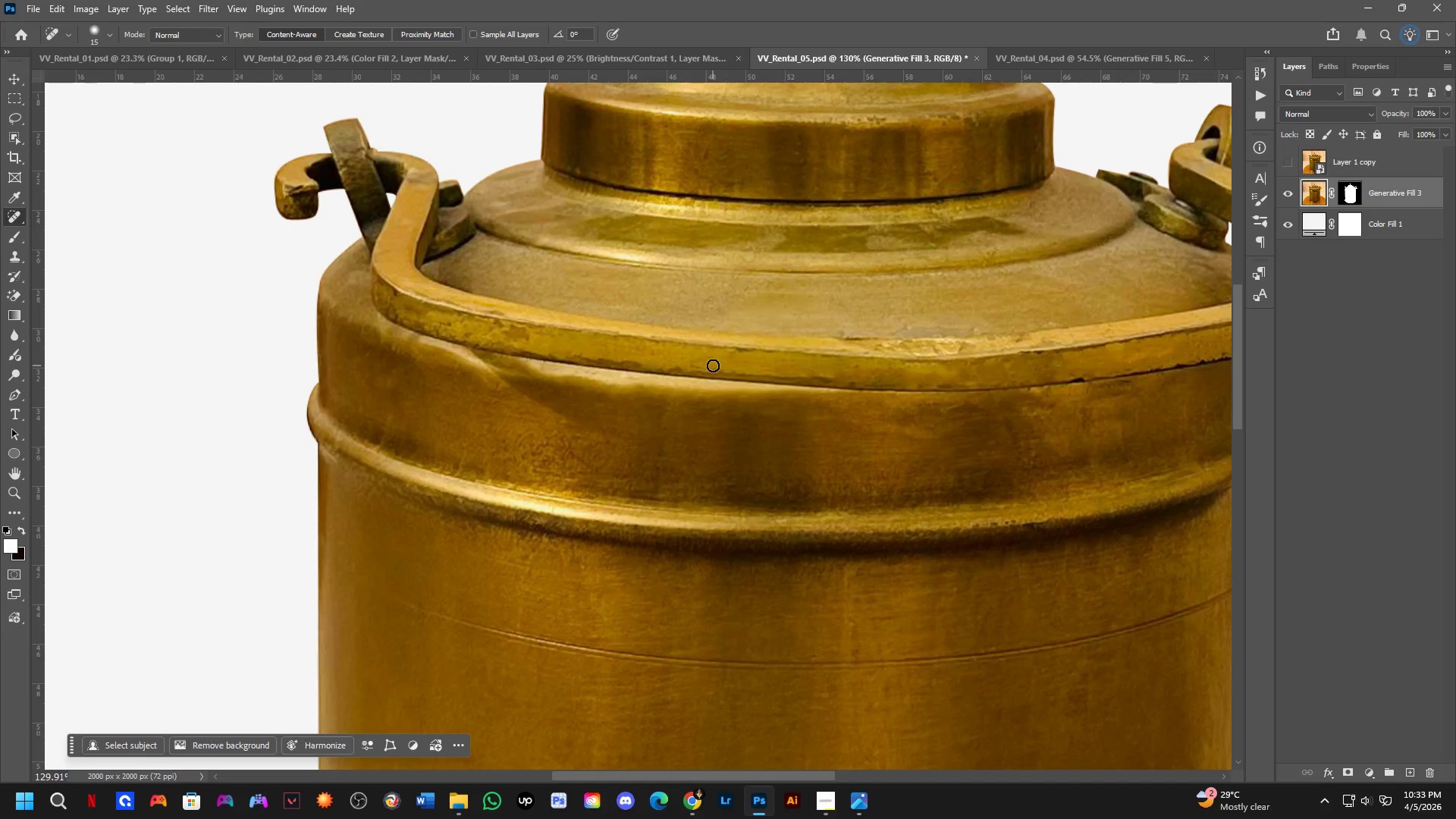 
left_click([713, 366])
 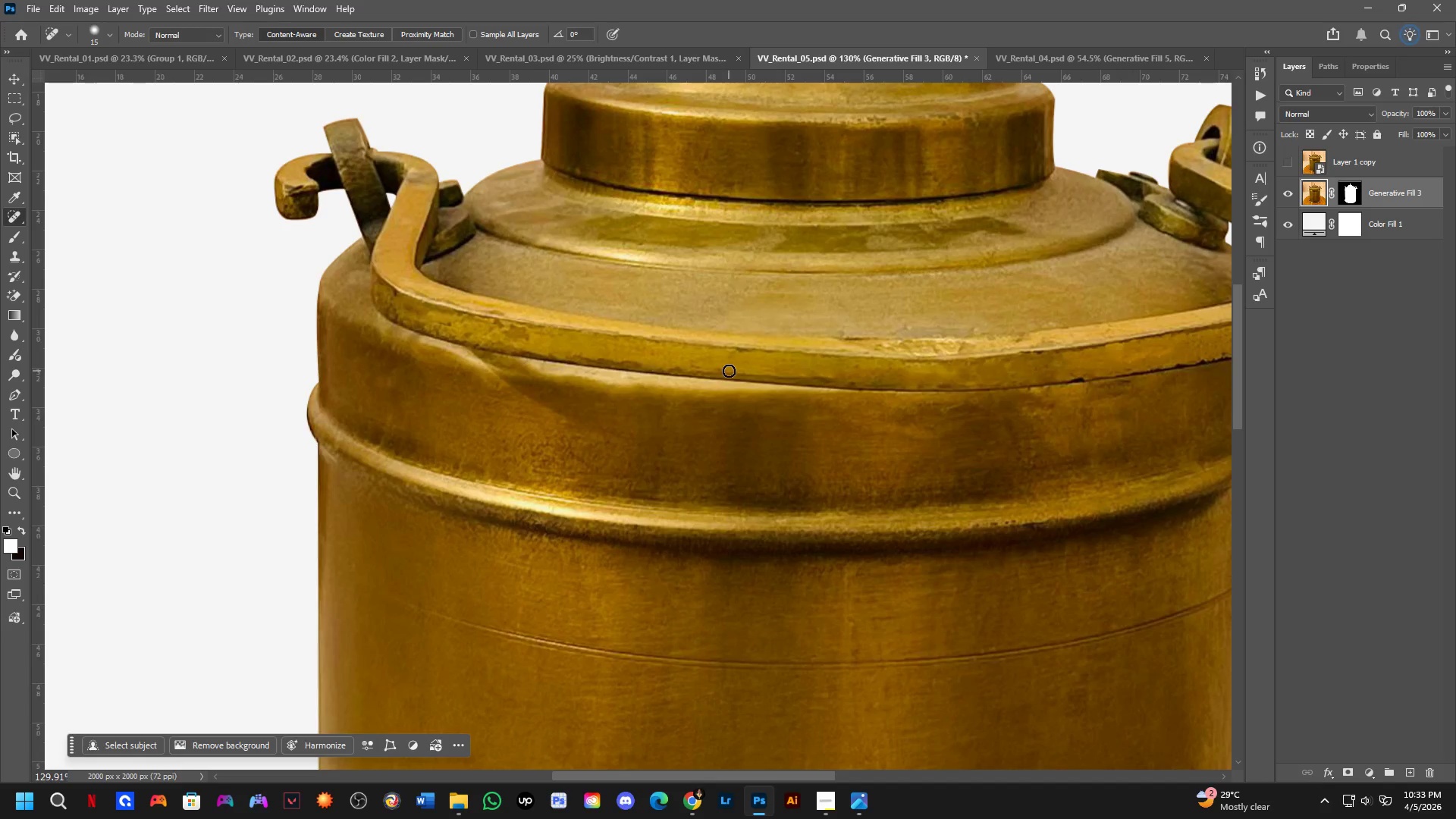 
left_click([730, 371])
 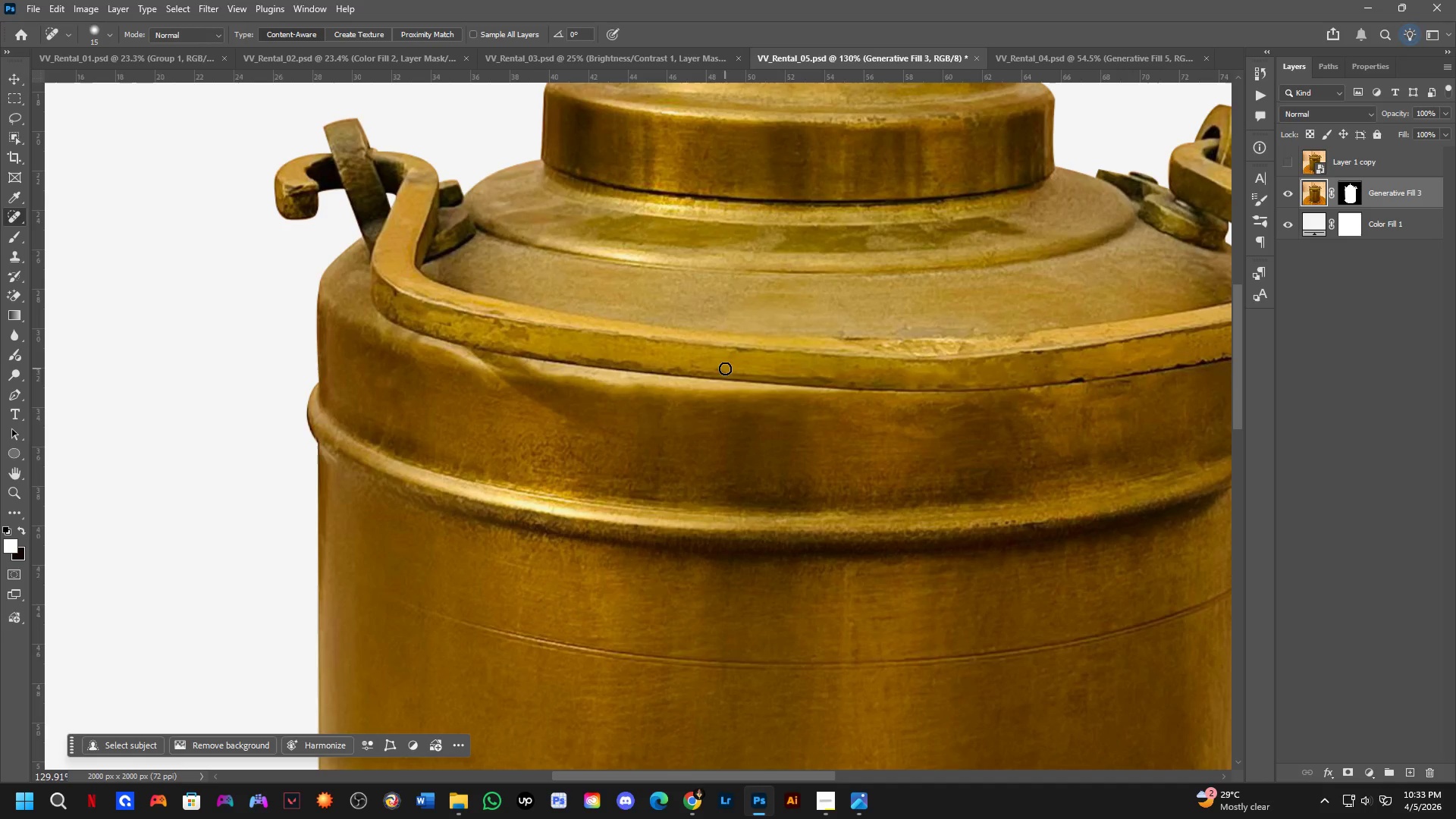 
left_click([719, 369])
 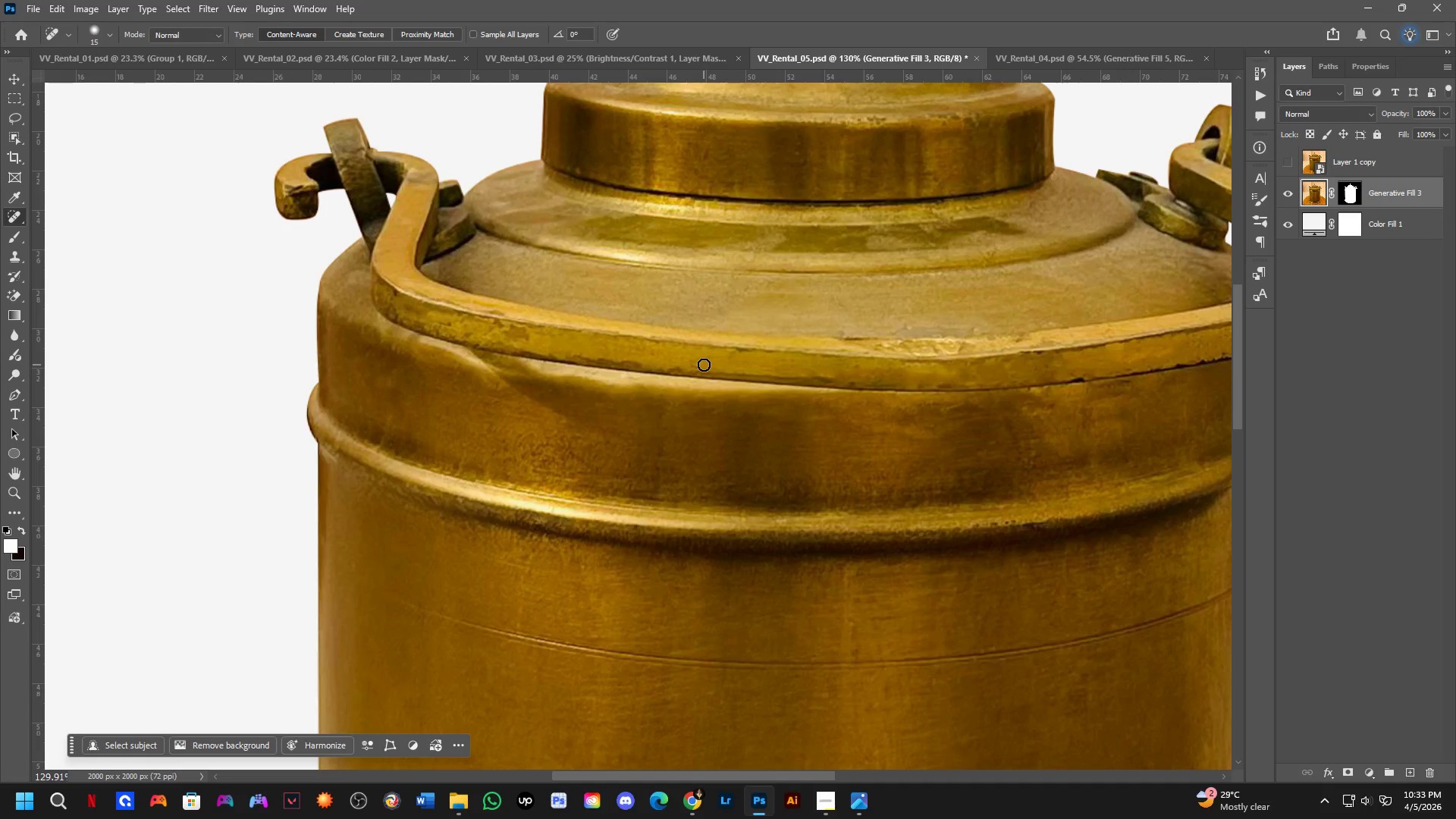 
left_click([693, 369])
 